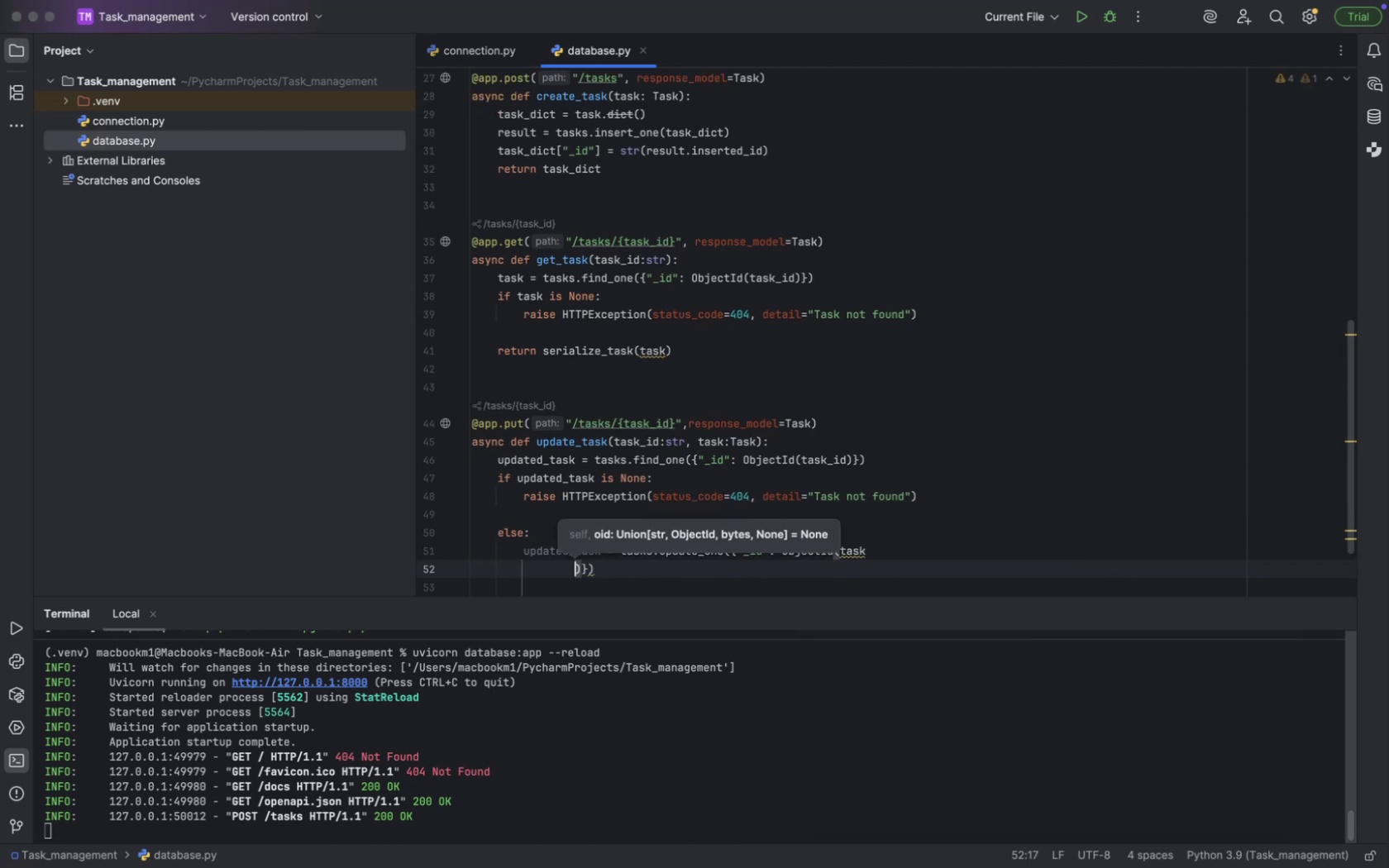 
key(Backspace)
 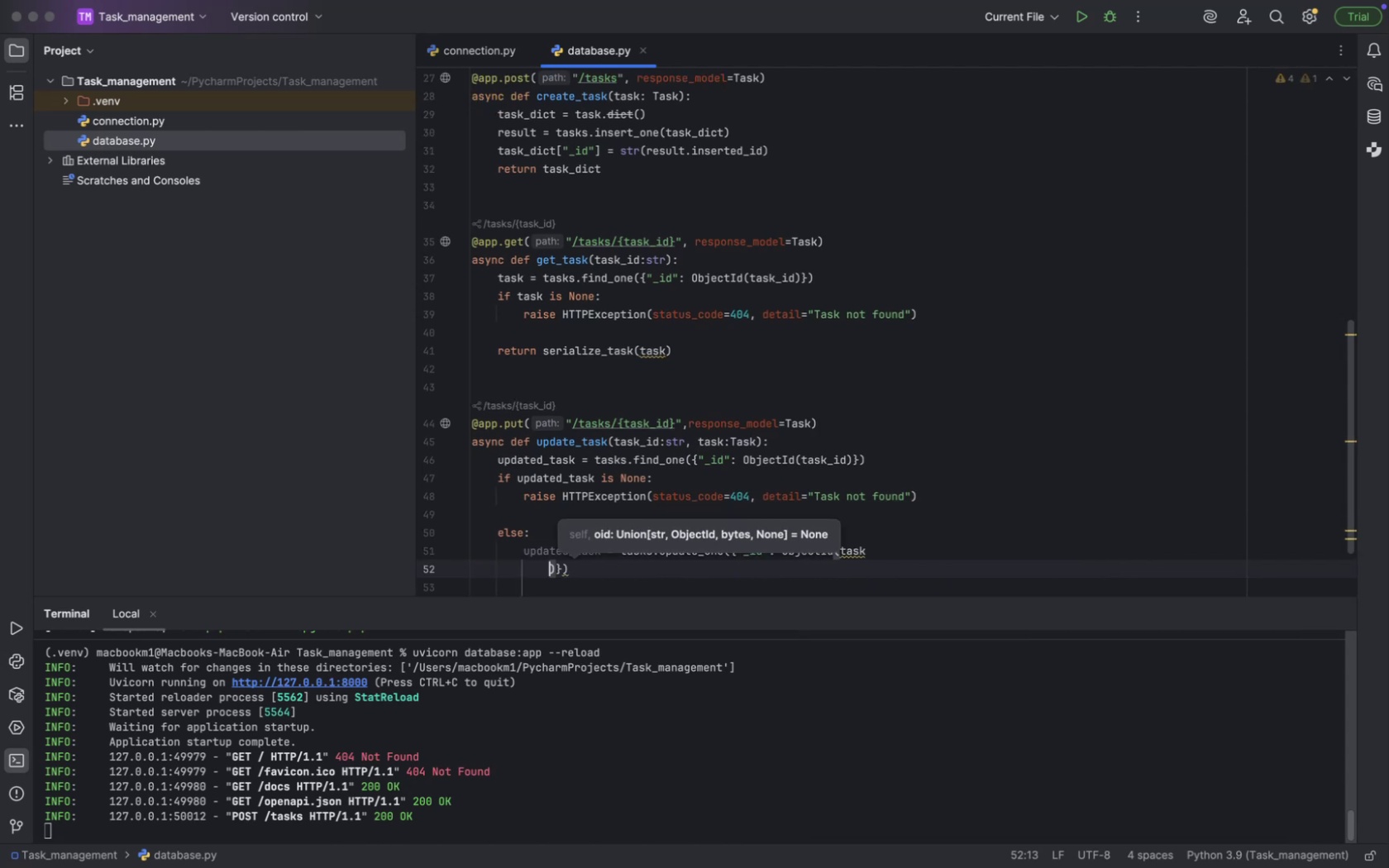 
key(Backspace)
 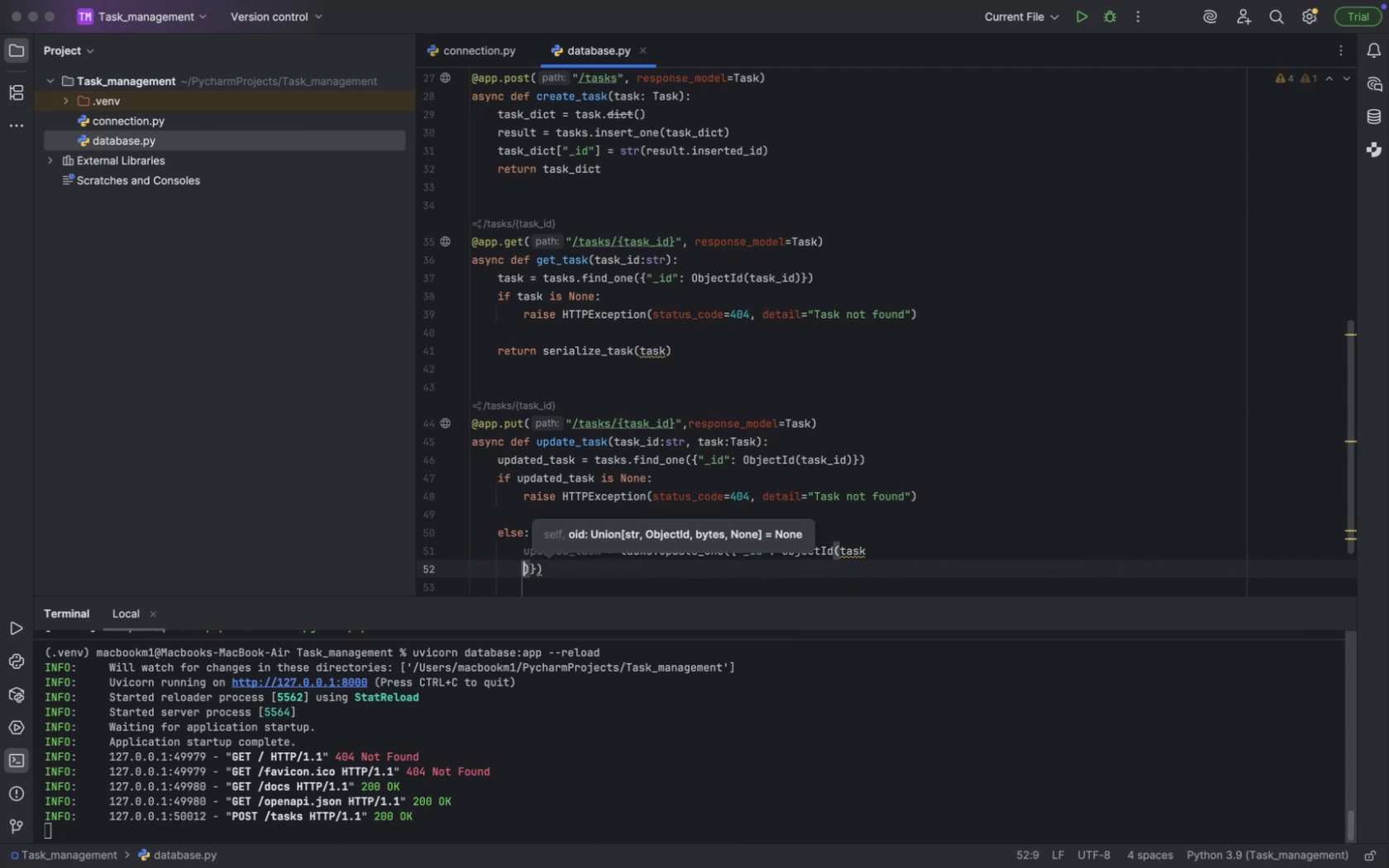 
key(Backspace)
 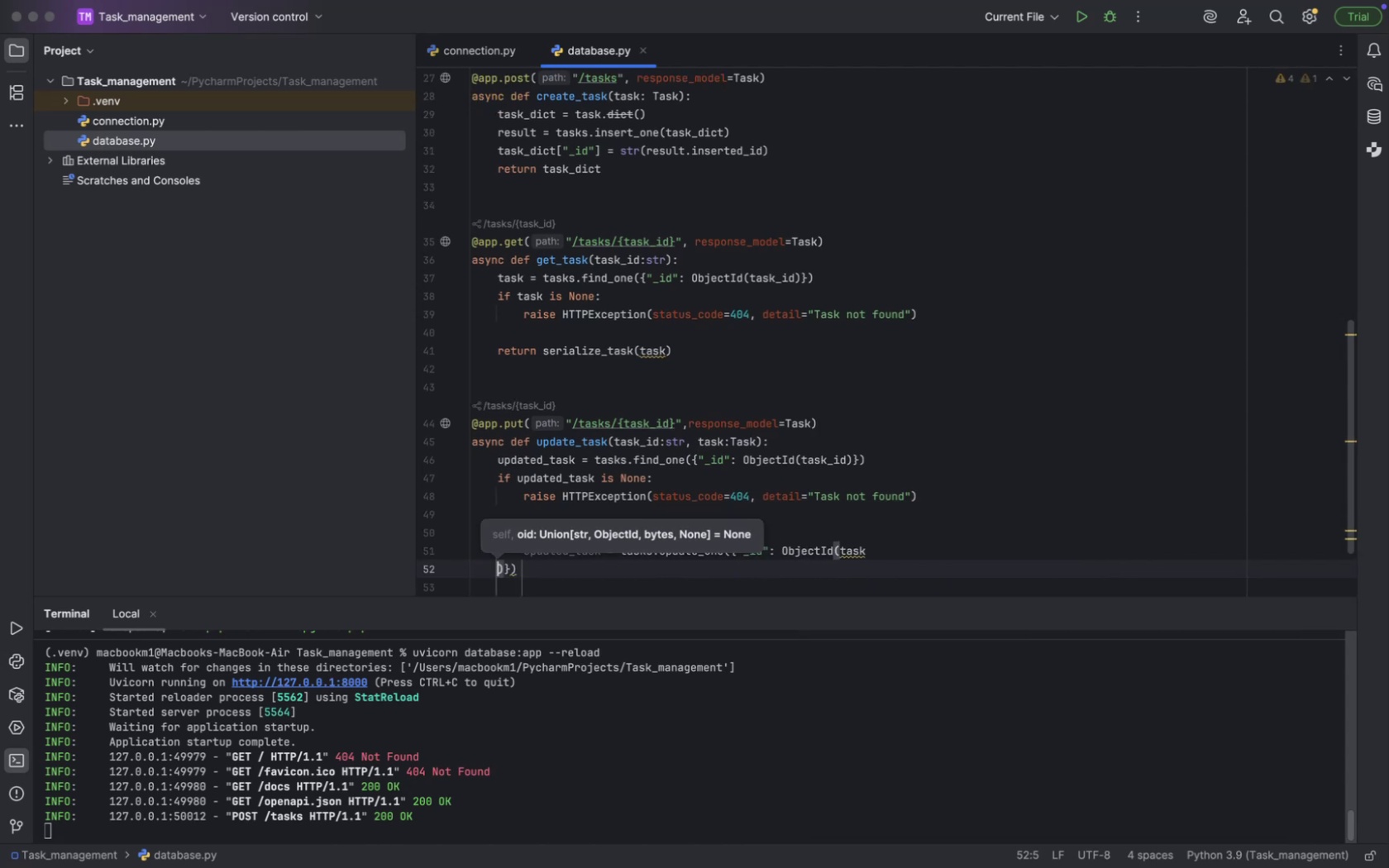 
key(Backspace)
 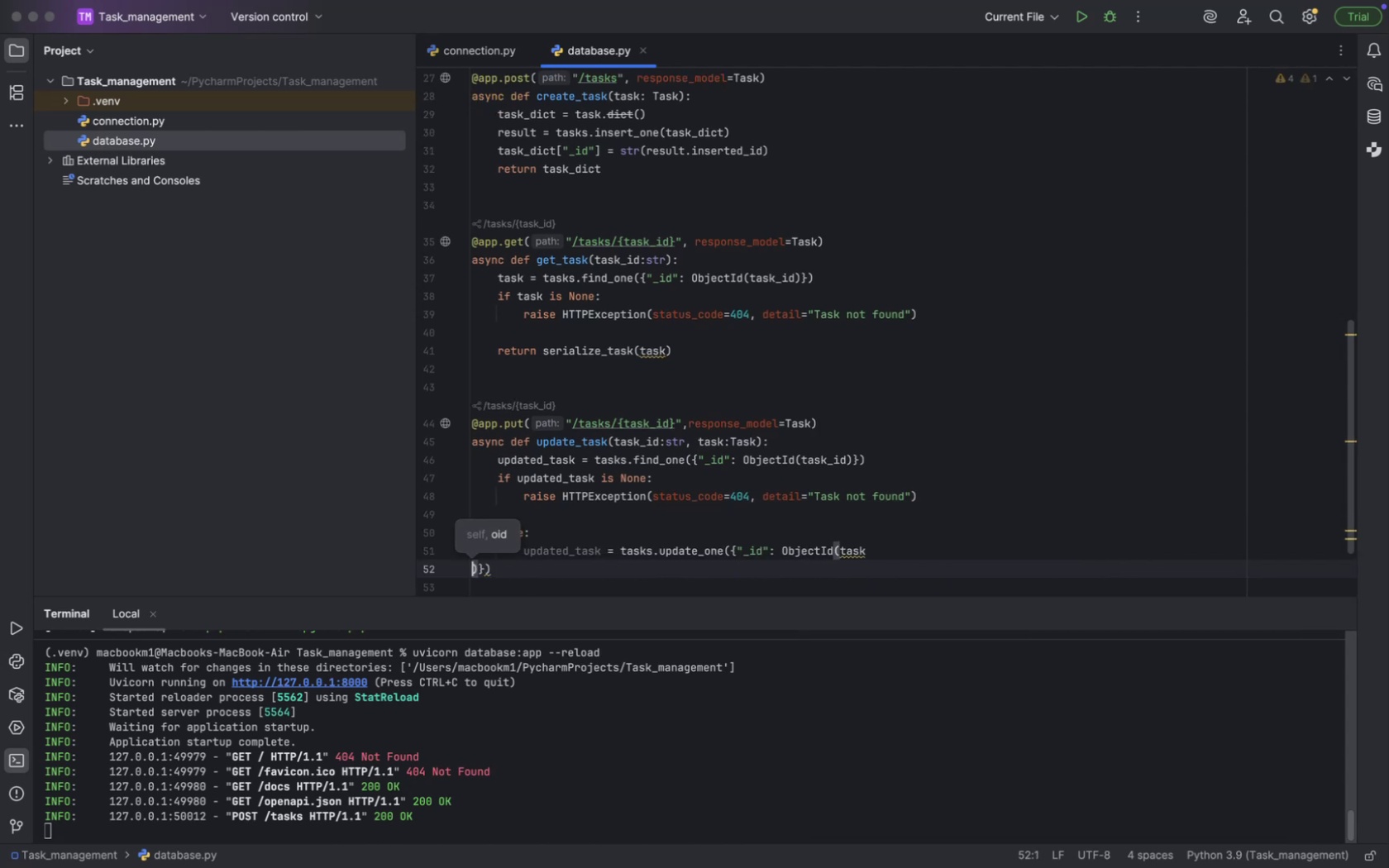 
key(Backspace)
 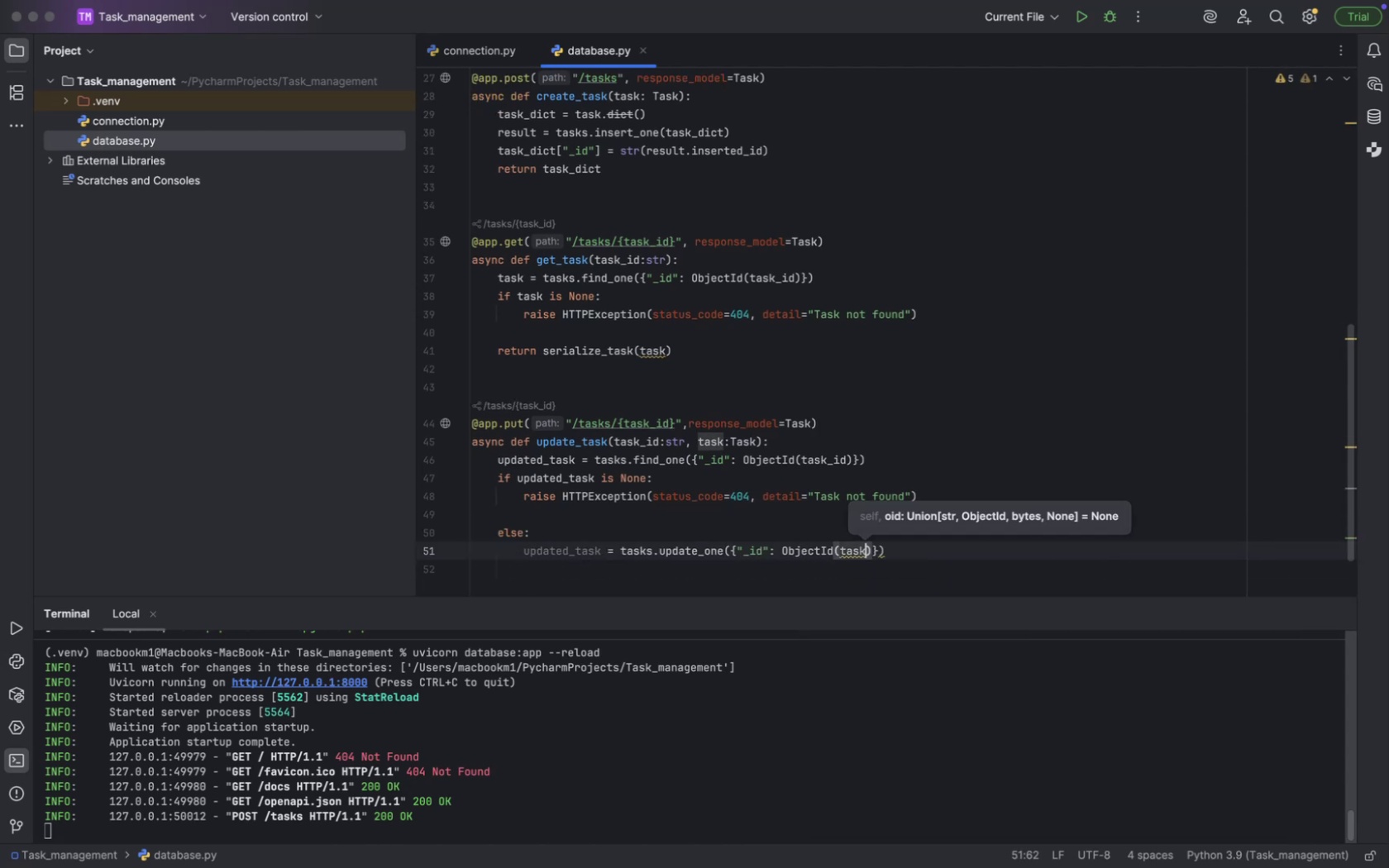 
key(Shift+Minus)
 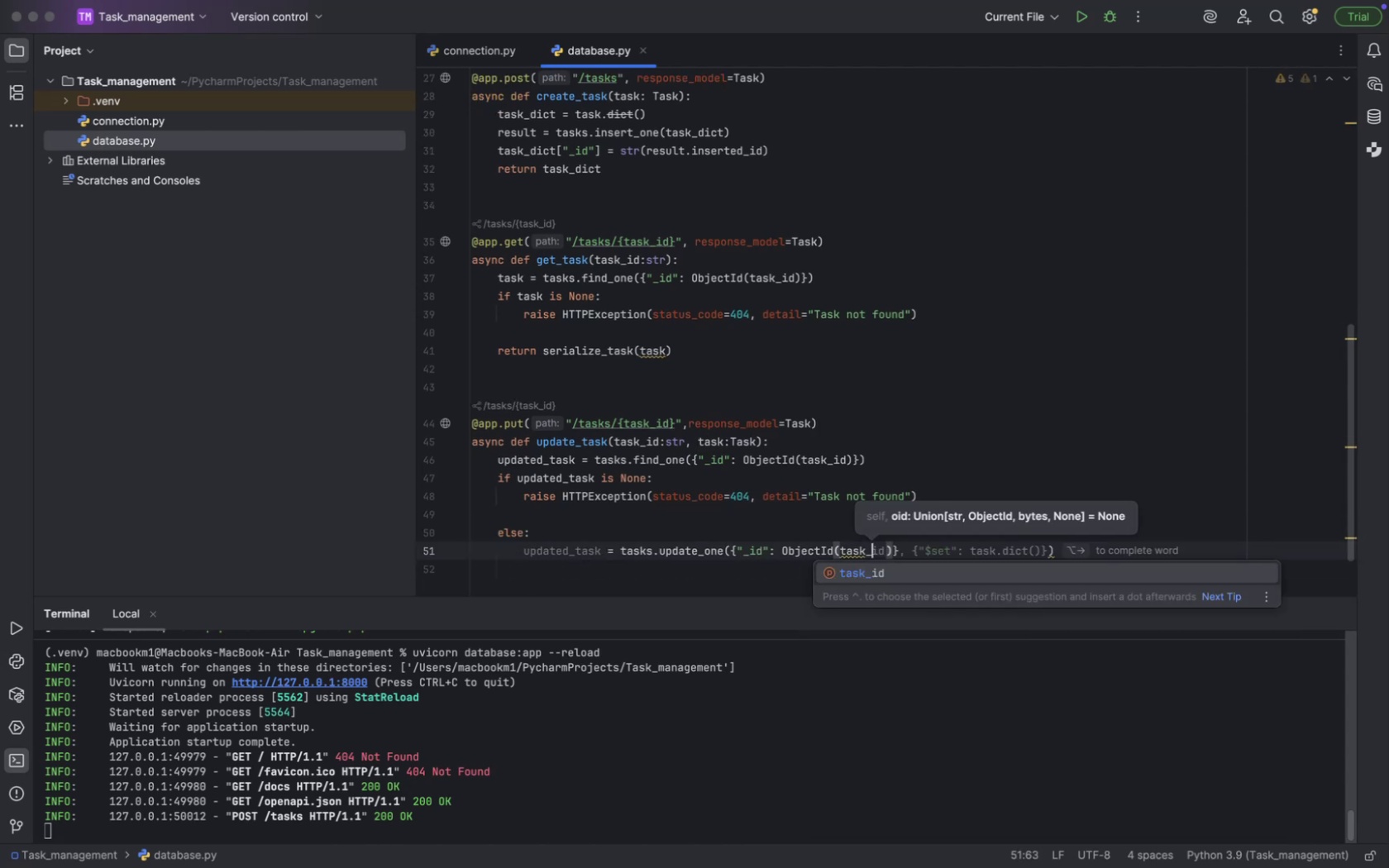 
key(ArrowDown)
 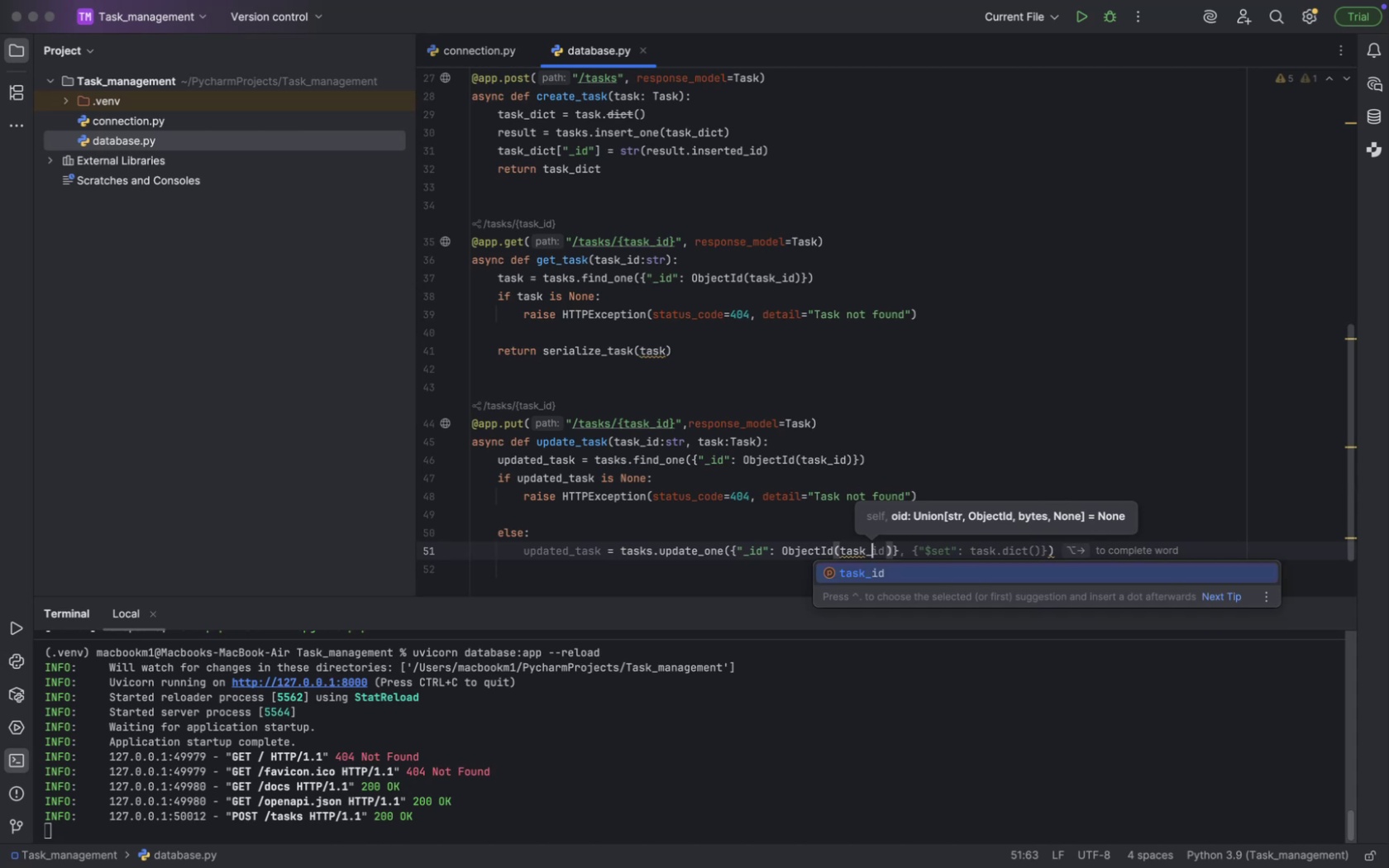 
key(Enter)
 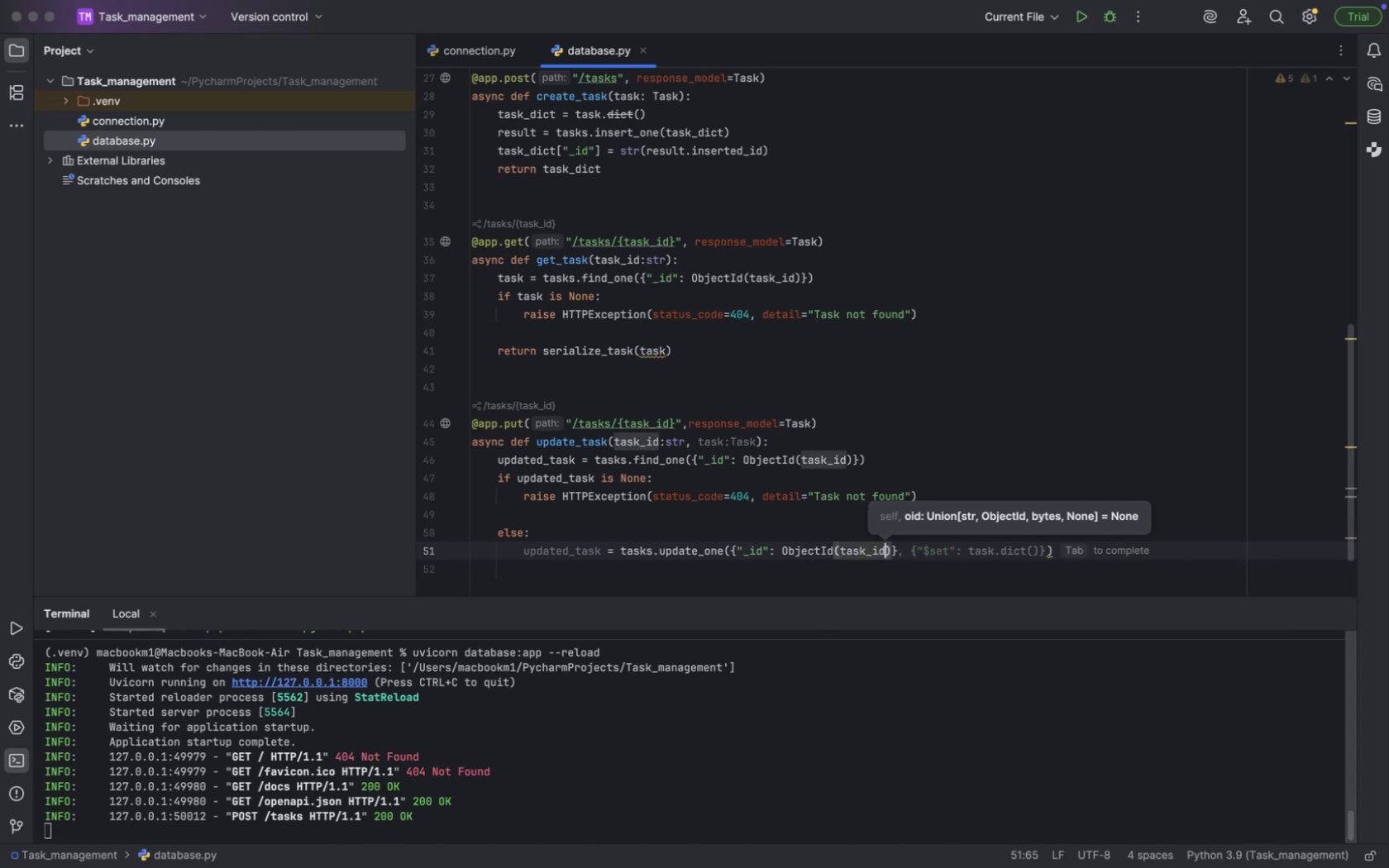 
key(ArrowRight)
 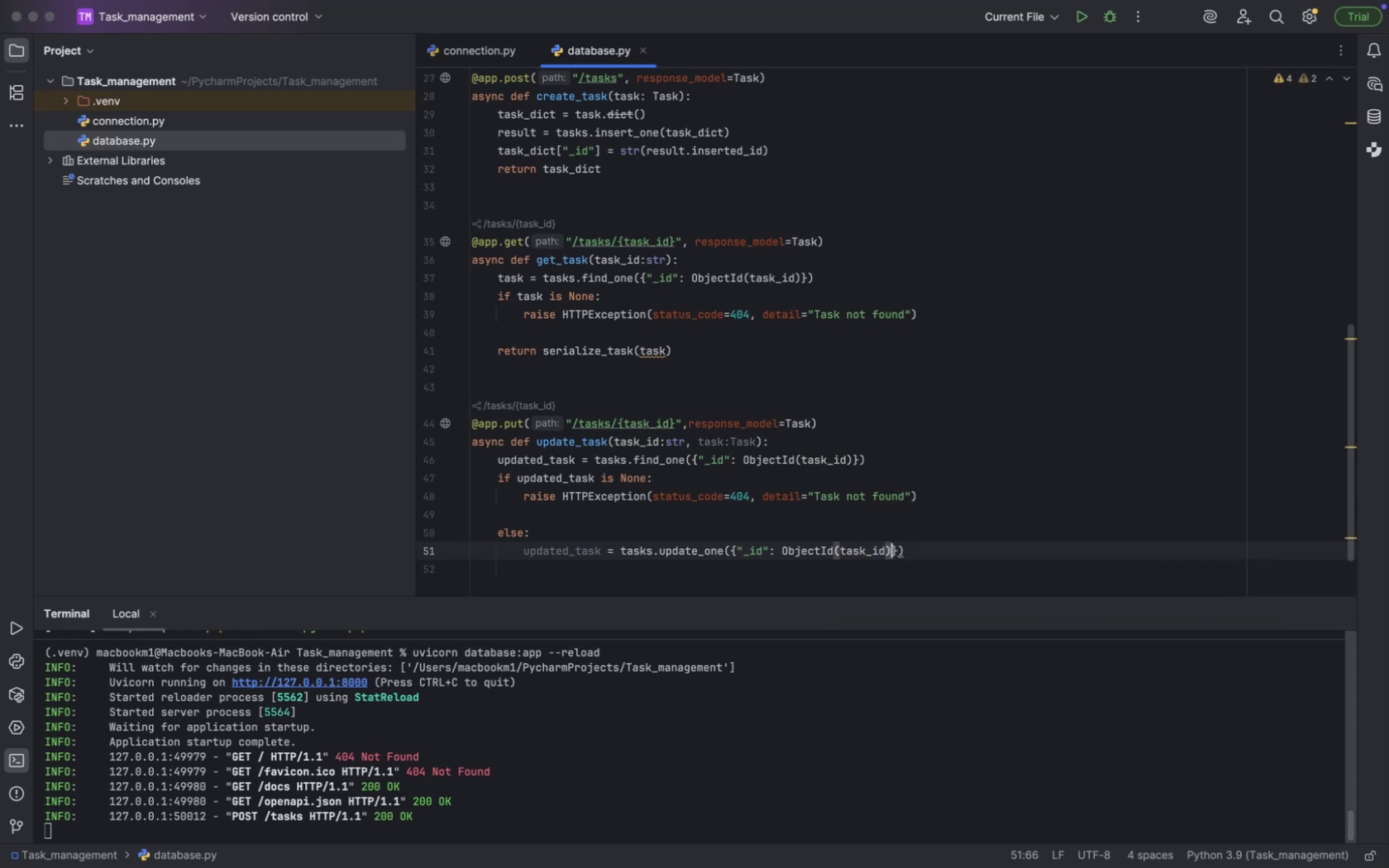 
key(ArrowRight)
 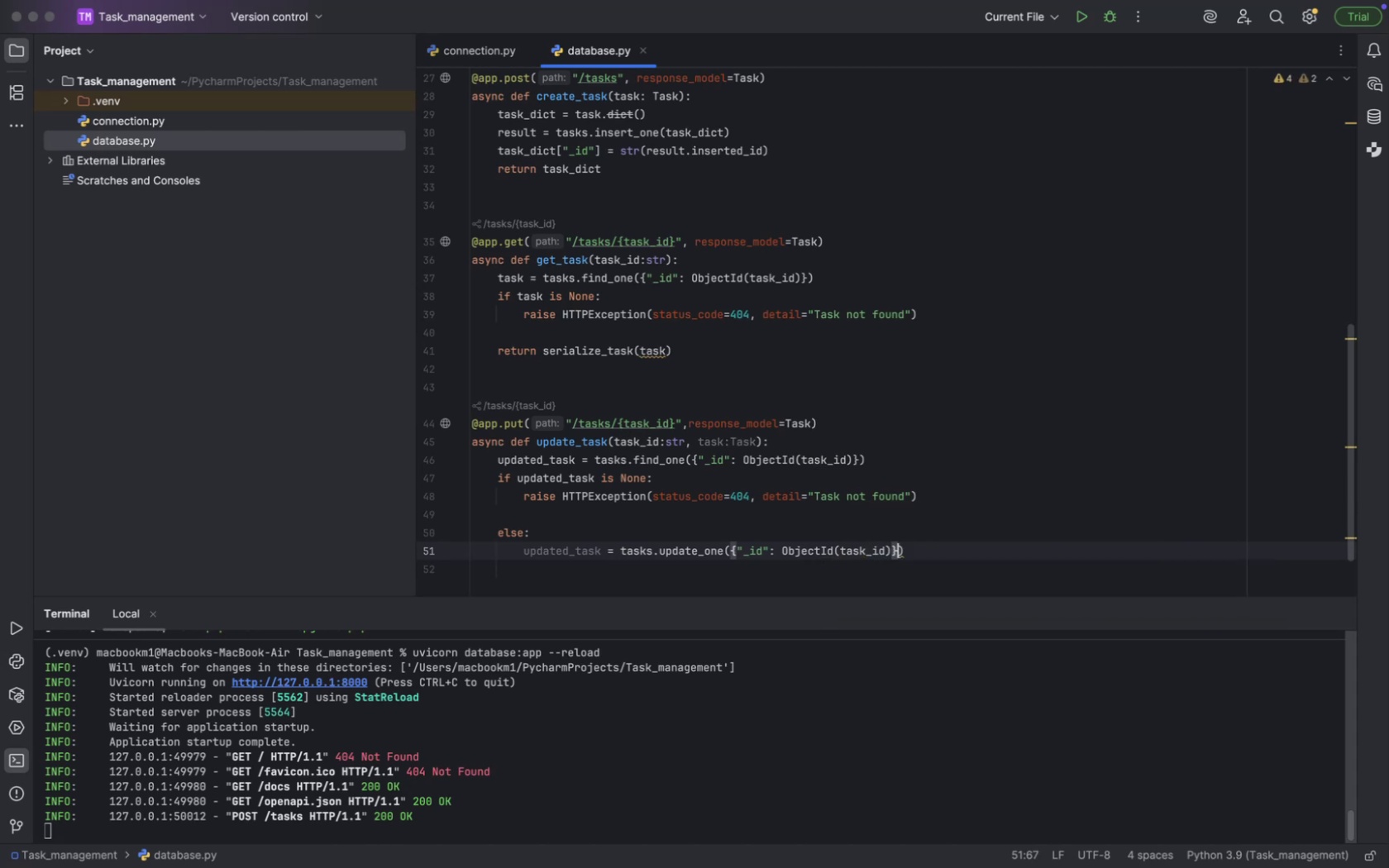 
key(ArrowLeft)
 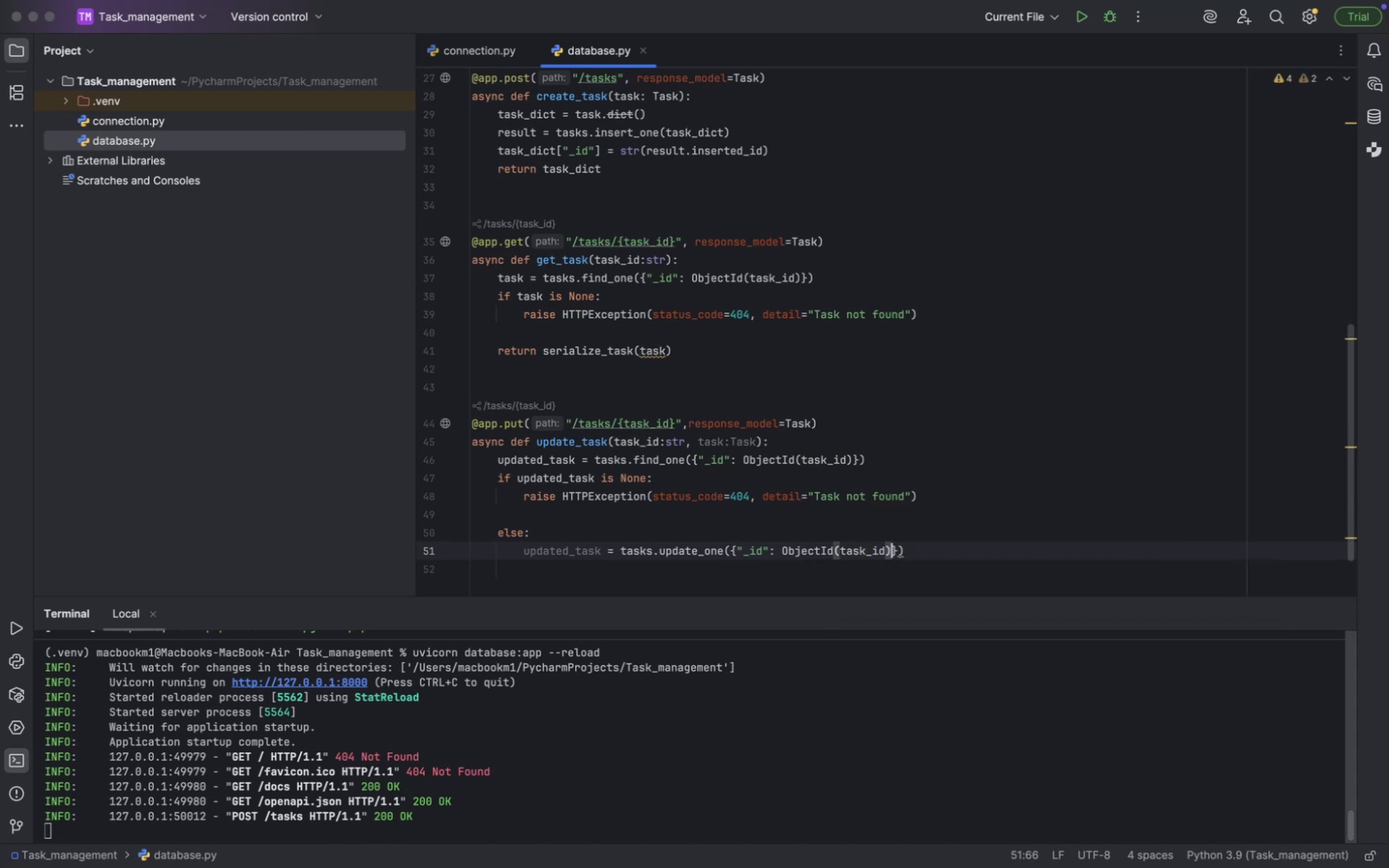 
key(ArrowLeft)
 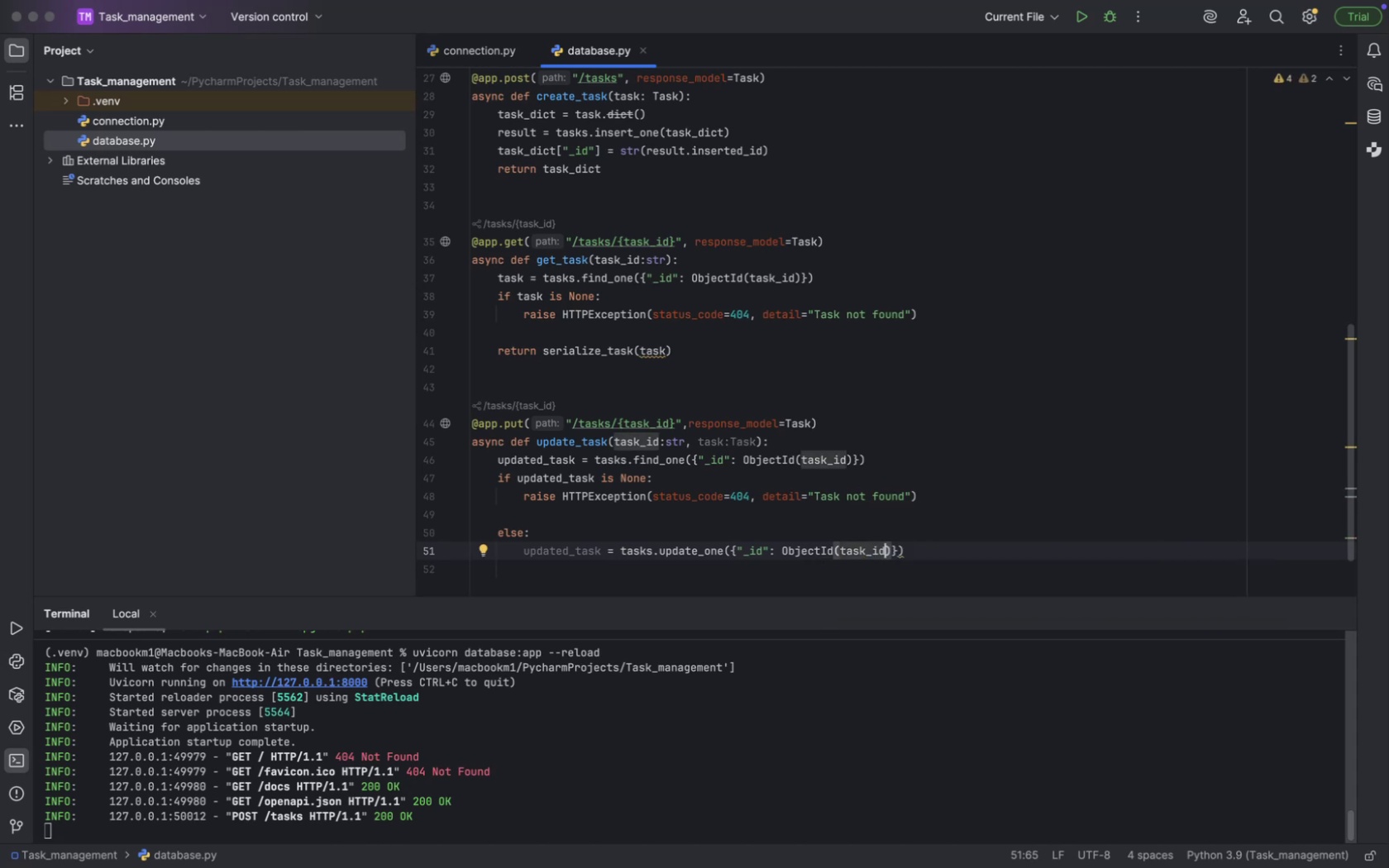 
wait(5.62)
 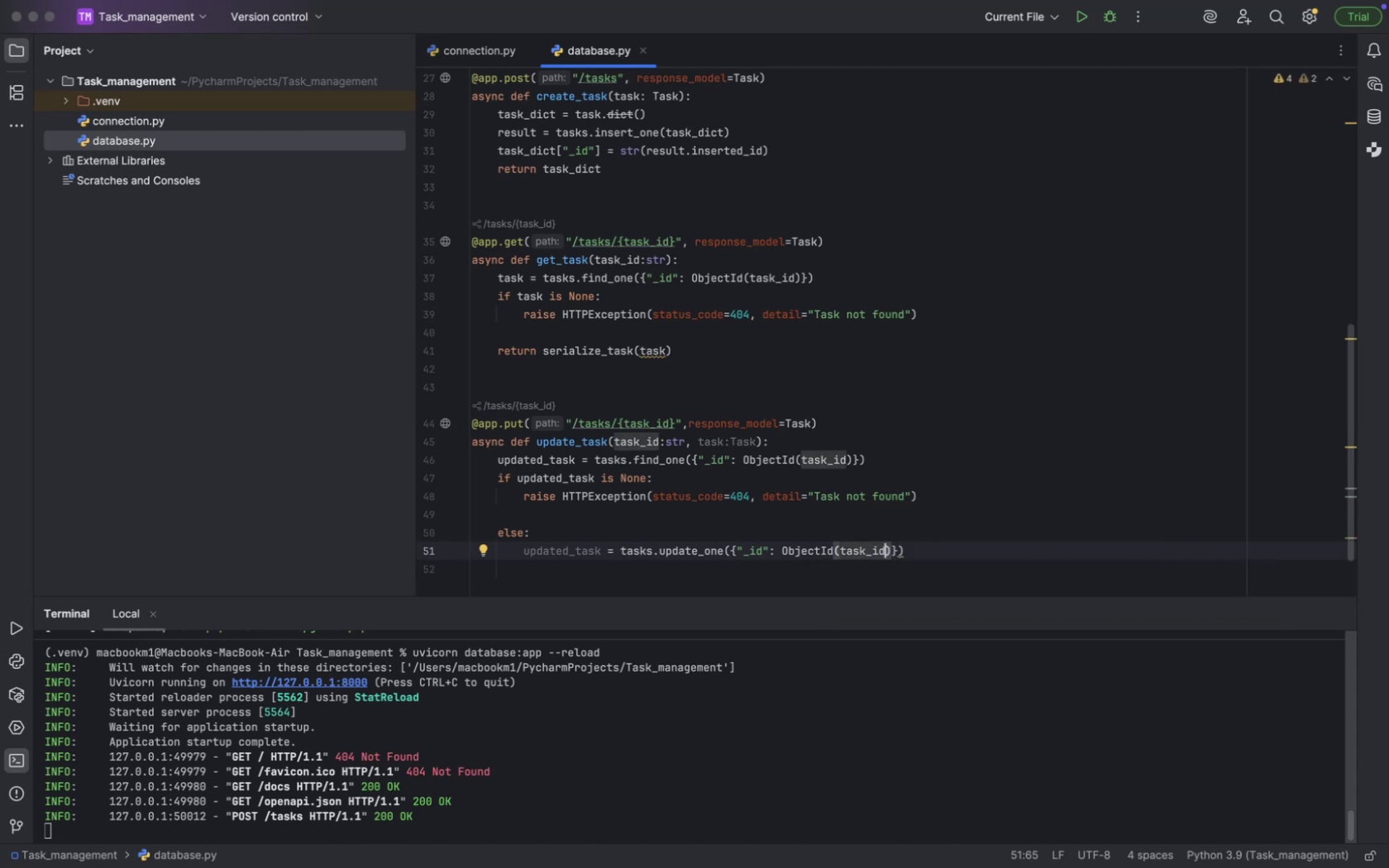 
key(ArrowRight)
 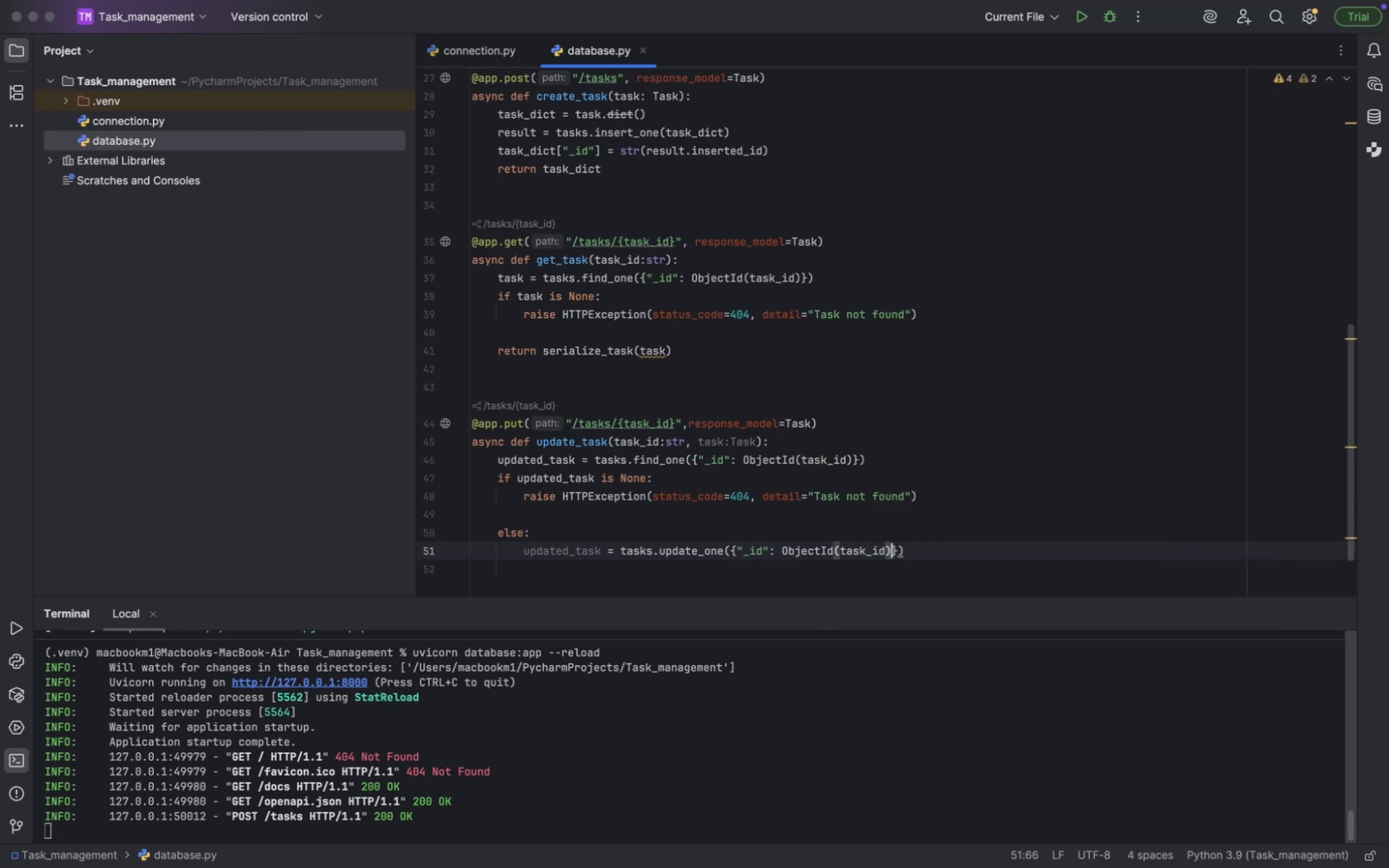 
key(ArrowRight)
 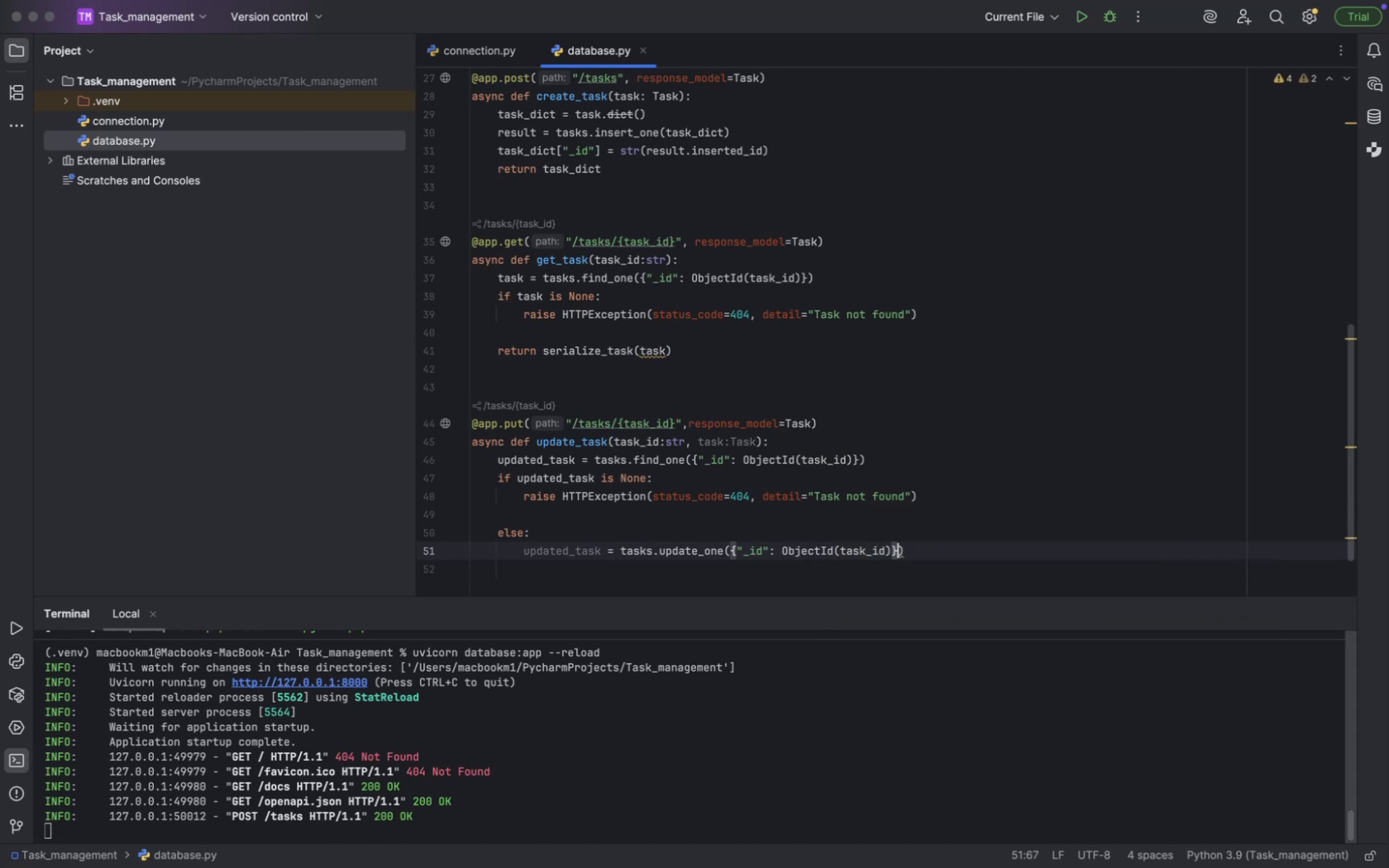 
type(, {"$set)
 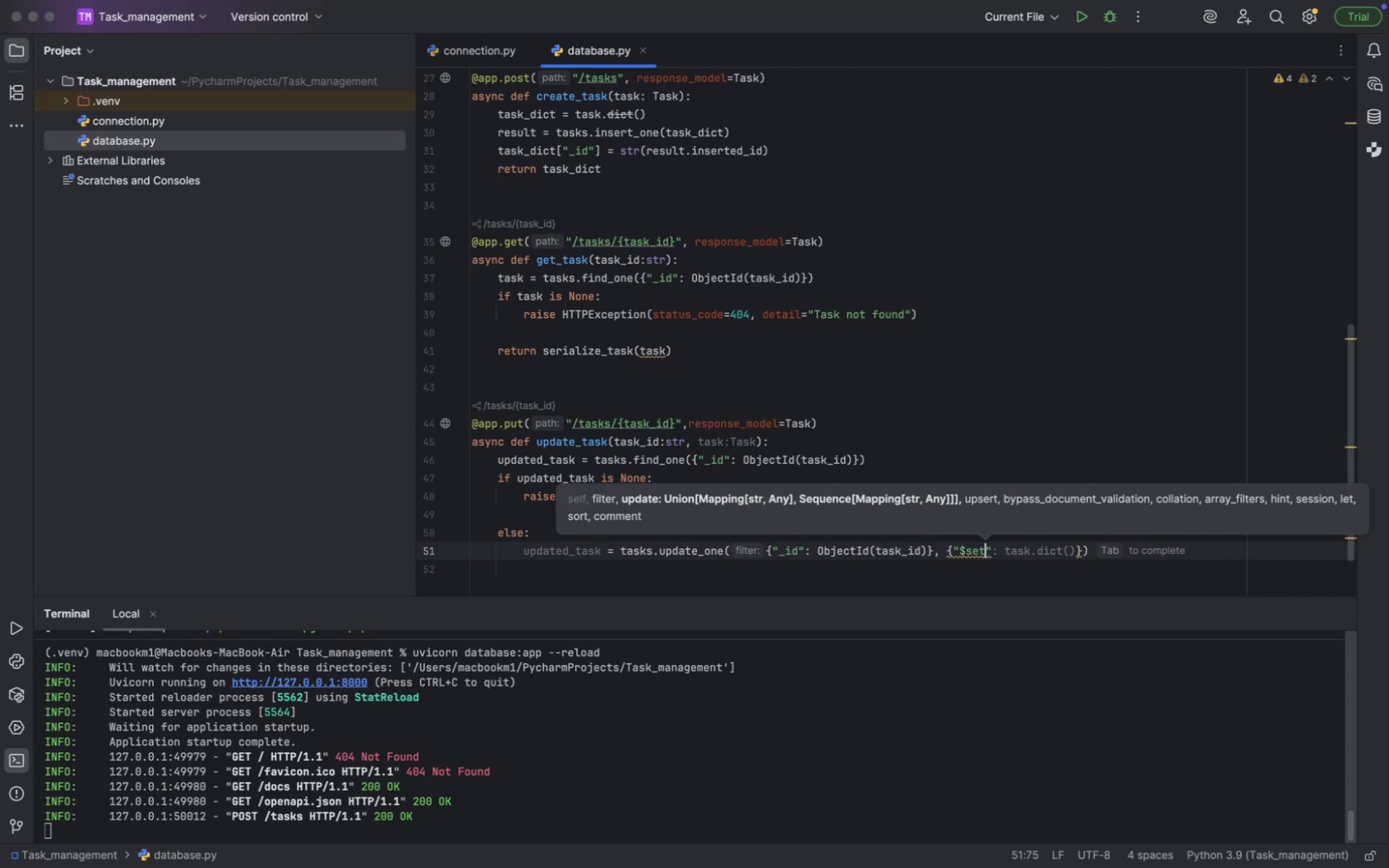 
key(ArrowRight)
 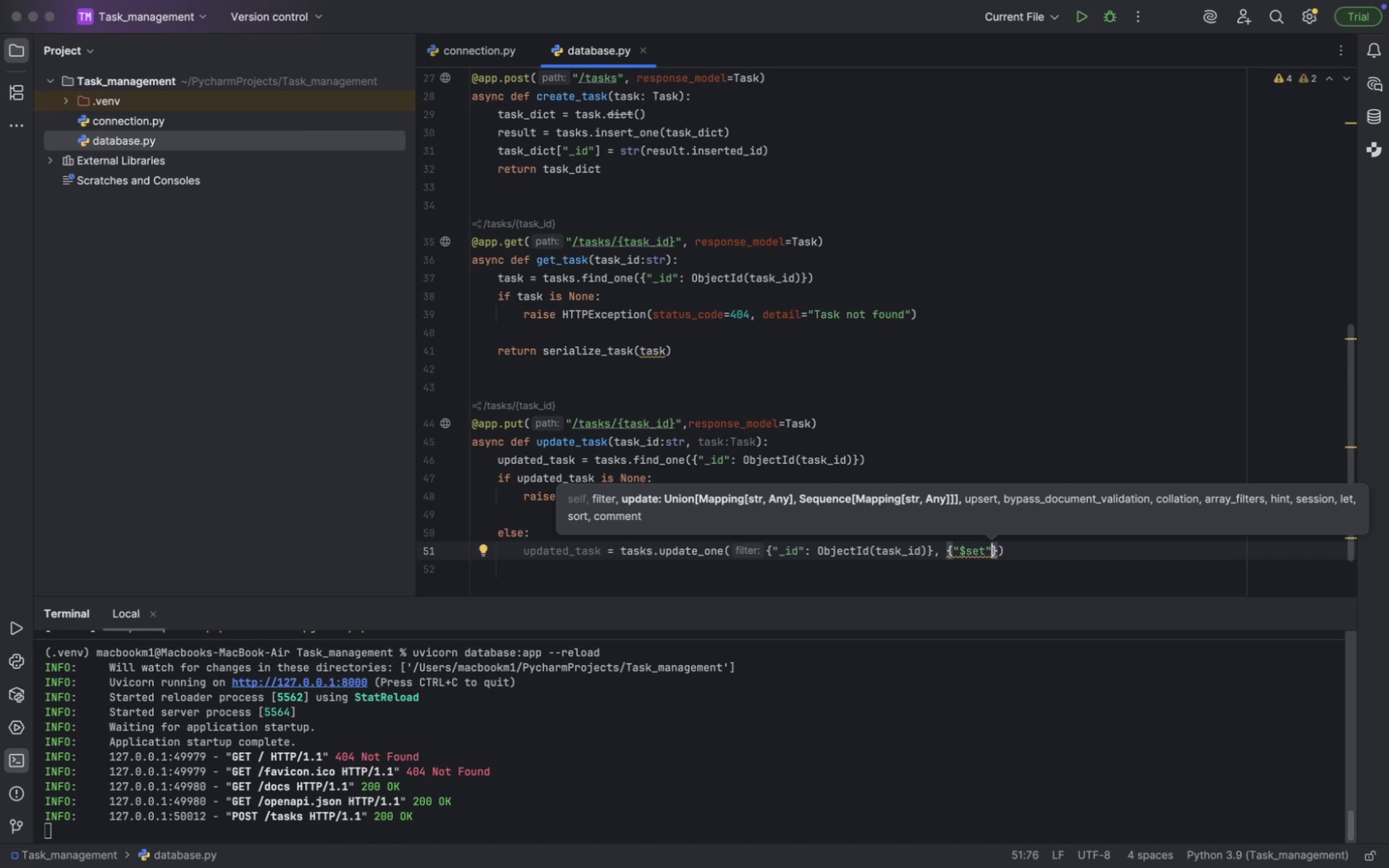 
type(: task.dict()
 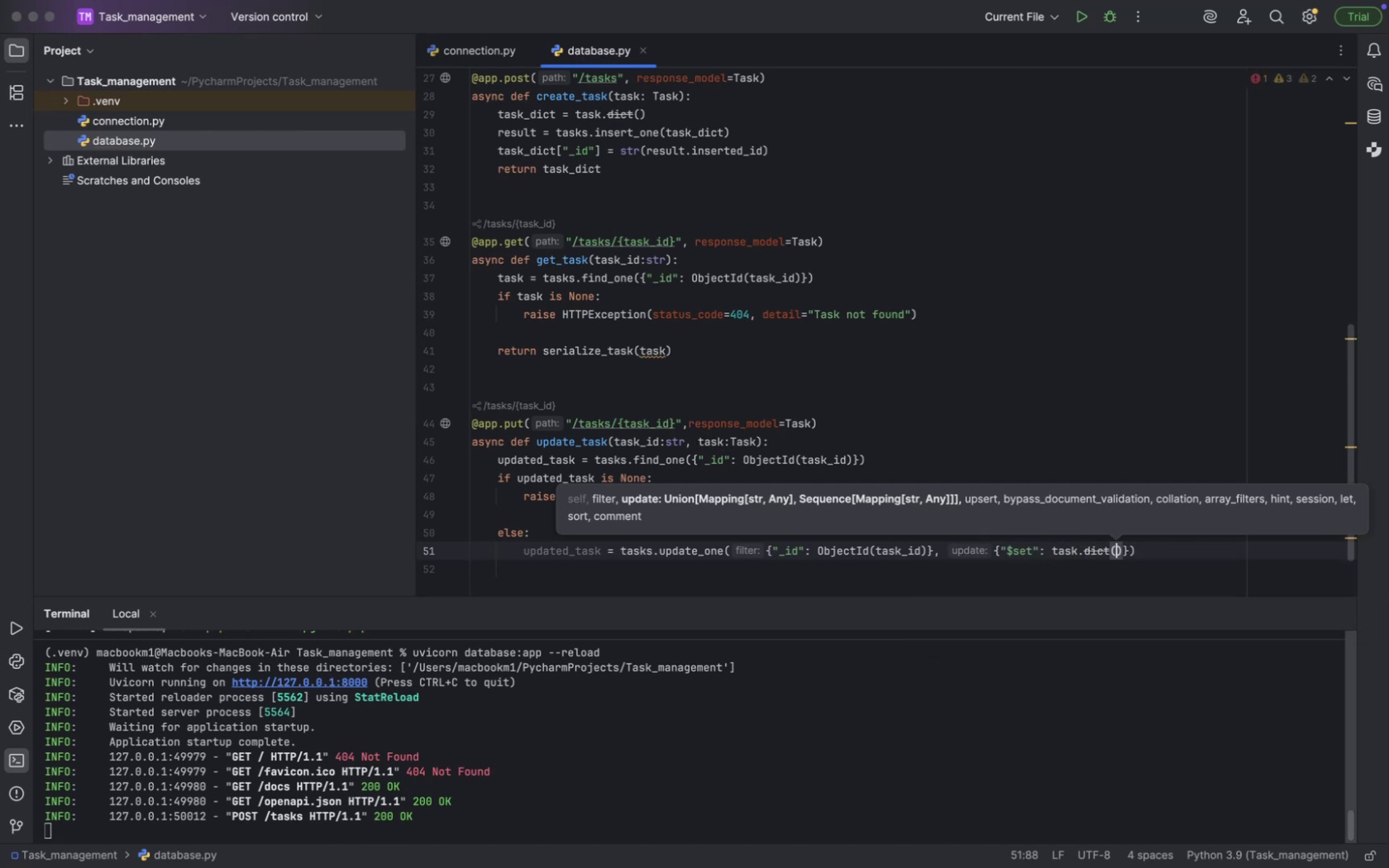 
key(ArrowRight)
 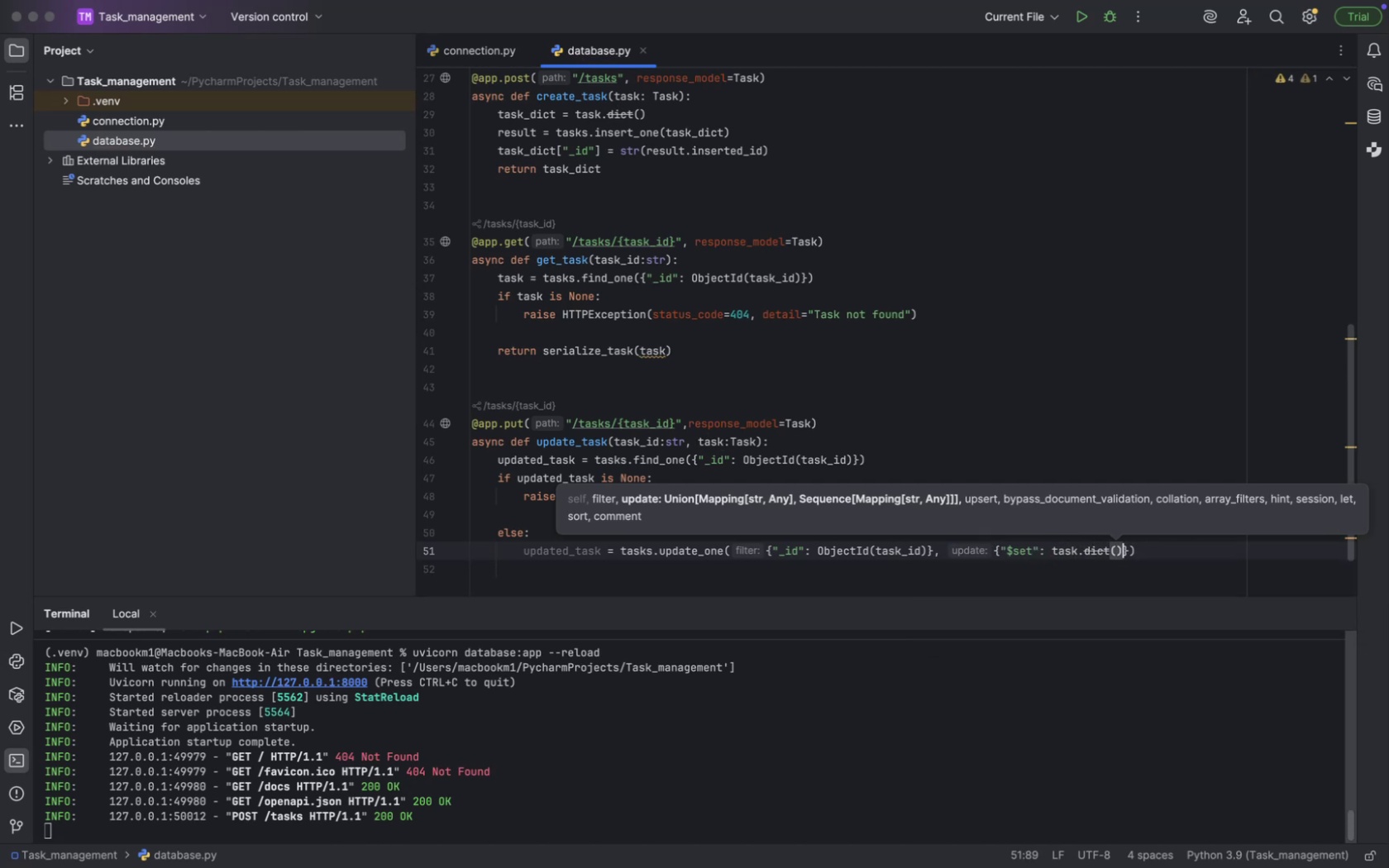 
key(ArrowRight)
 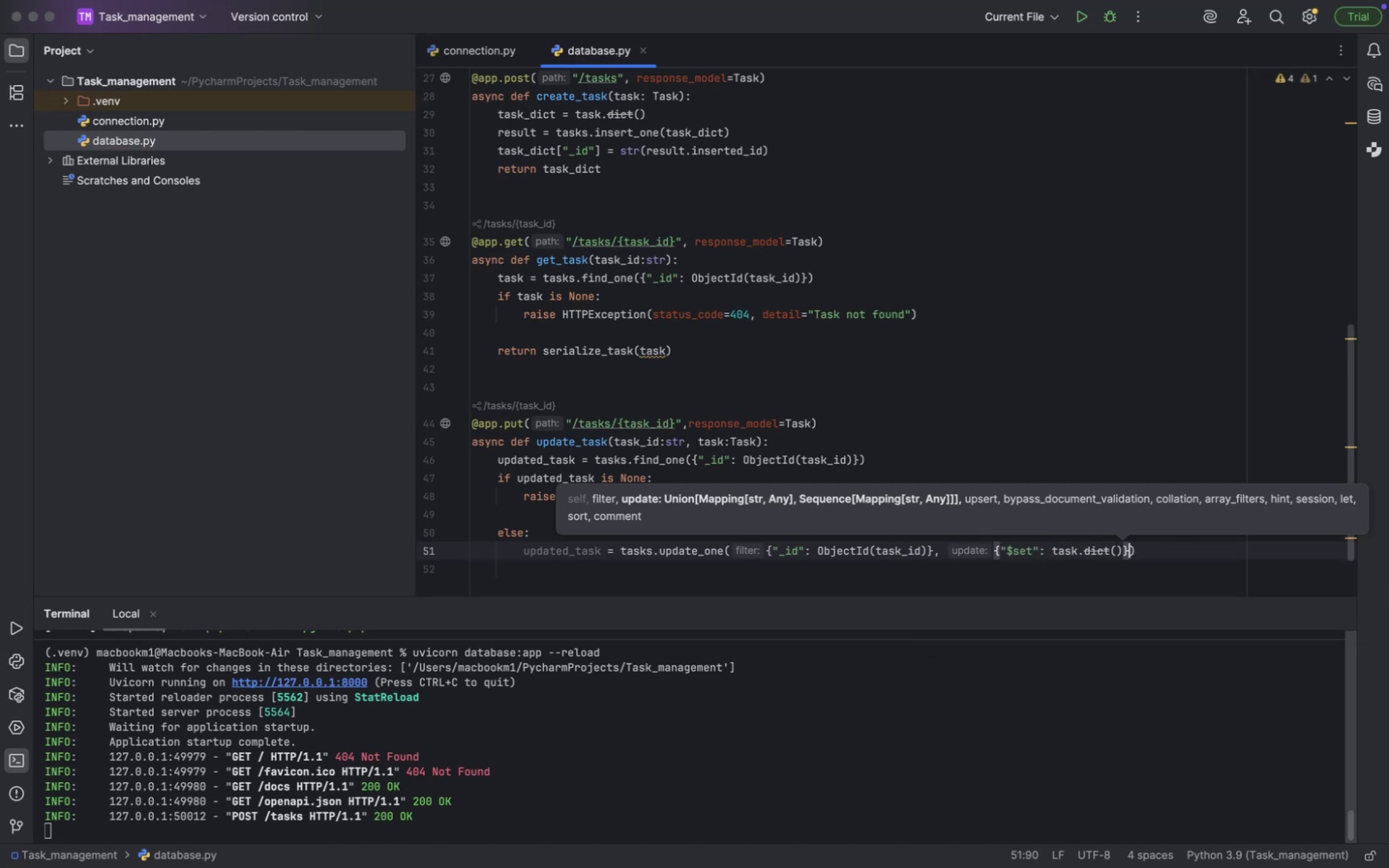 
key(ArrowRight)
 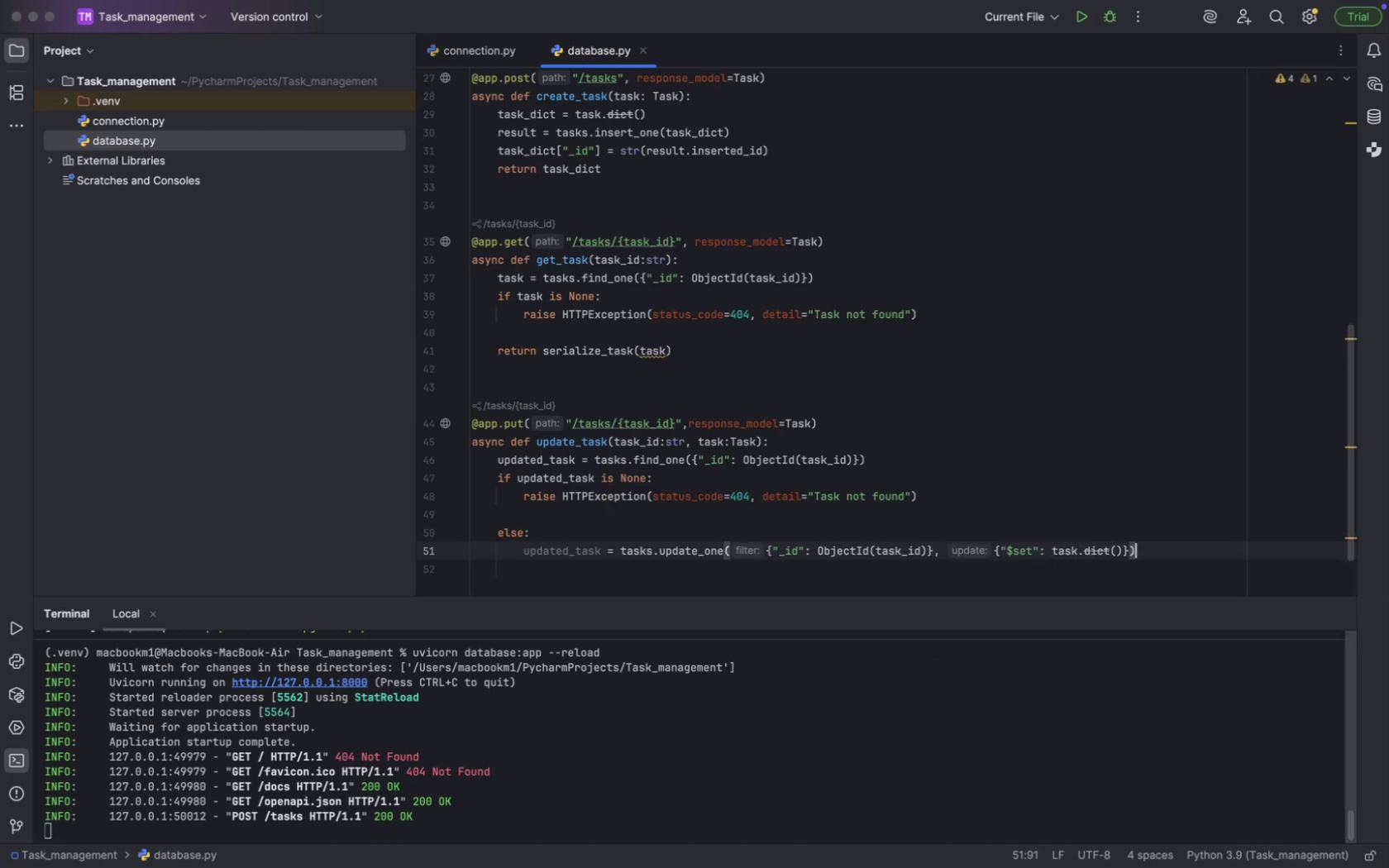 
key(Enter)
 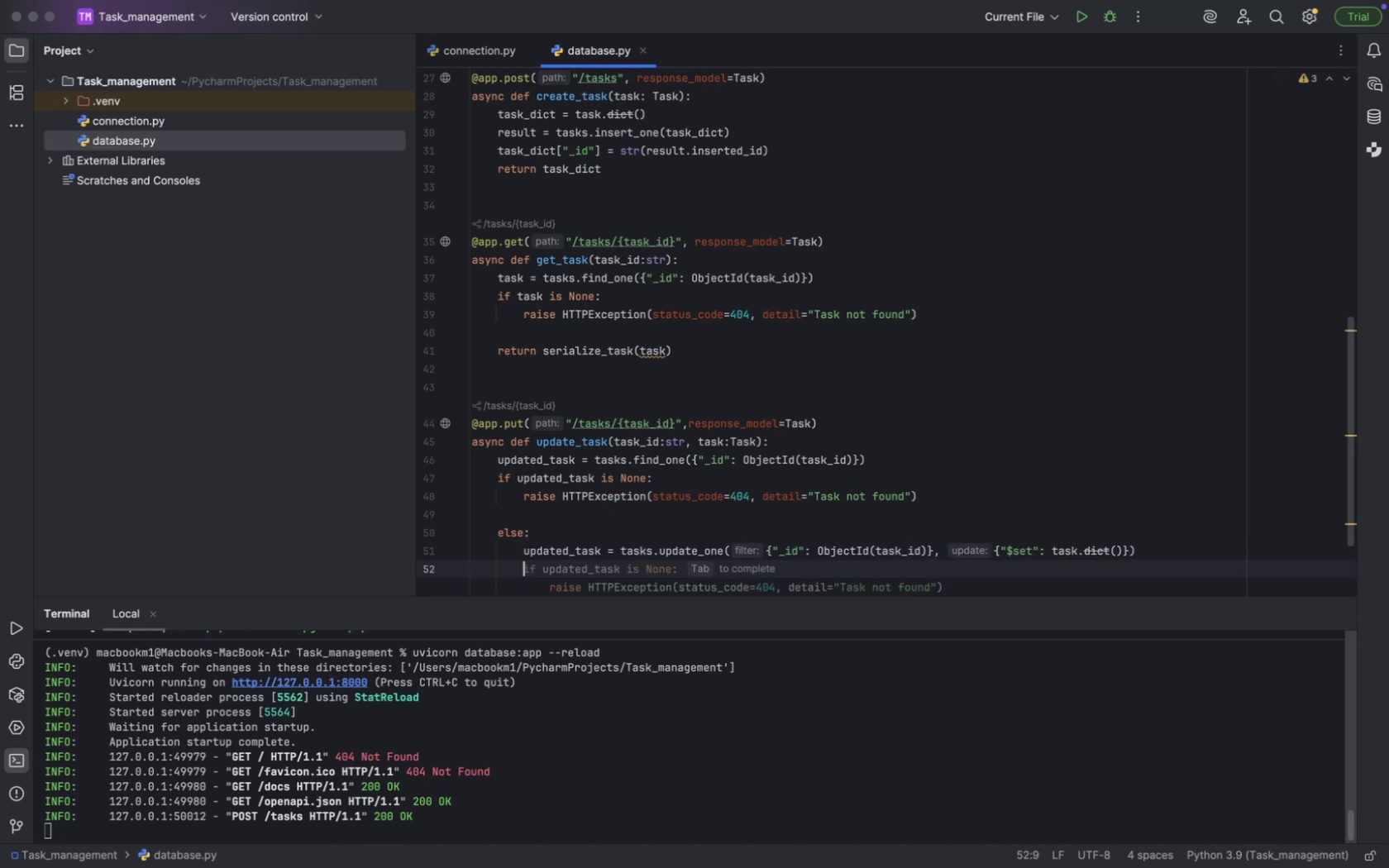 
key(Enter)
 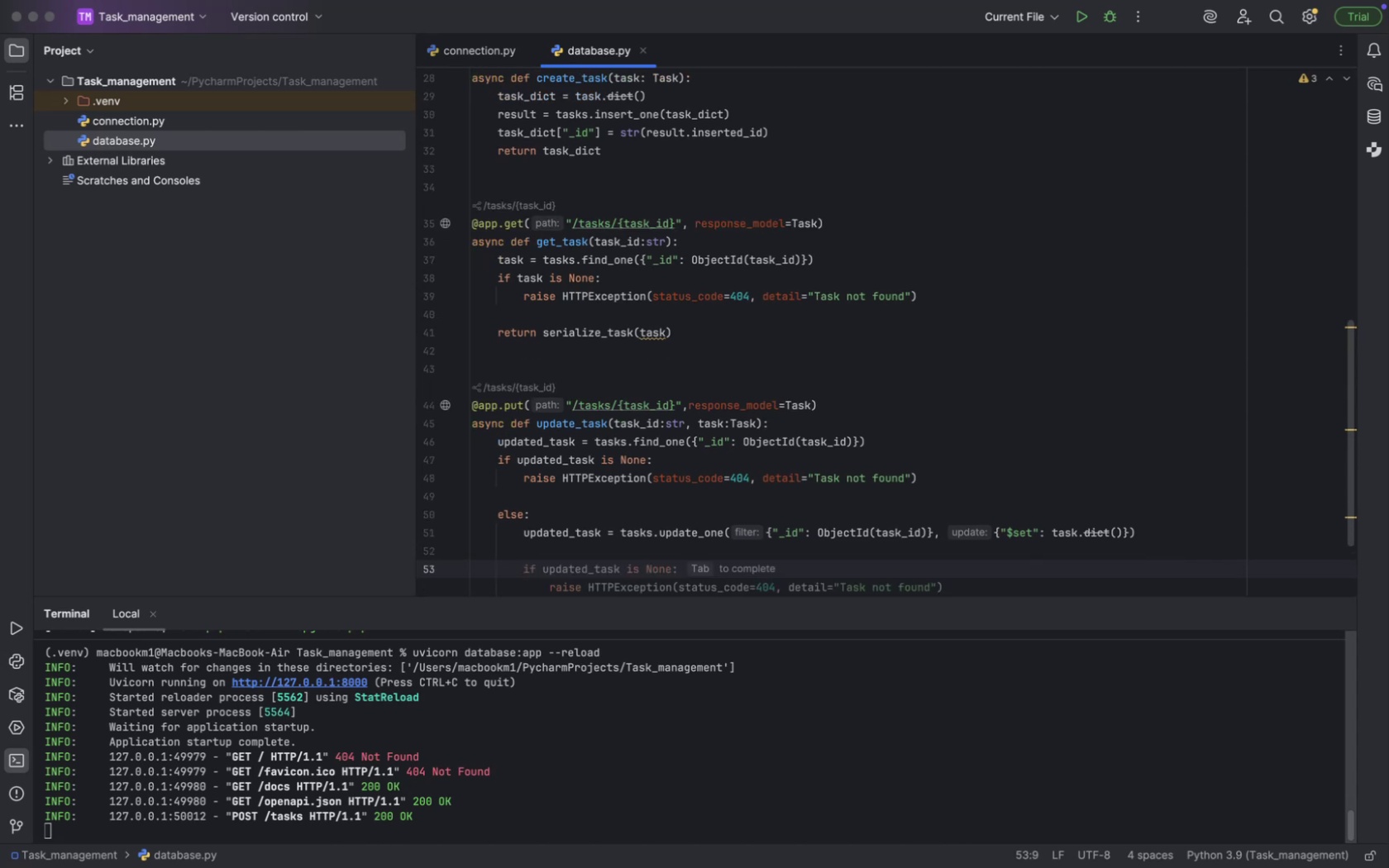 
wait(6.2)
 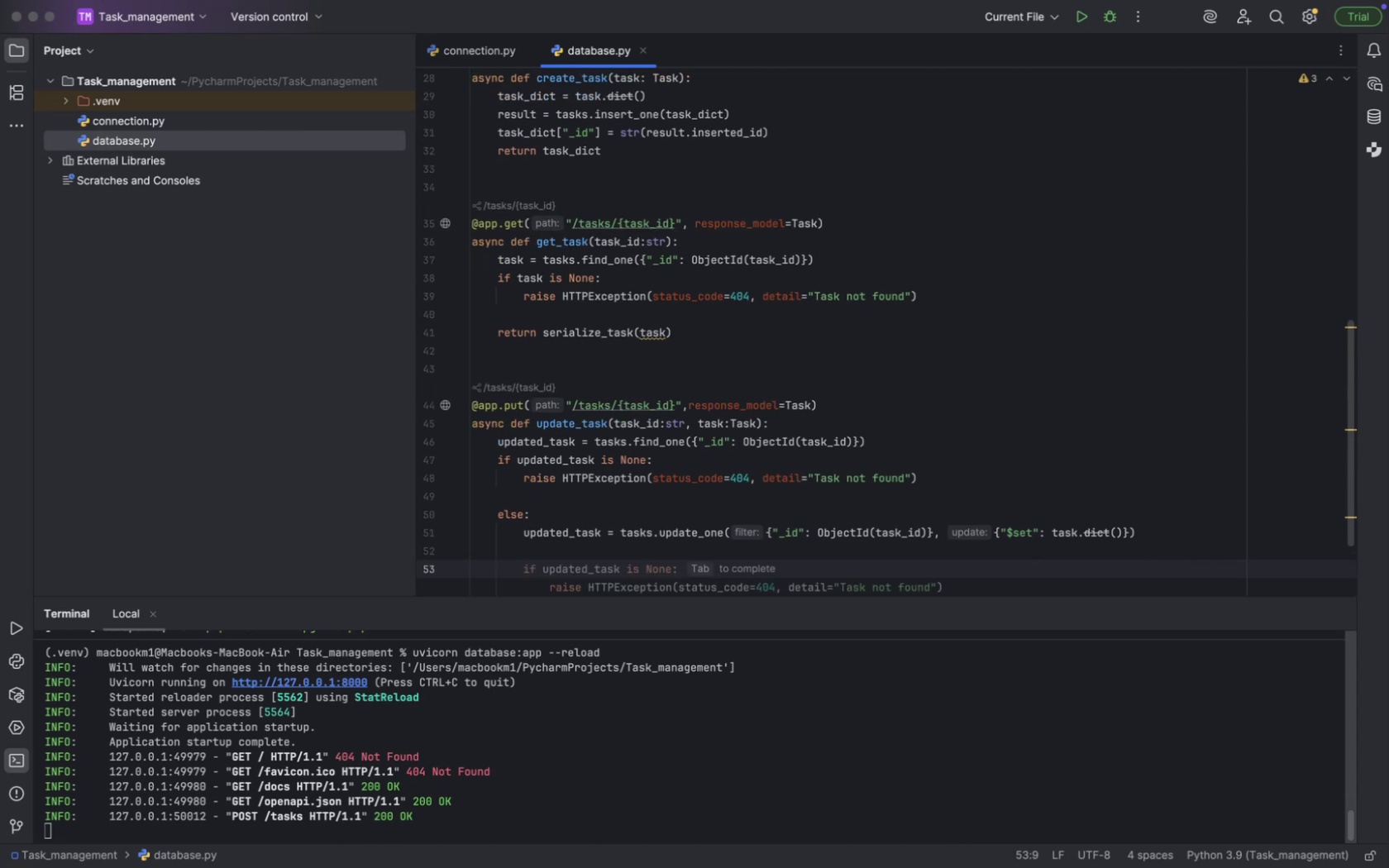 
key(Tab)
type(return ser)
key(Tab)
 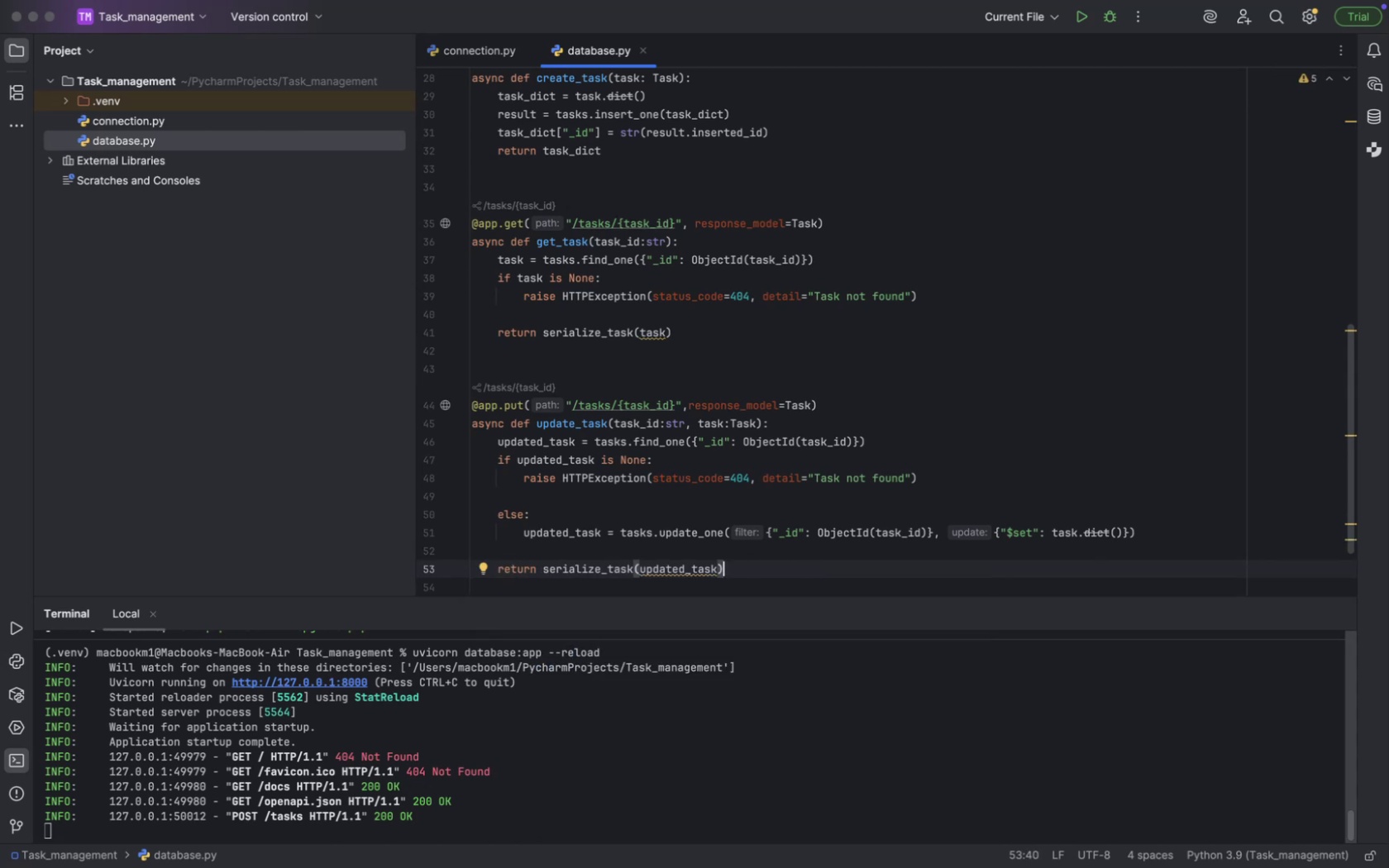 
key(Enter)
 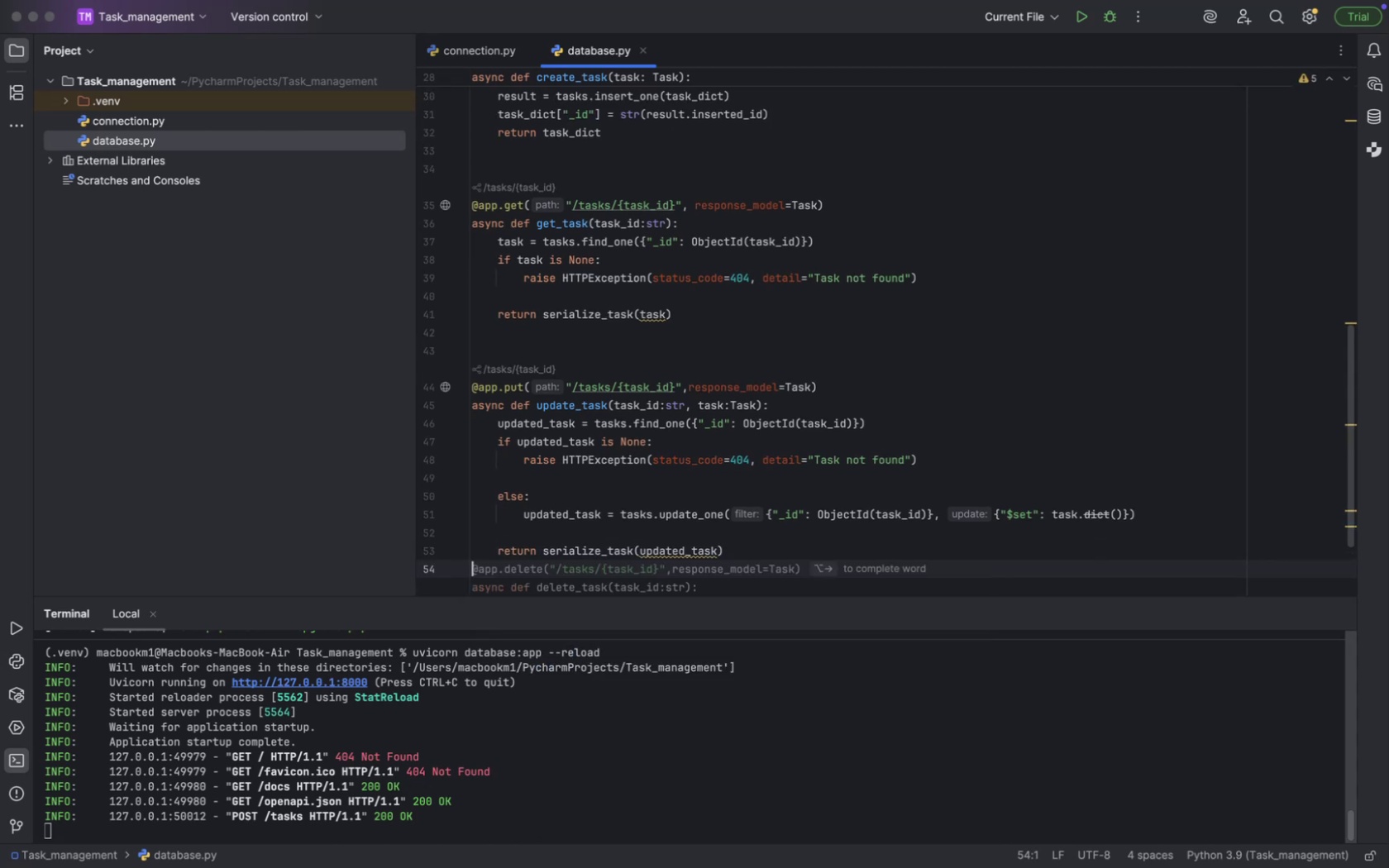 
key(Enter)
 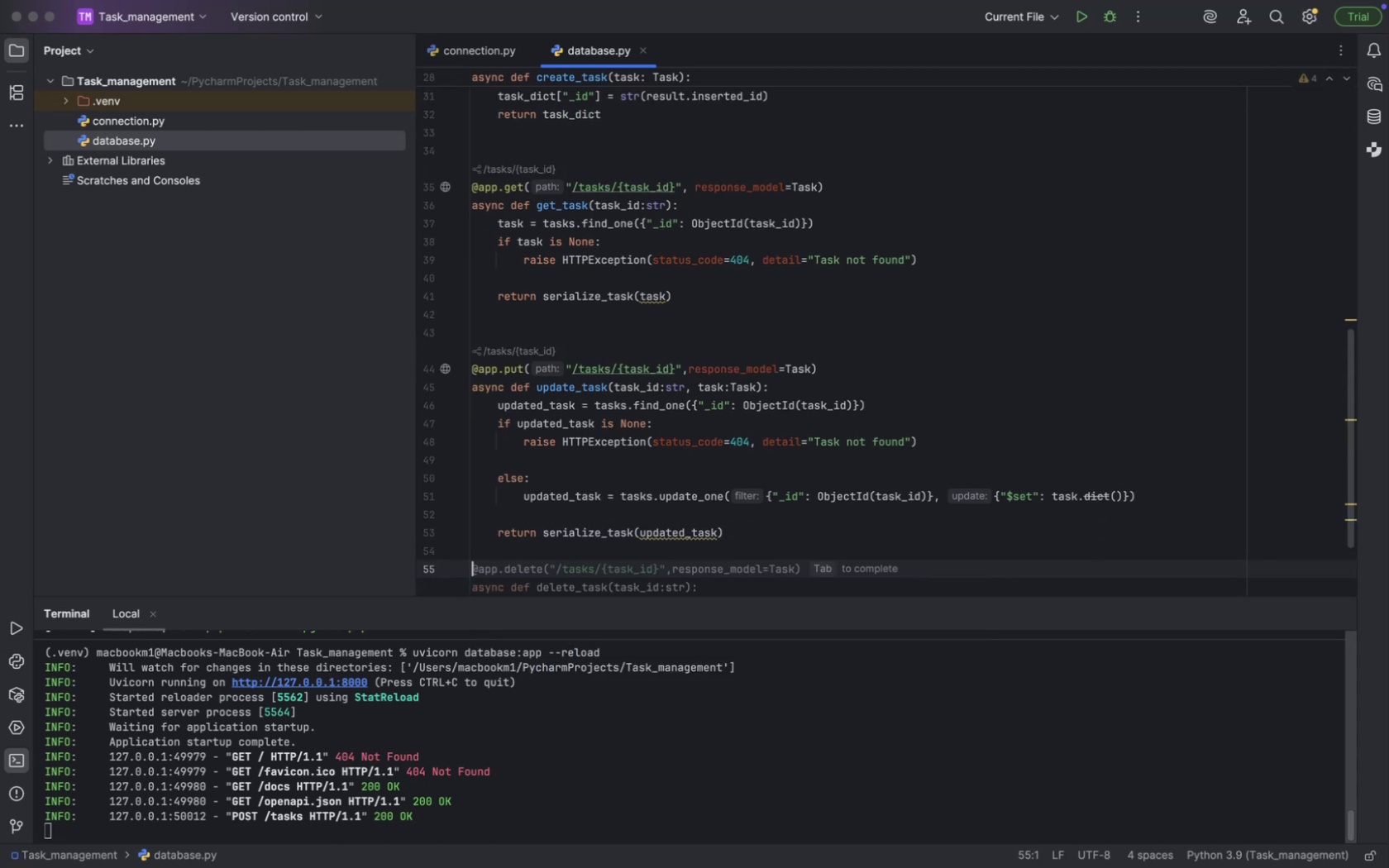 
key(Enter)
 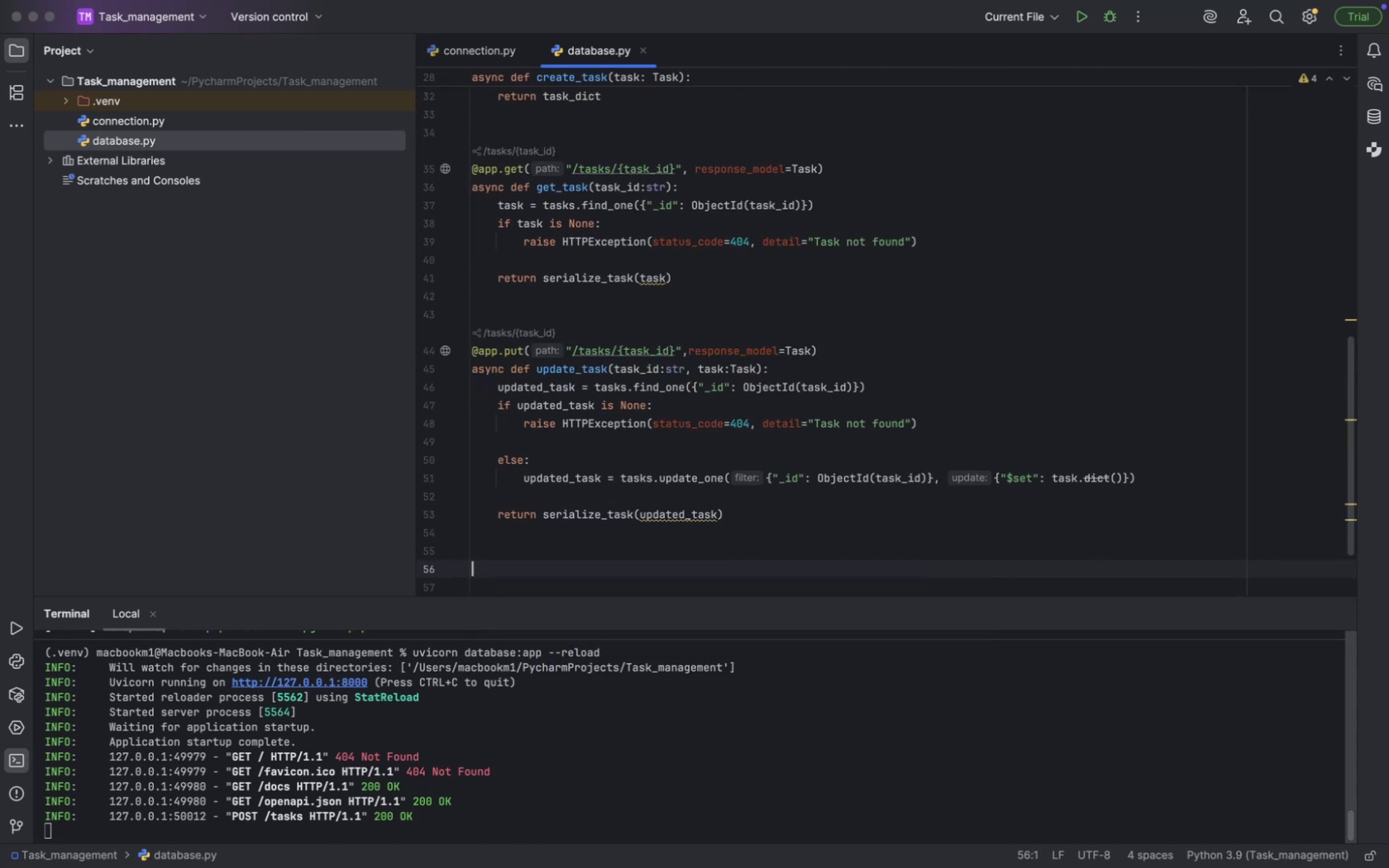 
key(Enter)
 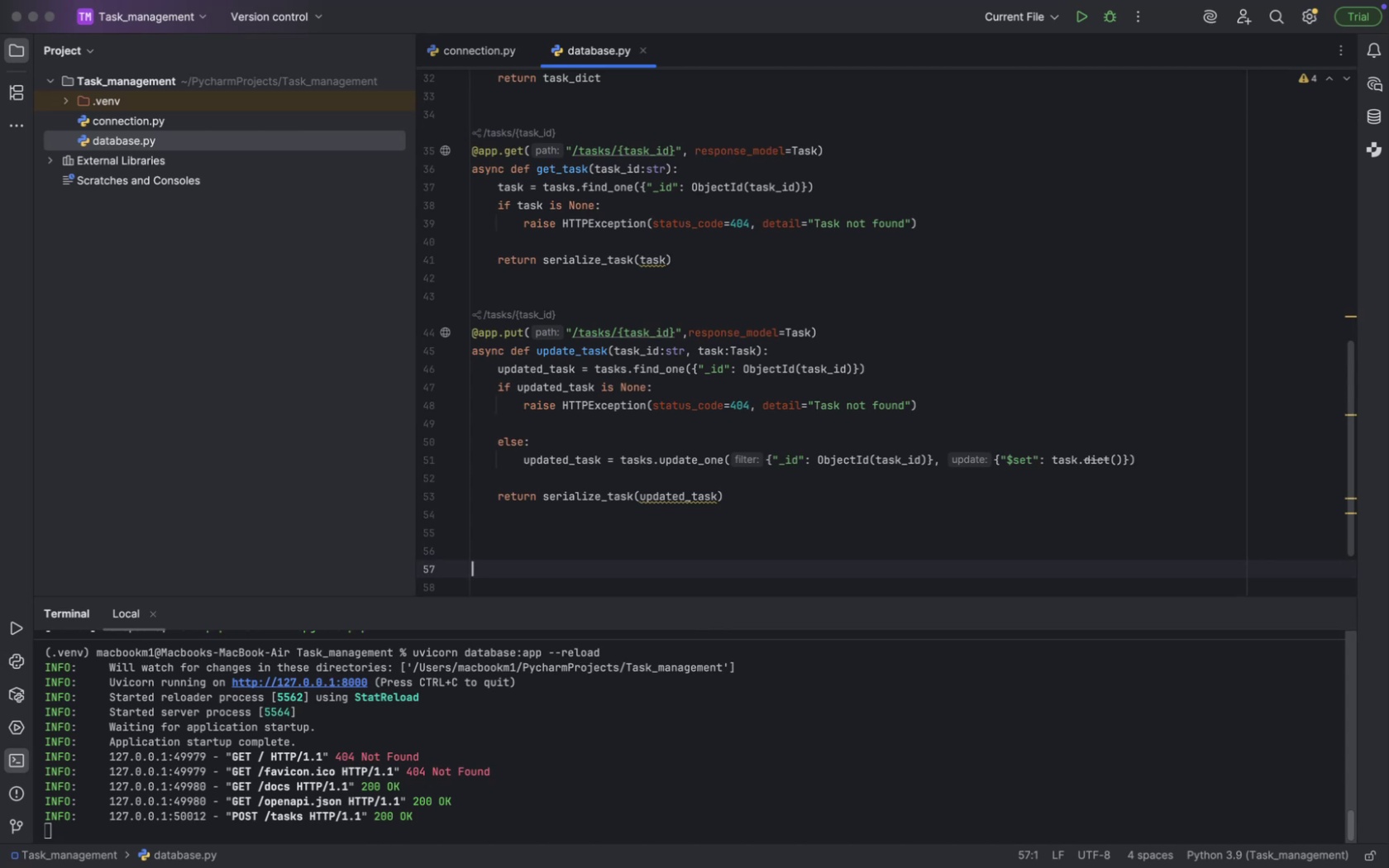 
wait(13.54)
 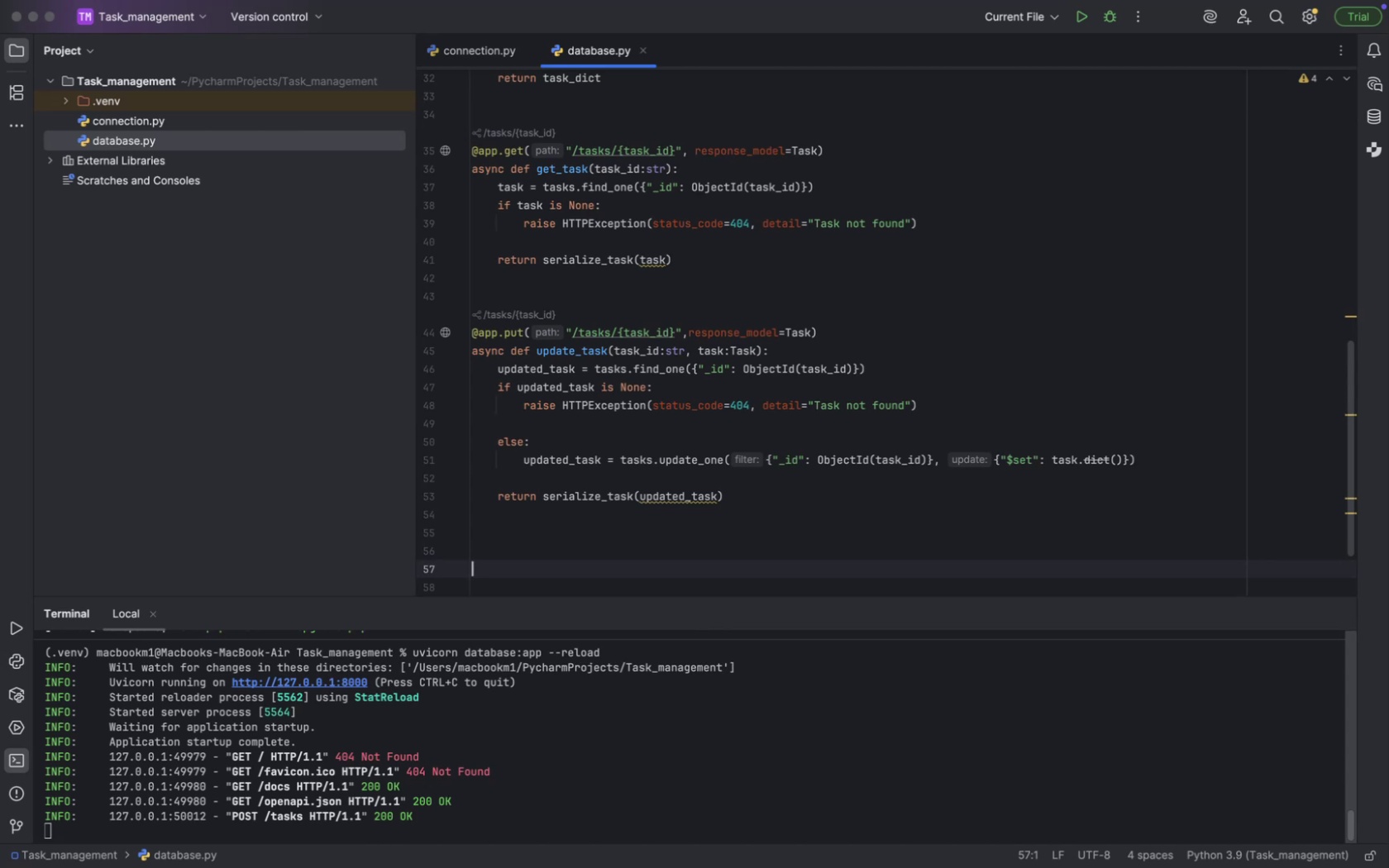 
type(@app.delete(".)
key(Backspace)
type(/tasks/{task_id})
 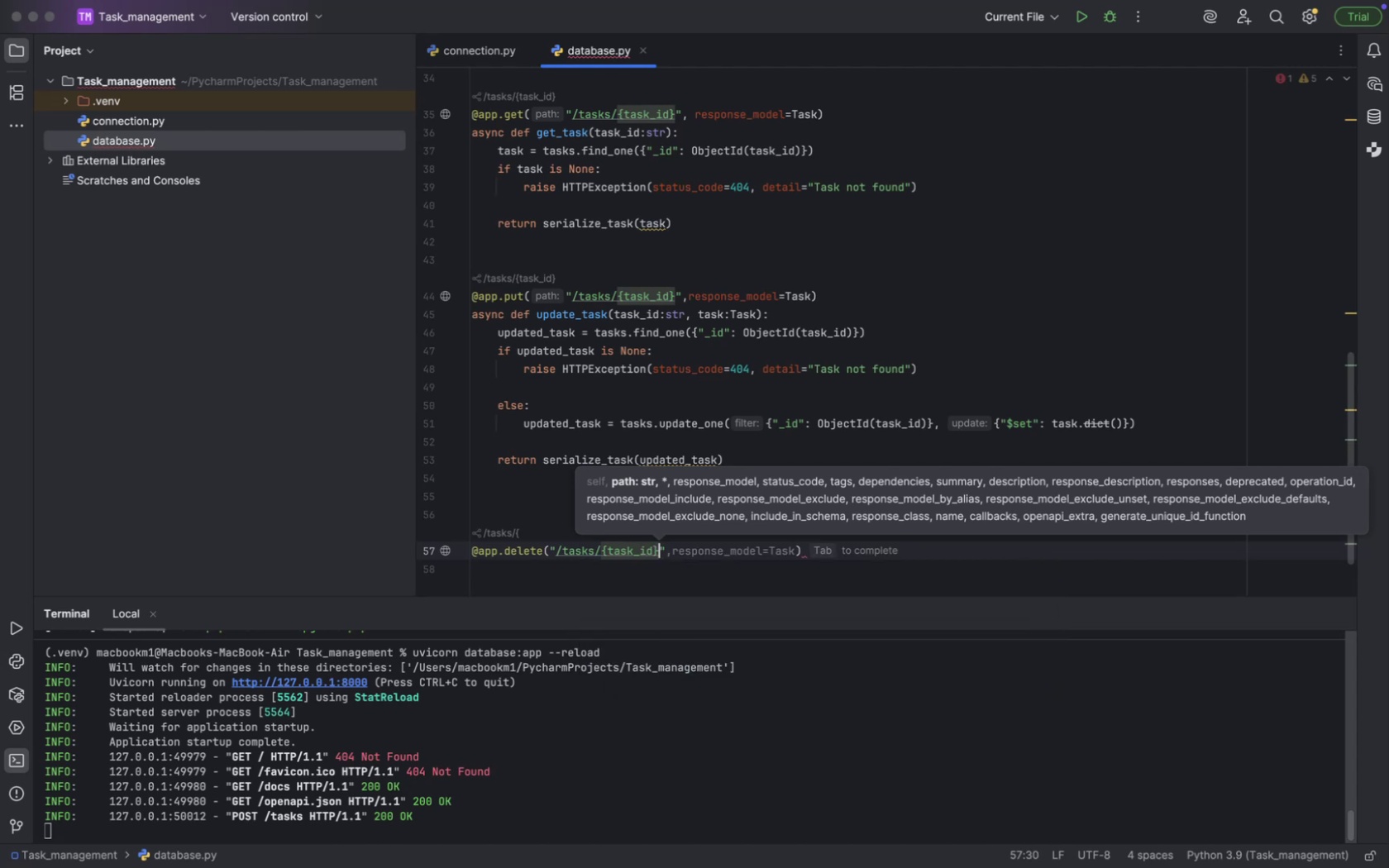 
key(ArrowRight)
 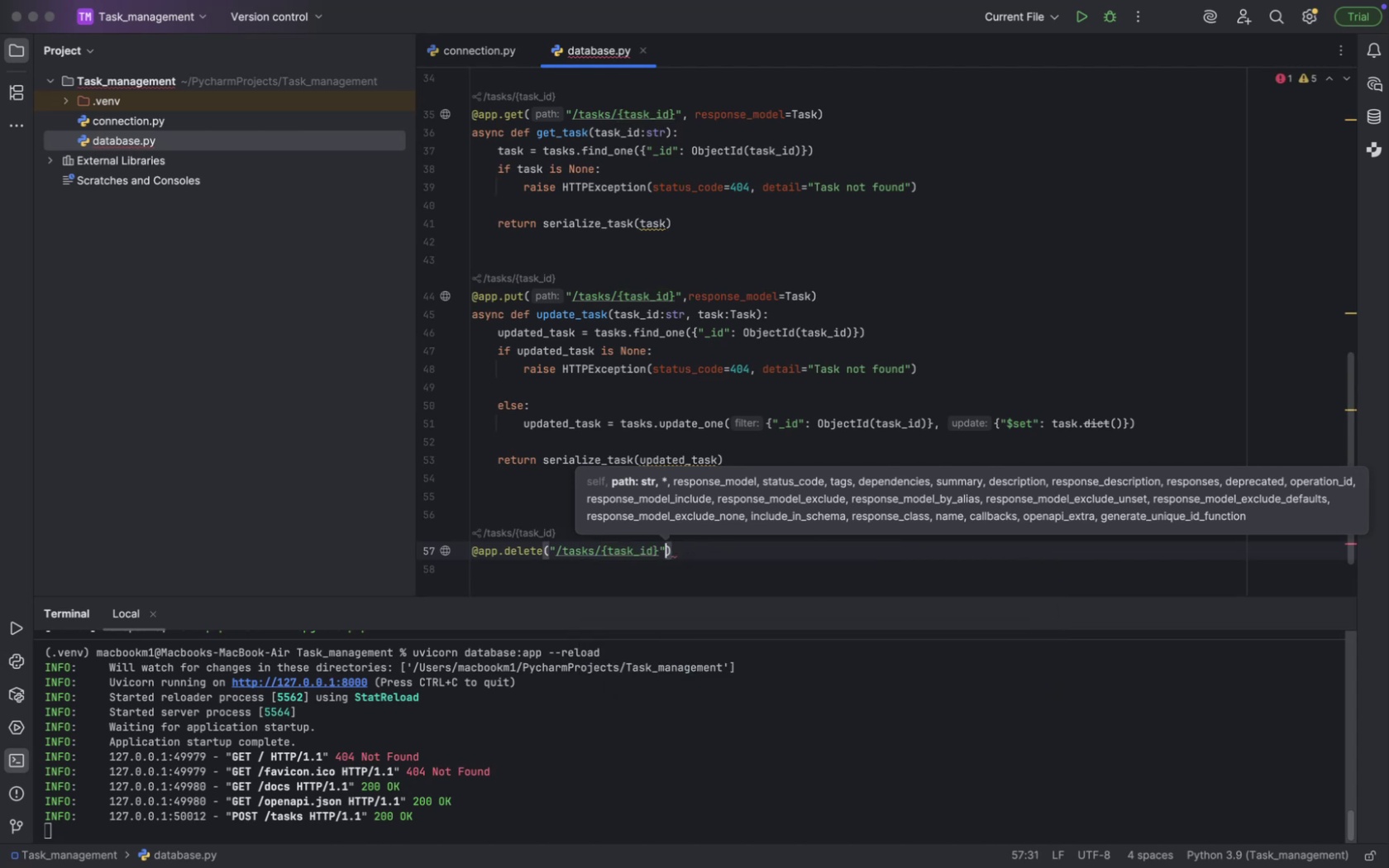 
type(,response_mod)
key(Tab)
 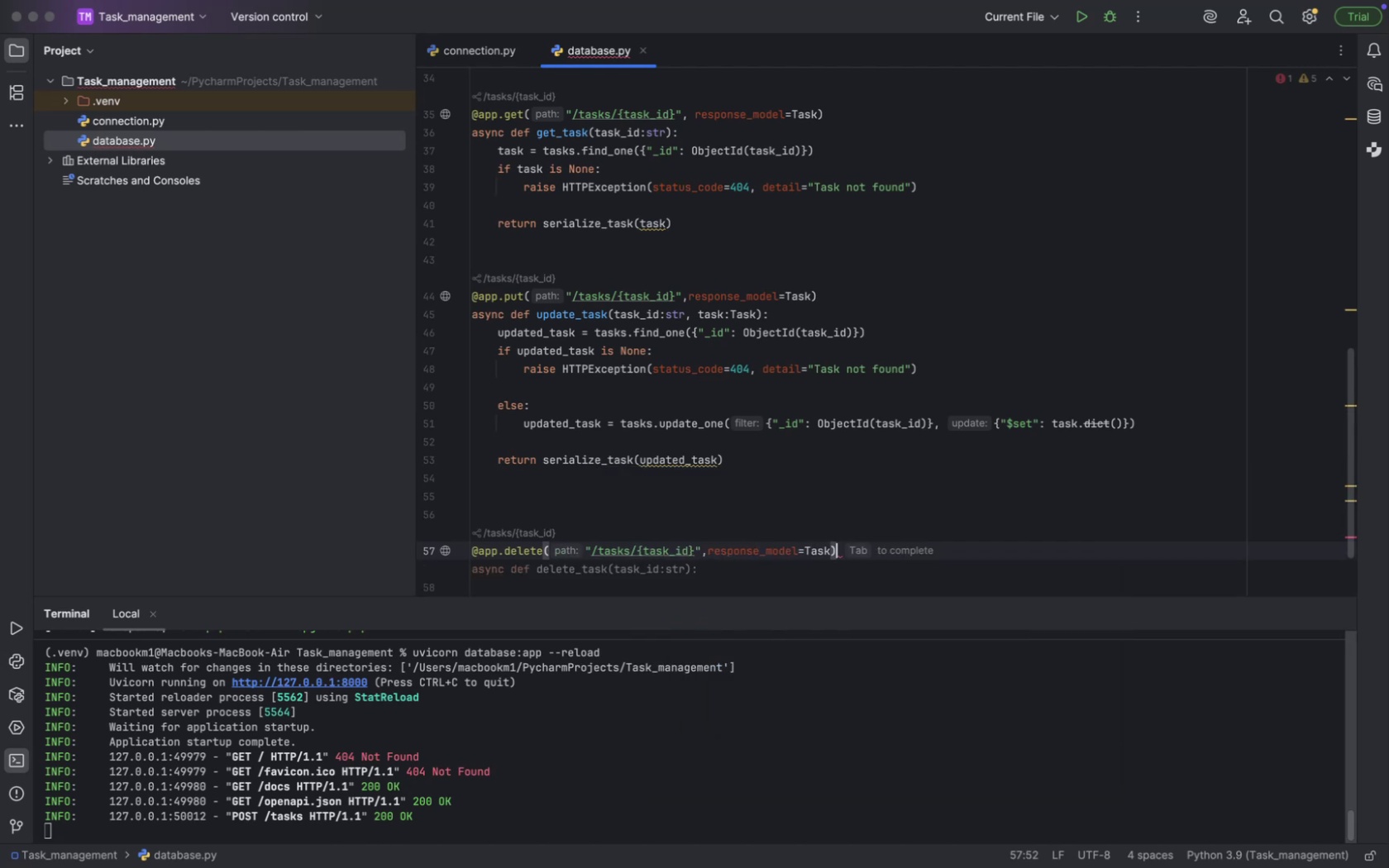 
key(Enter)
 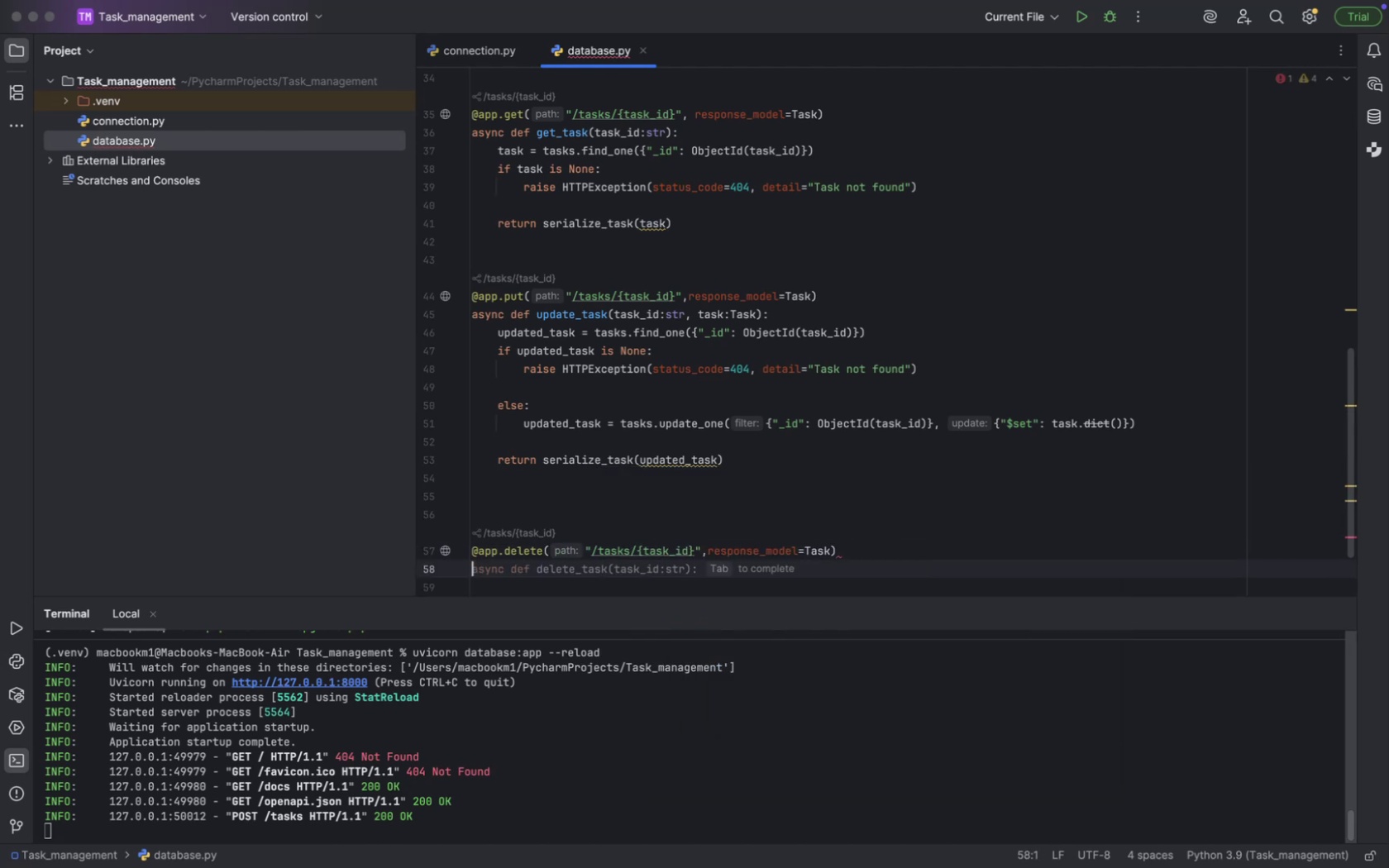 
type(async def d)
 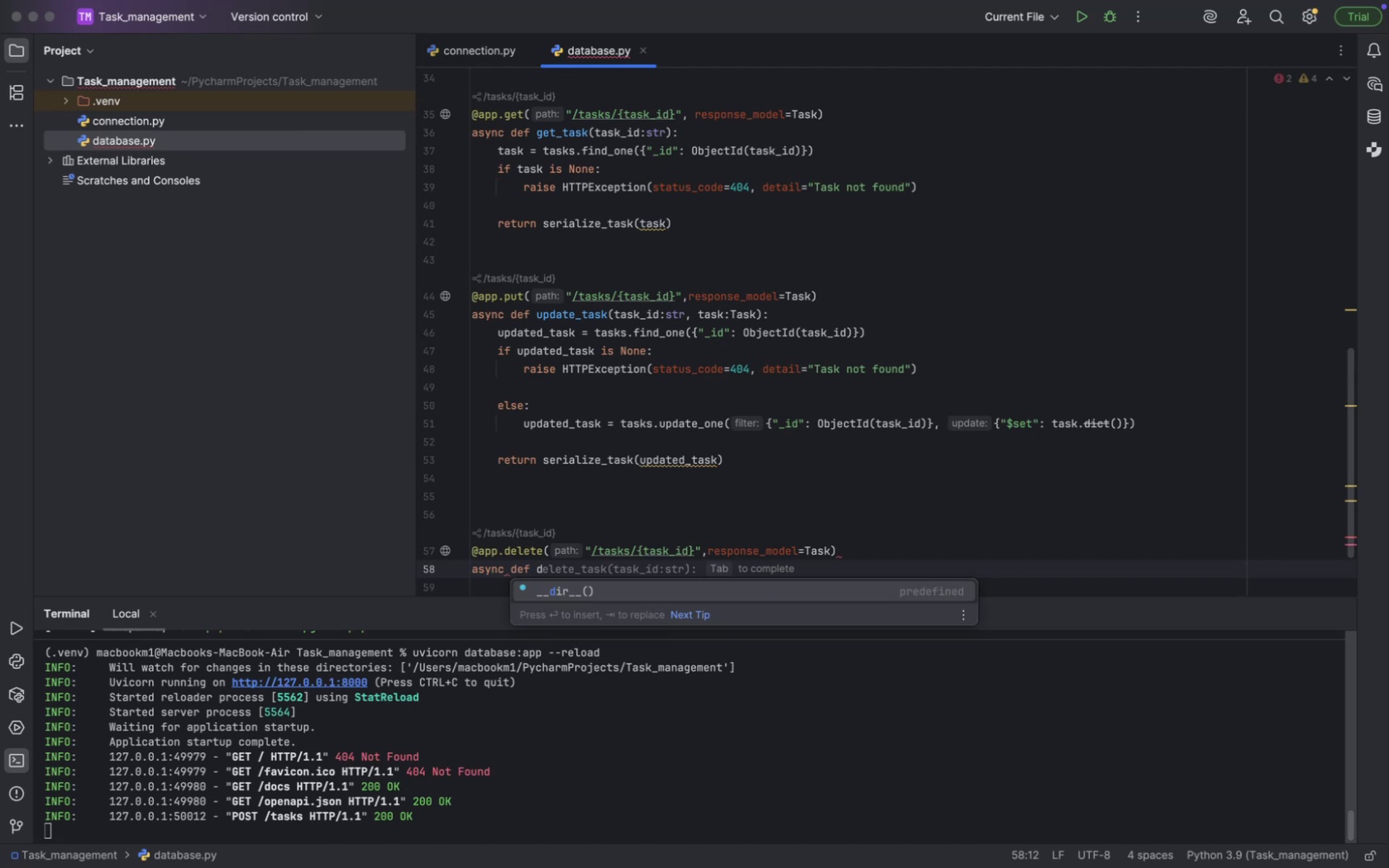 
type(elete_tasl)
key(Backspace)
type(l)
key(Backspace)
type(k(task_id:str):)
 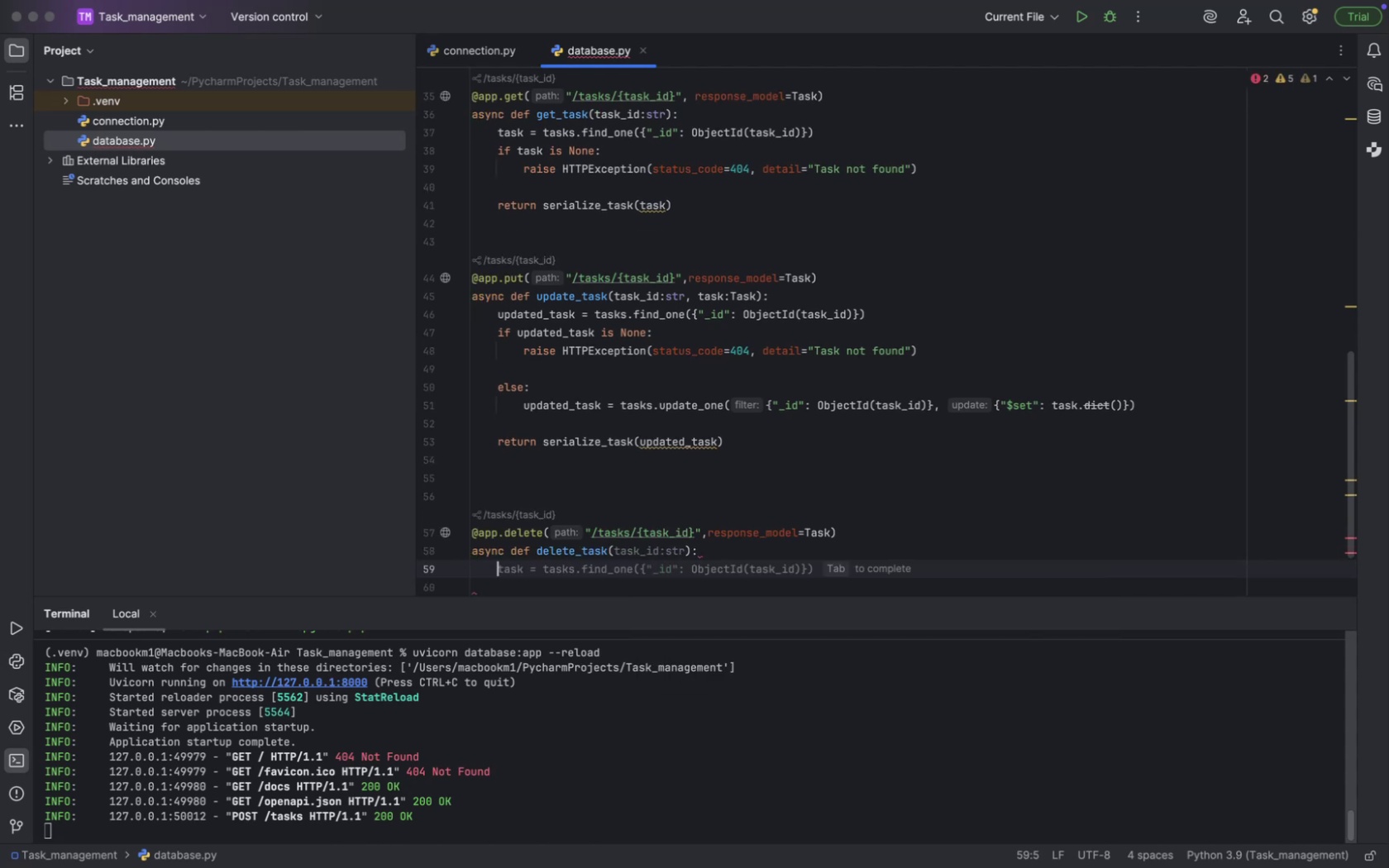 
 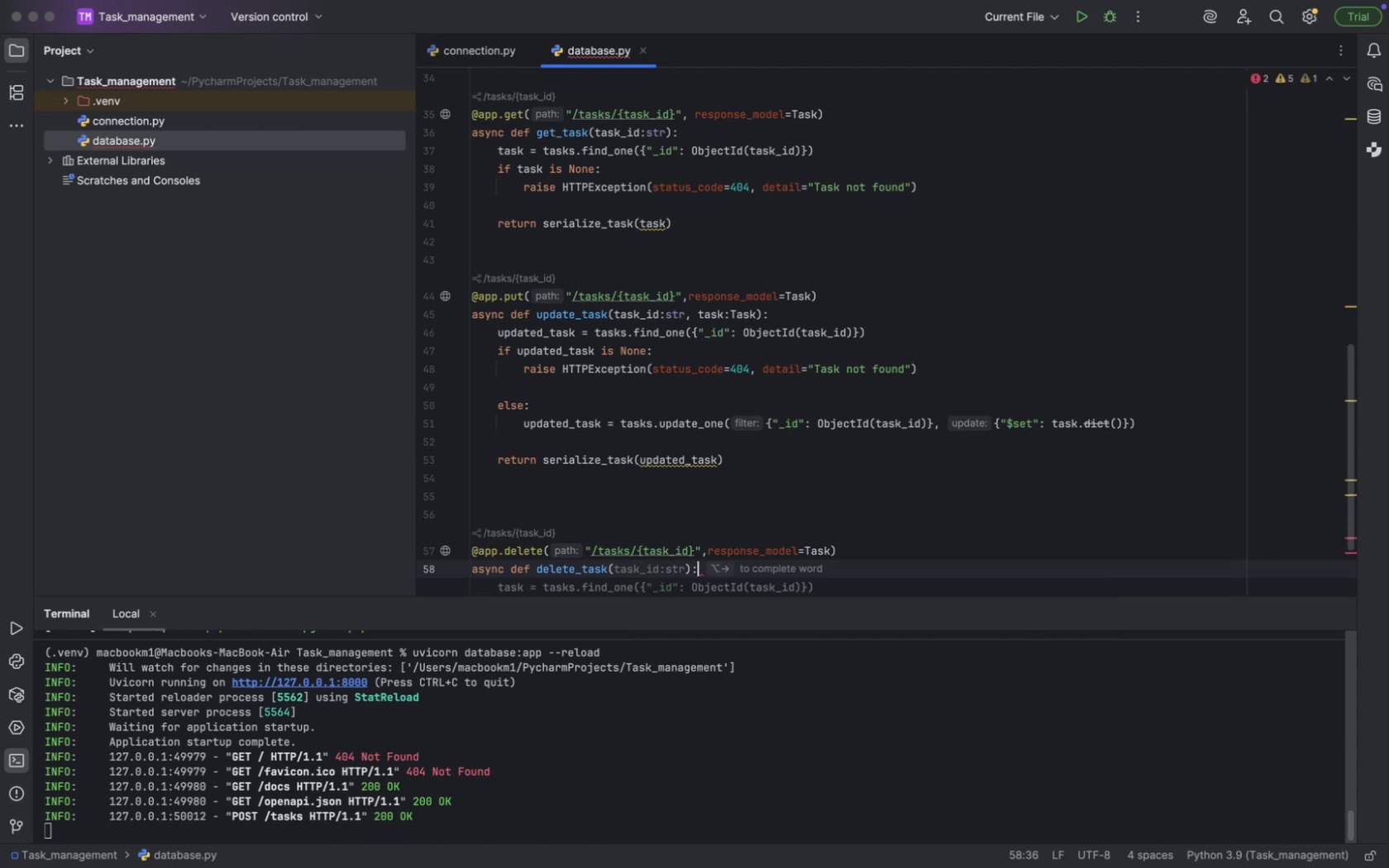 
key(Enter)
 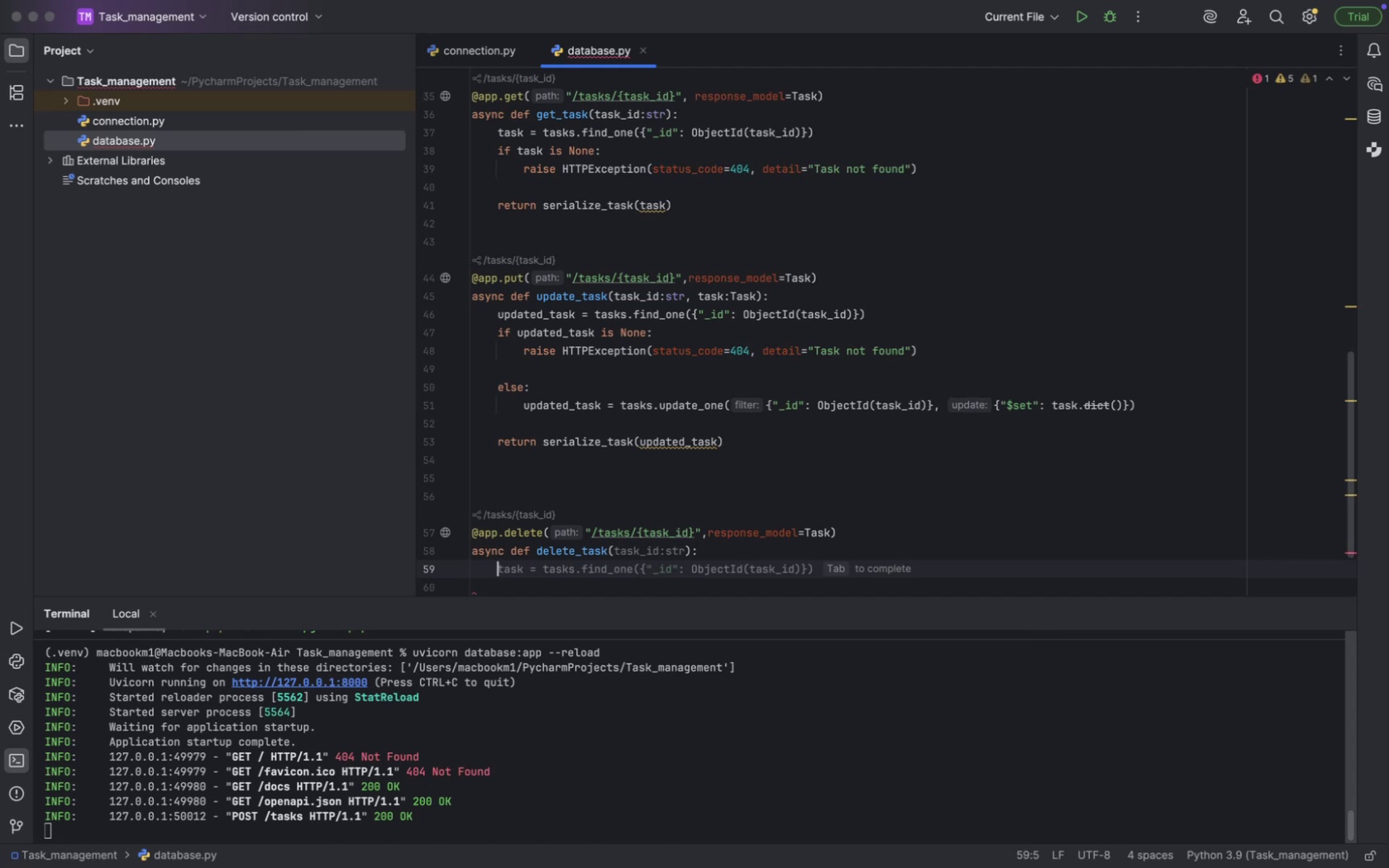 
wait(7.03)
 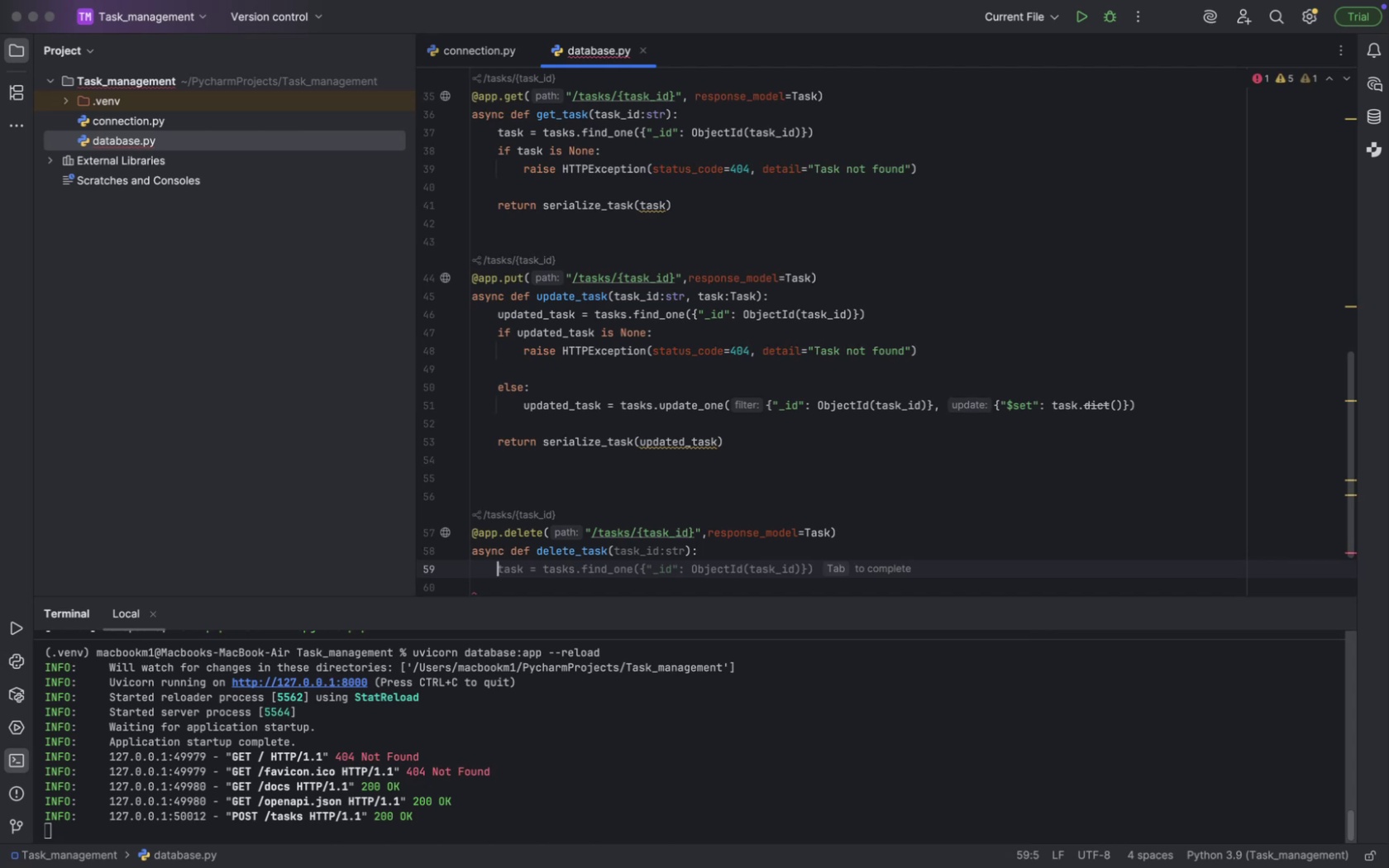 
type(result = taks)
 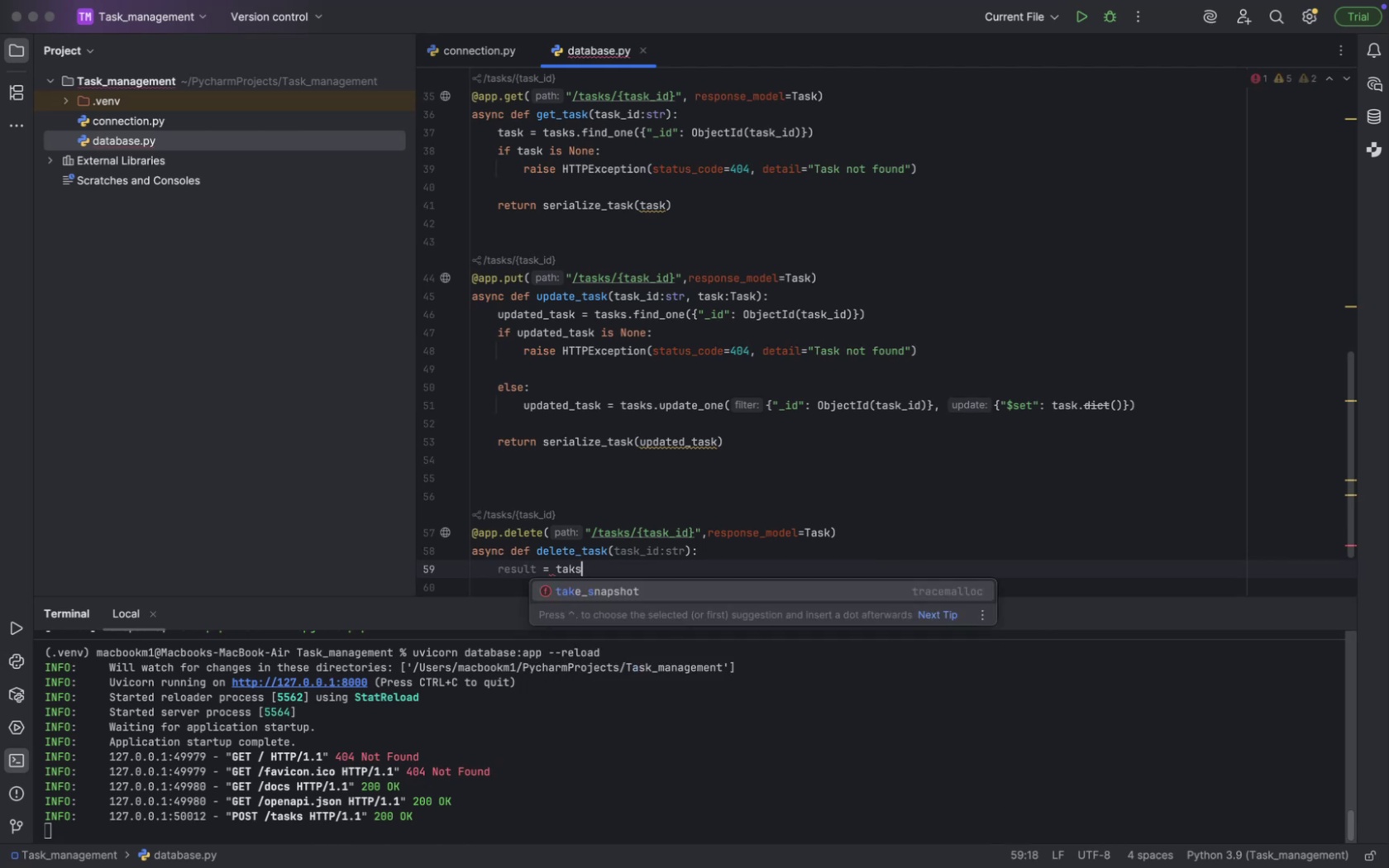 
key(Backspace)
key(Backspace)
type(sl)
key(Backspace)
type(ks)
 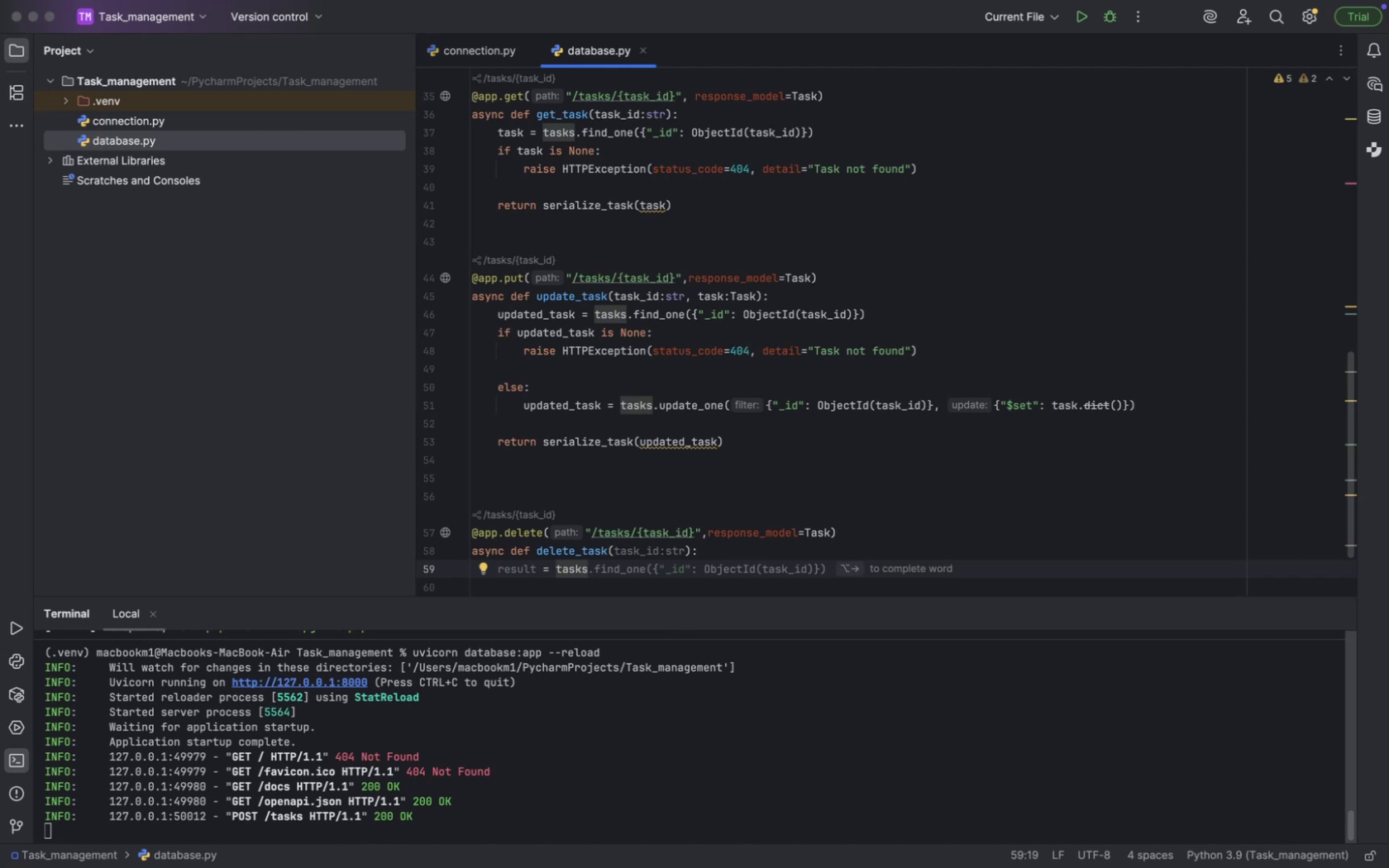 
type(.de)
 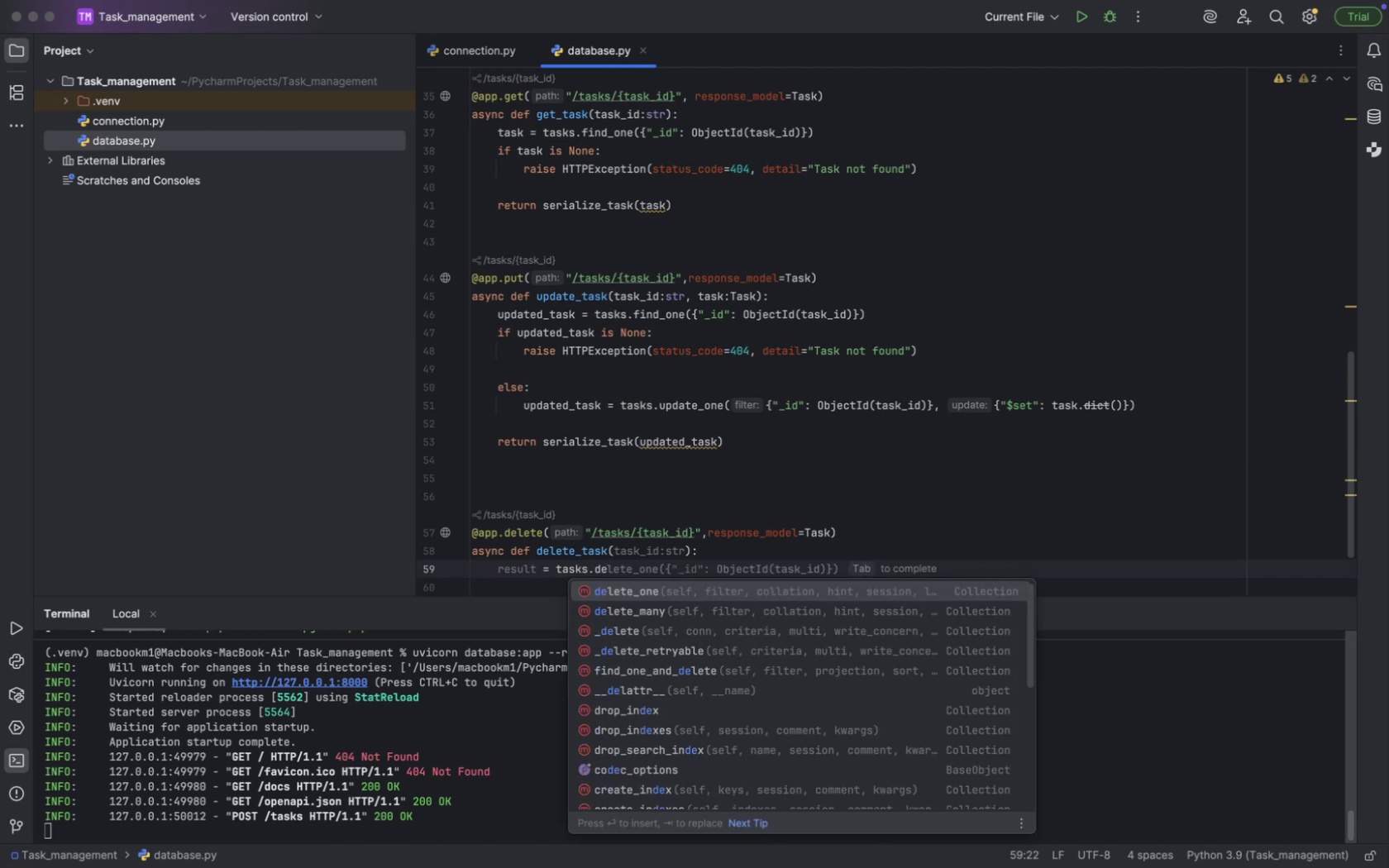 
key(Enter)
 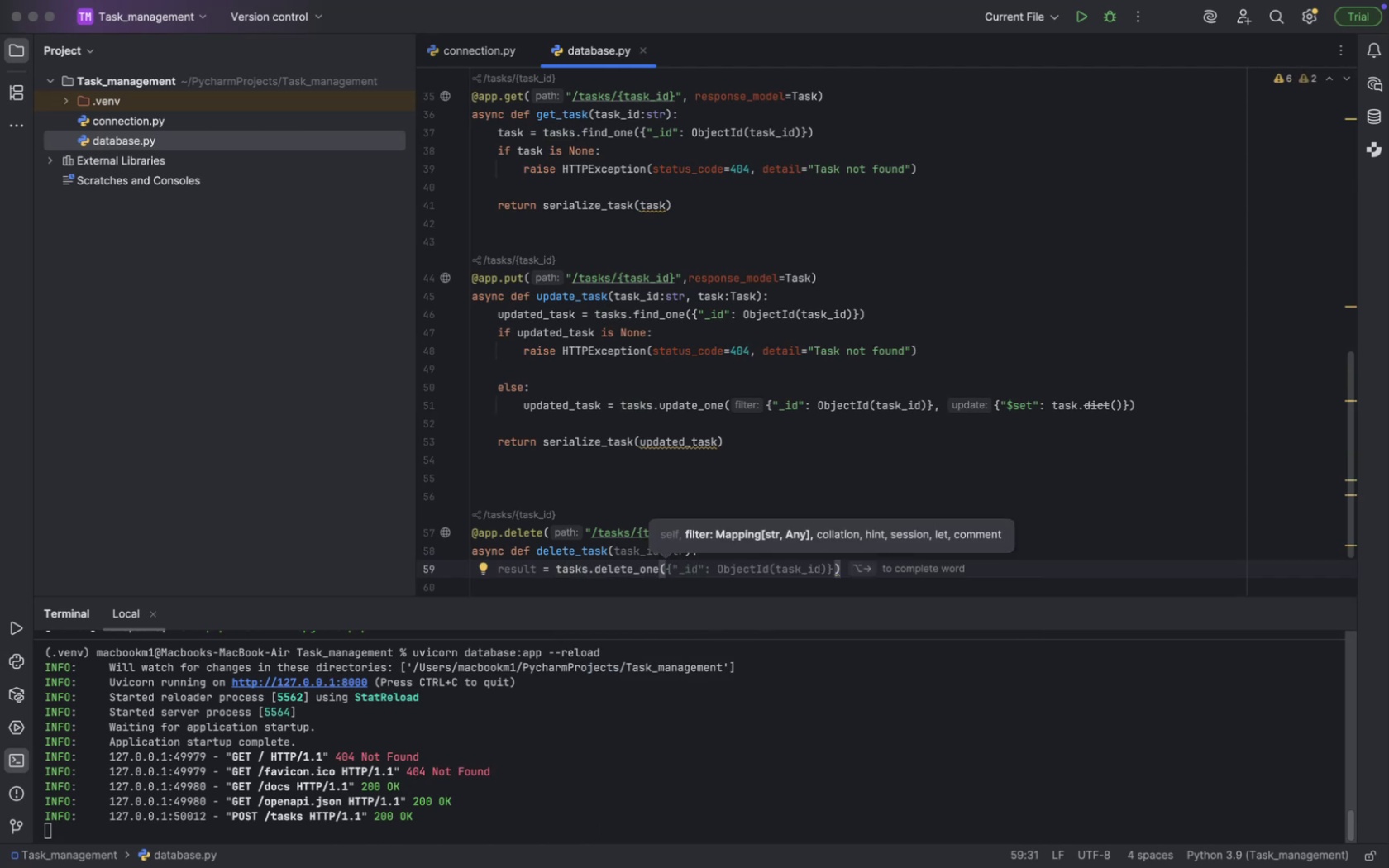 
type("_is)
key(Backspace)
type(d)
 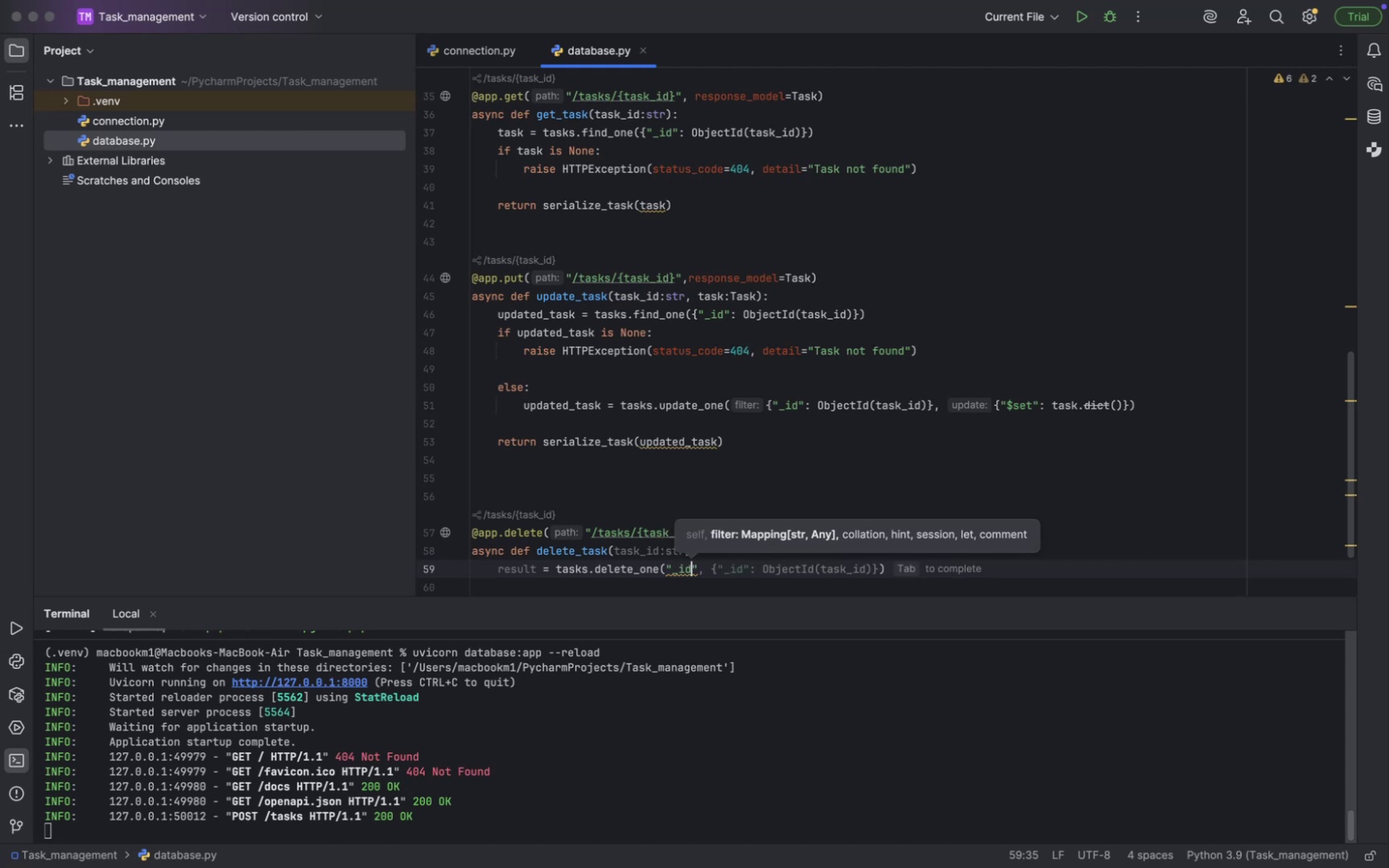 
 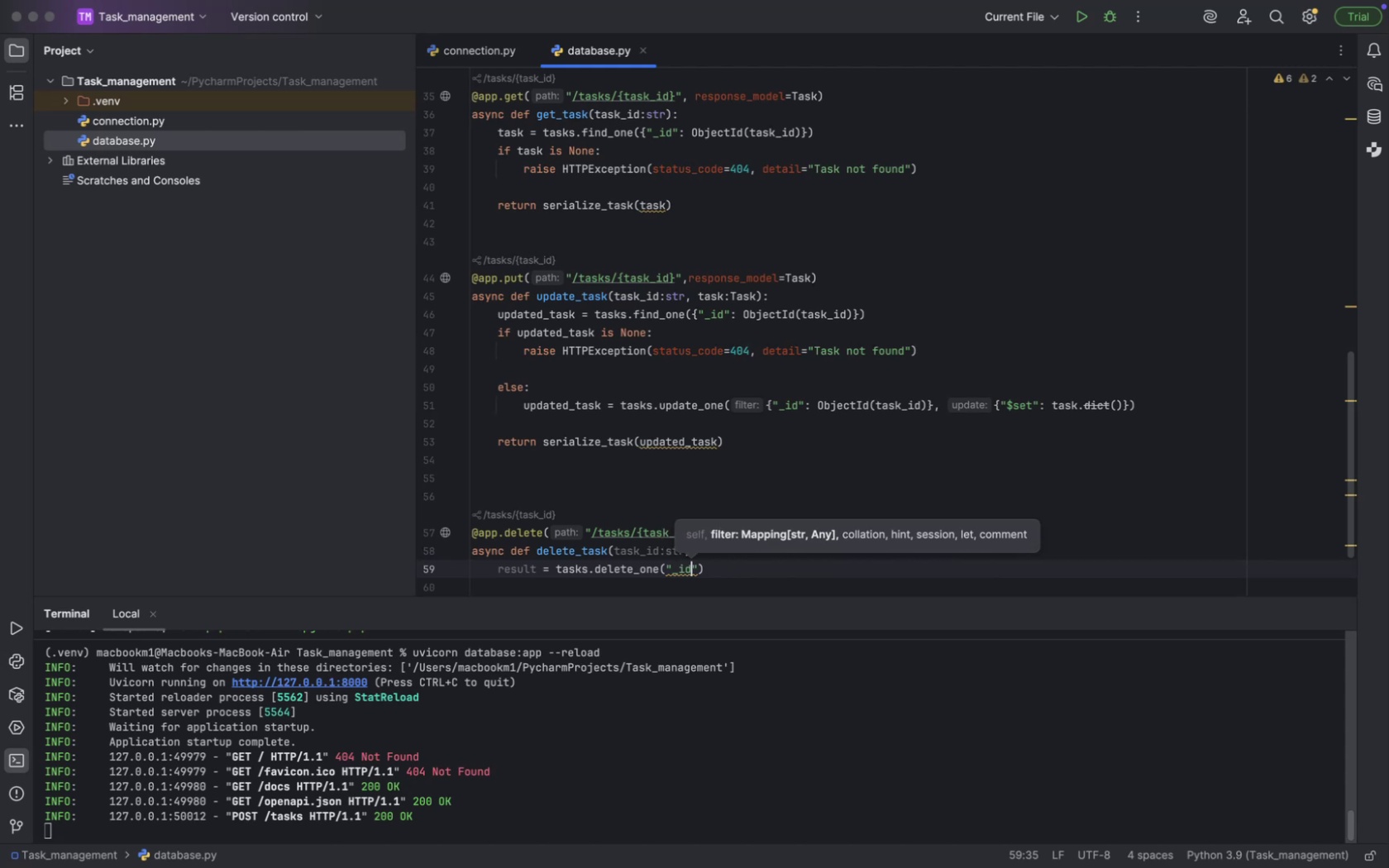 
key(ArrowRight)
 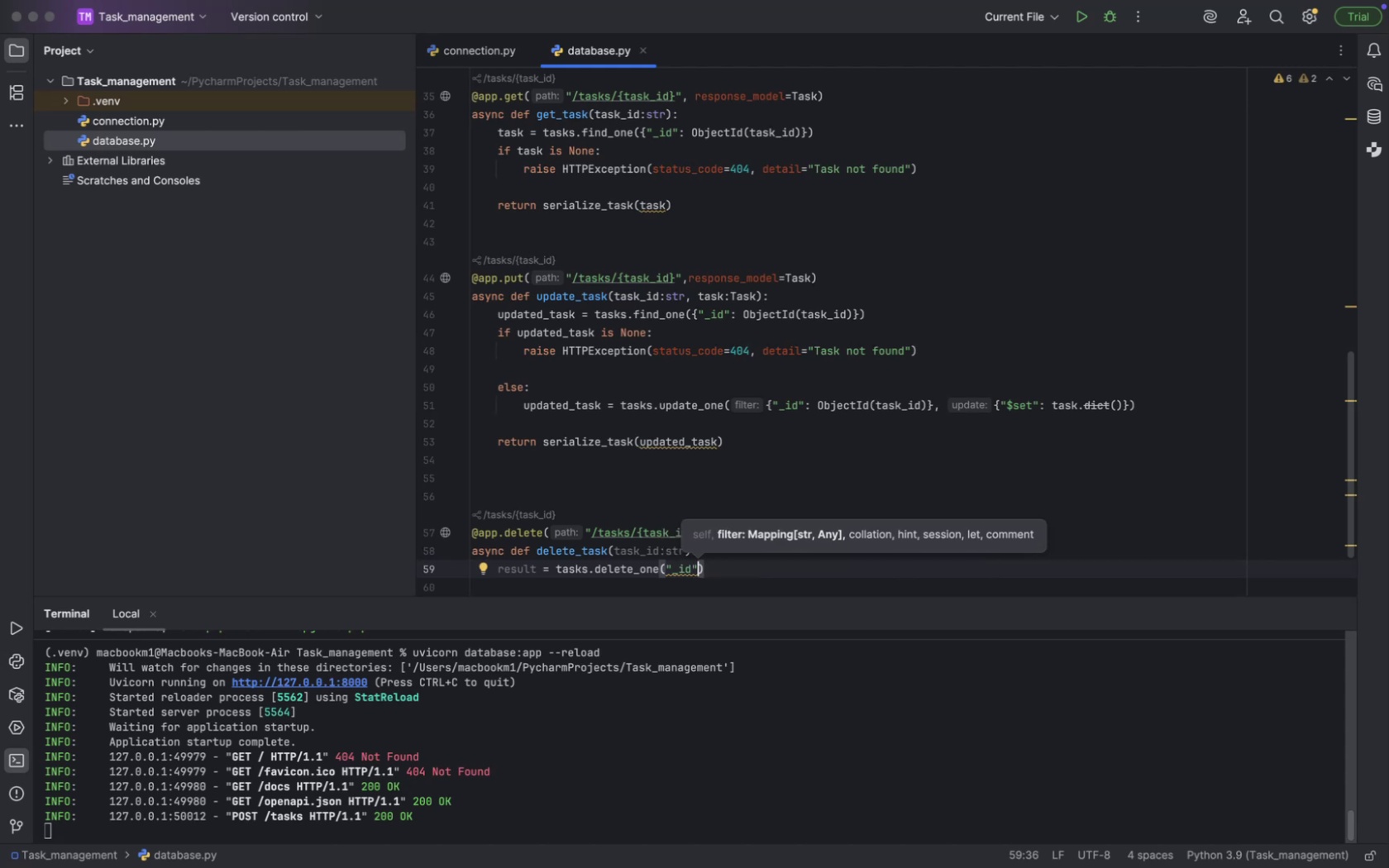 
key(ArrowLeft)
 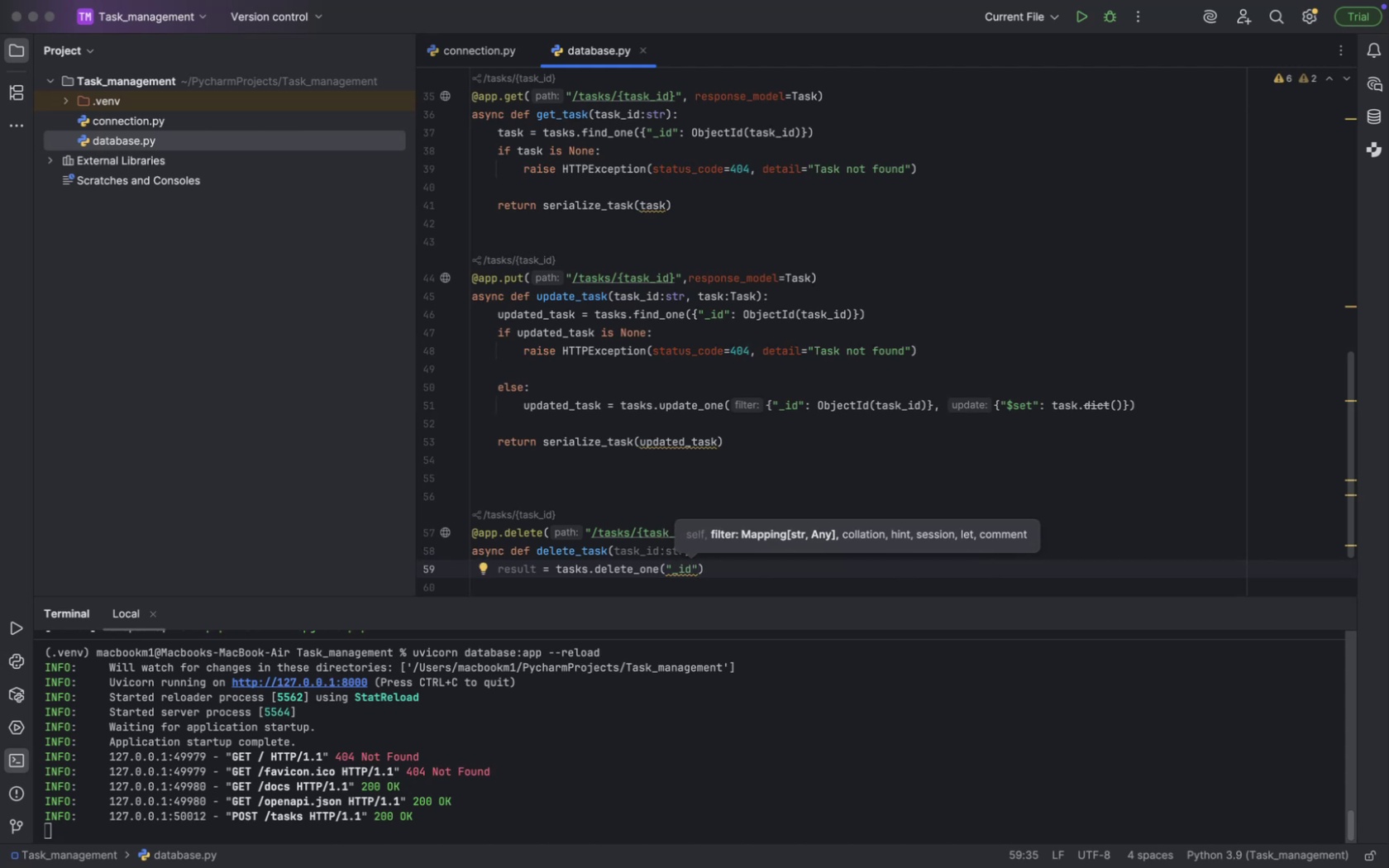 
key(ArrowLeft)
 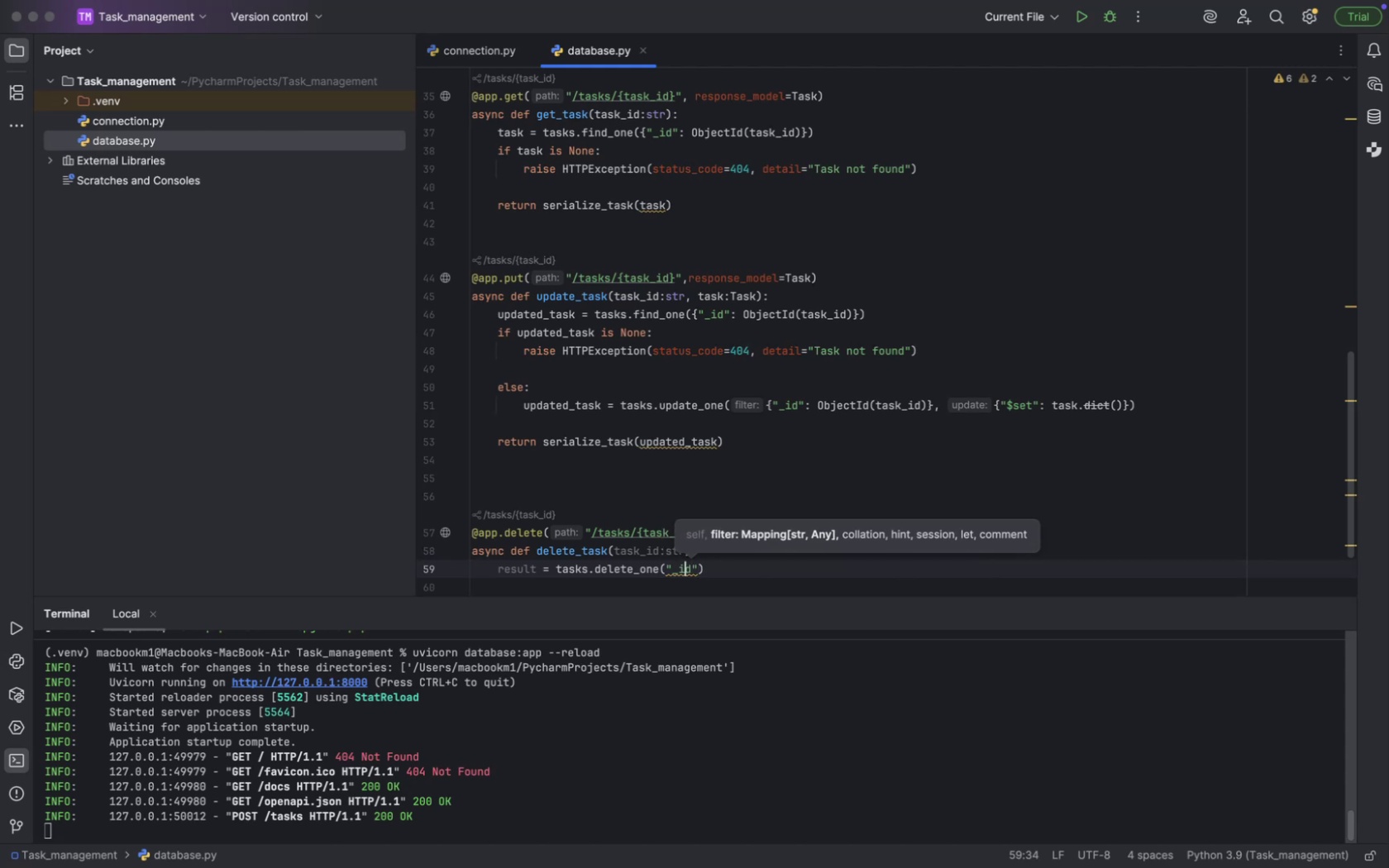 
key(ArrowLeft)
 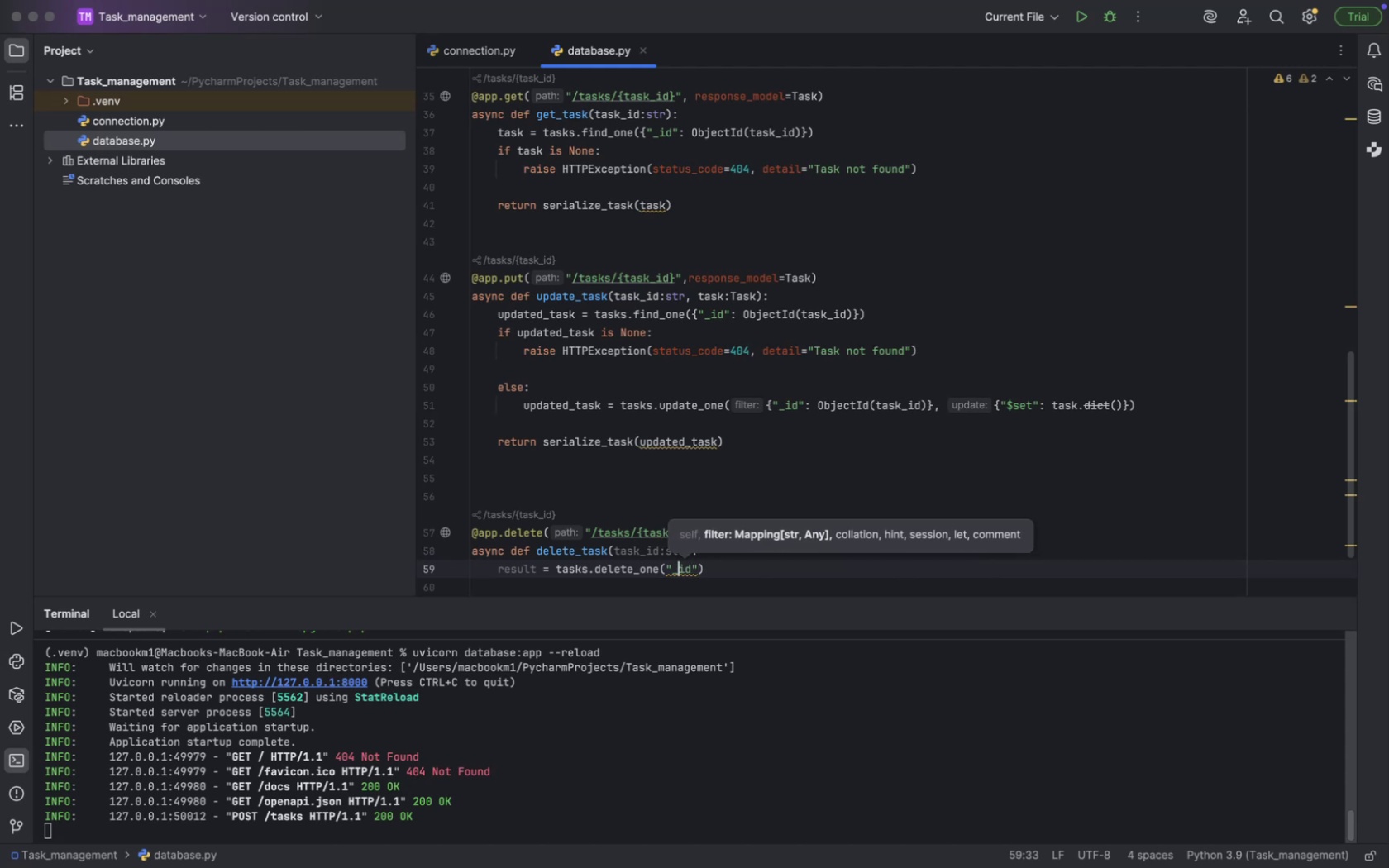 
key(ArrowLeft)
 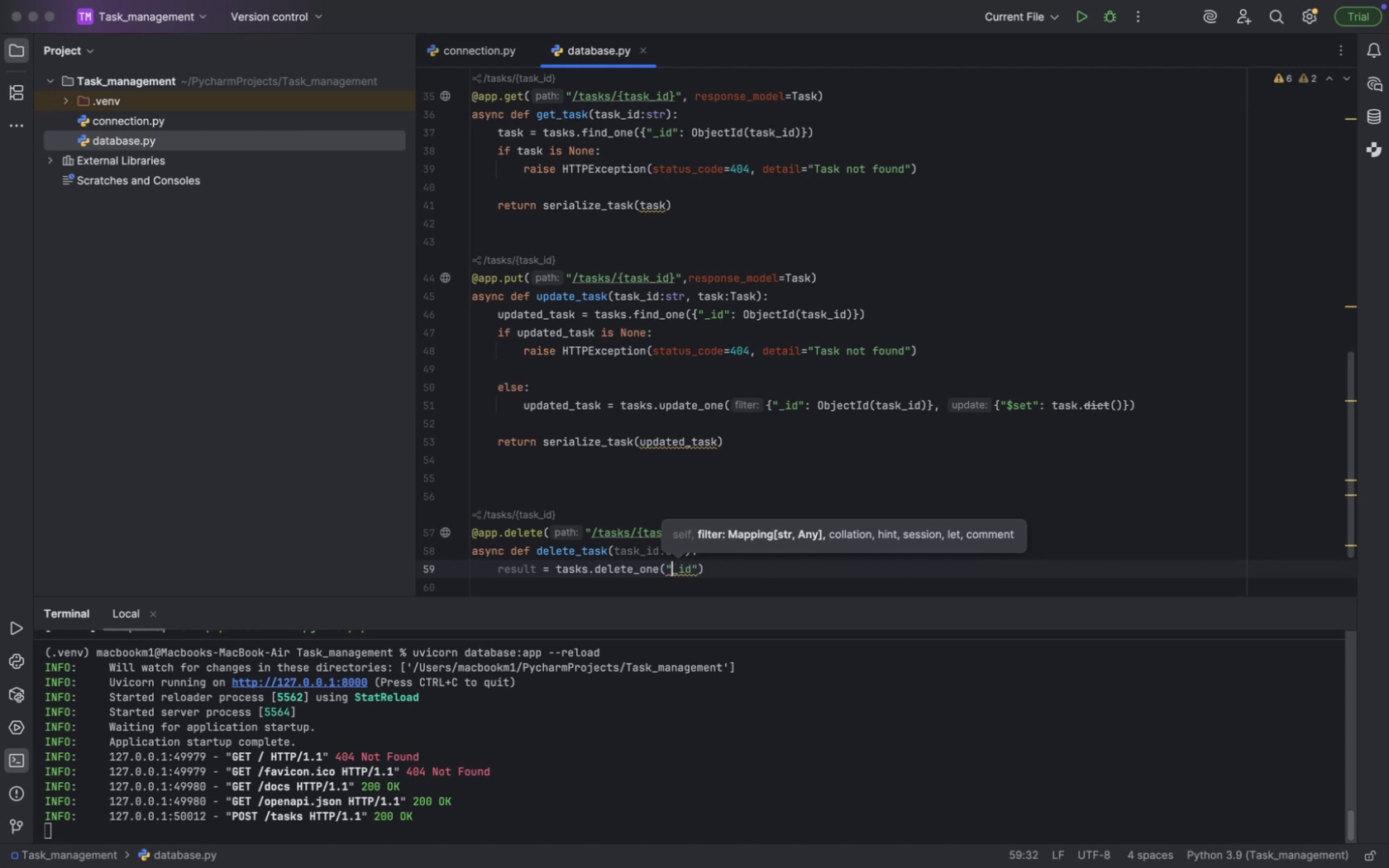 
key(ArrowLeft)
 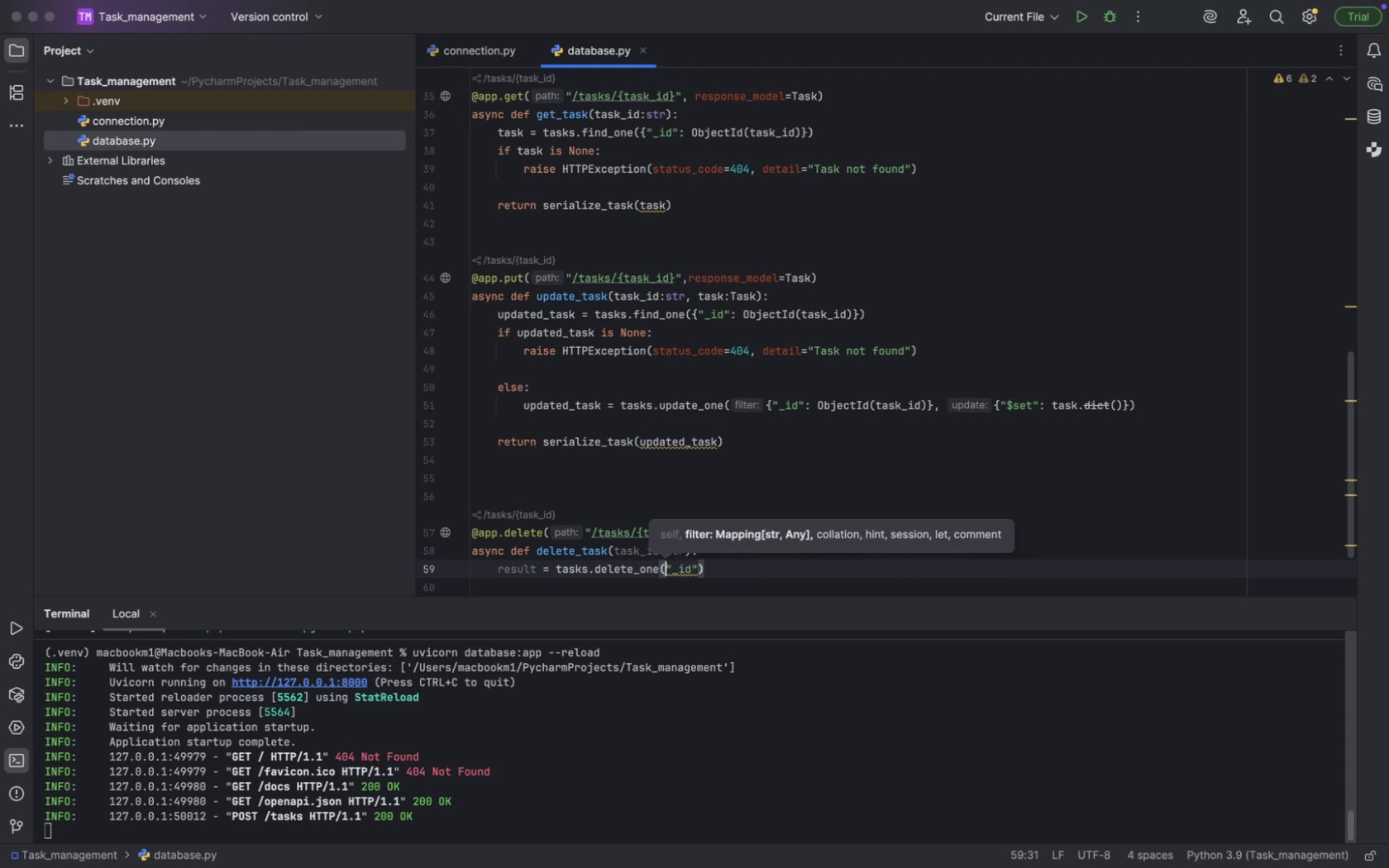 
key(Shift+BracketLeft)
 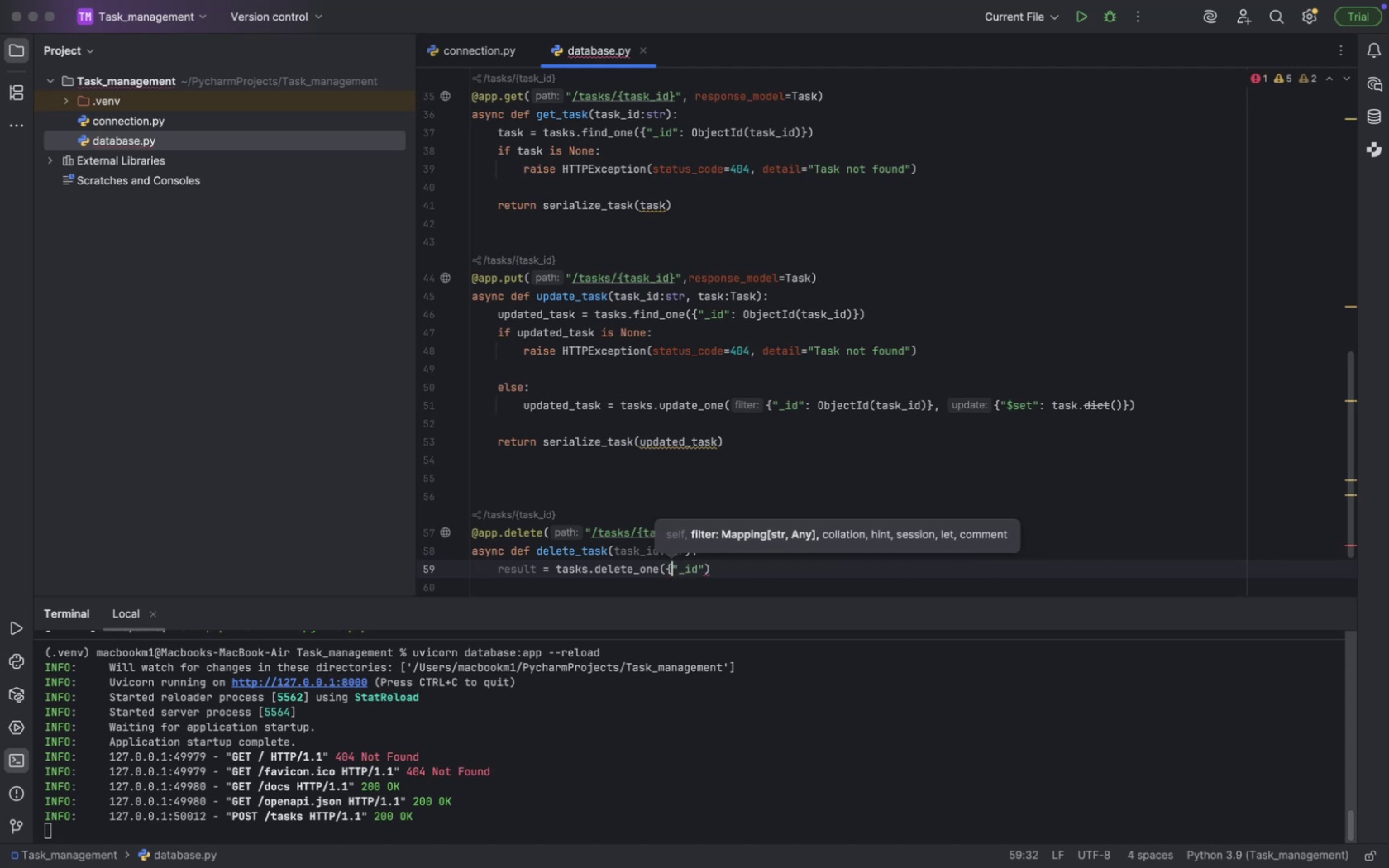 
key(ArrowRight)
 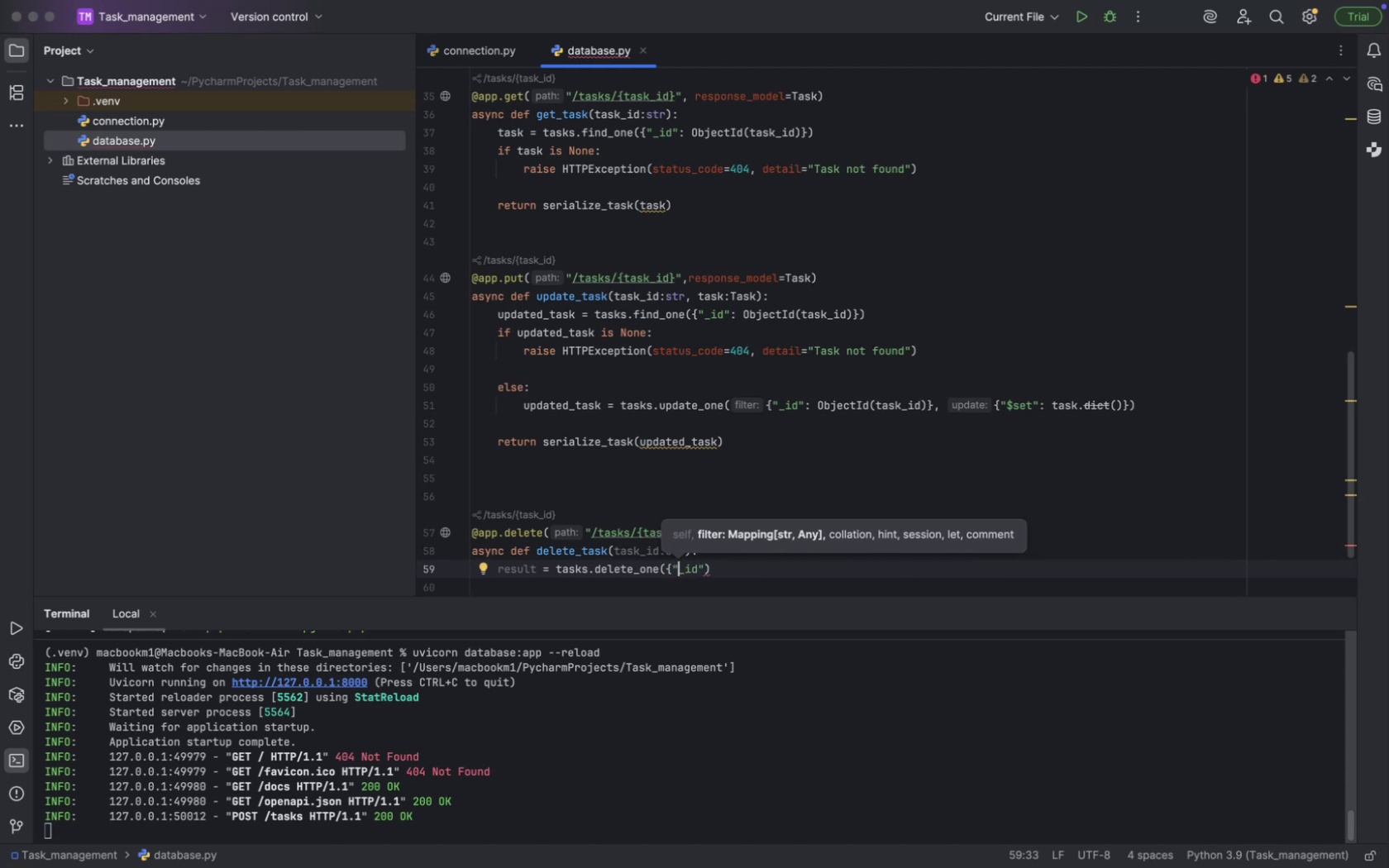 
key(ArrowRight)
 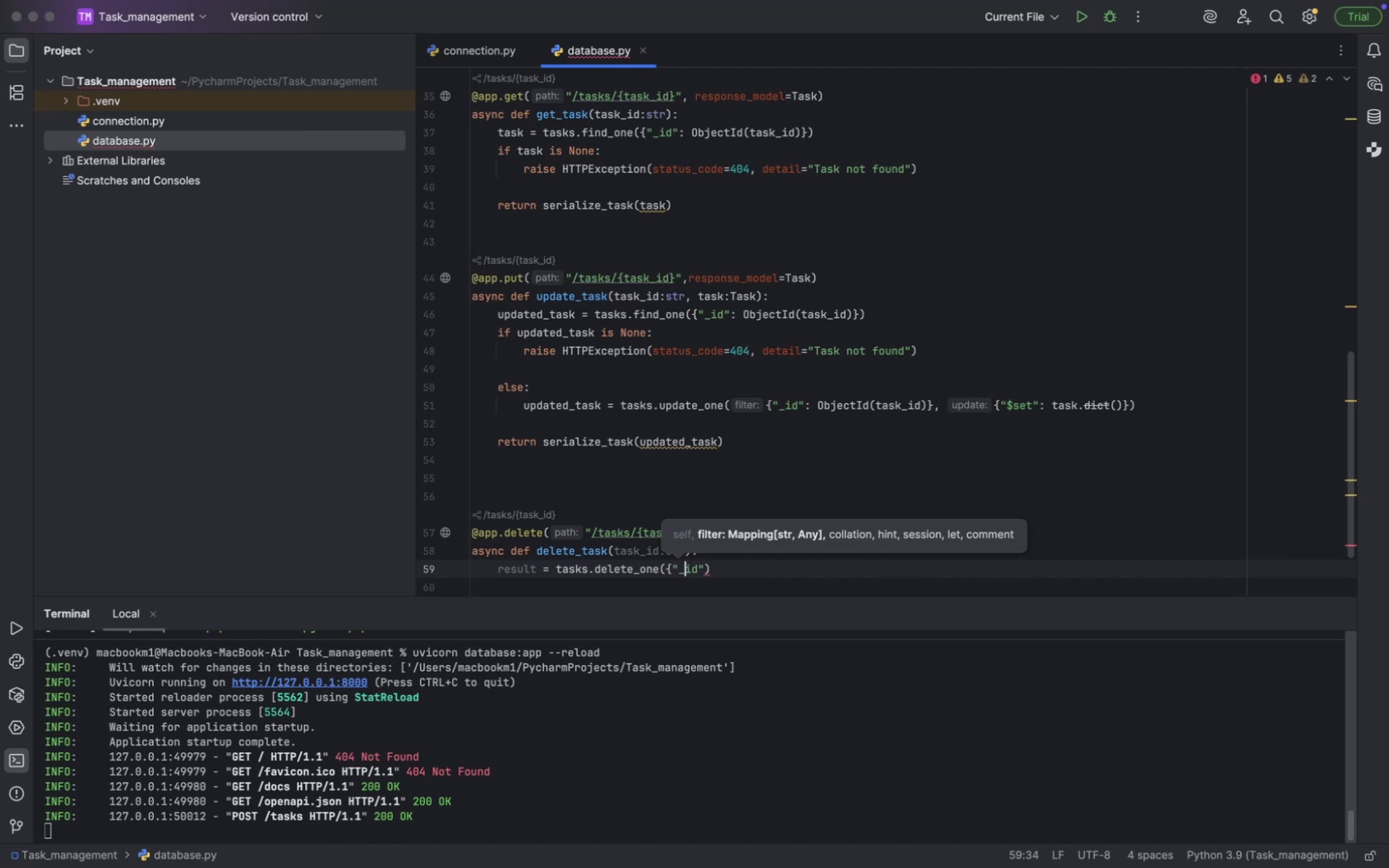 
key(ArrowRight)
 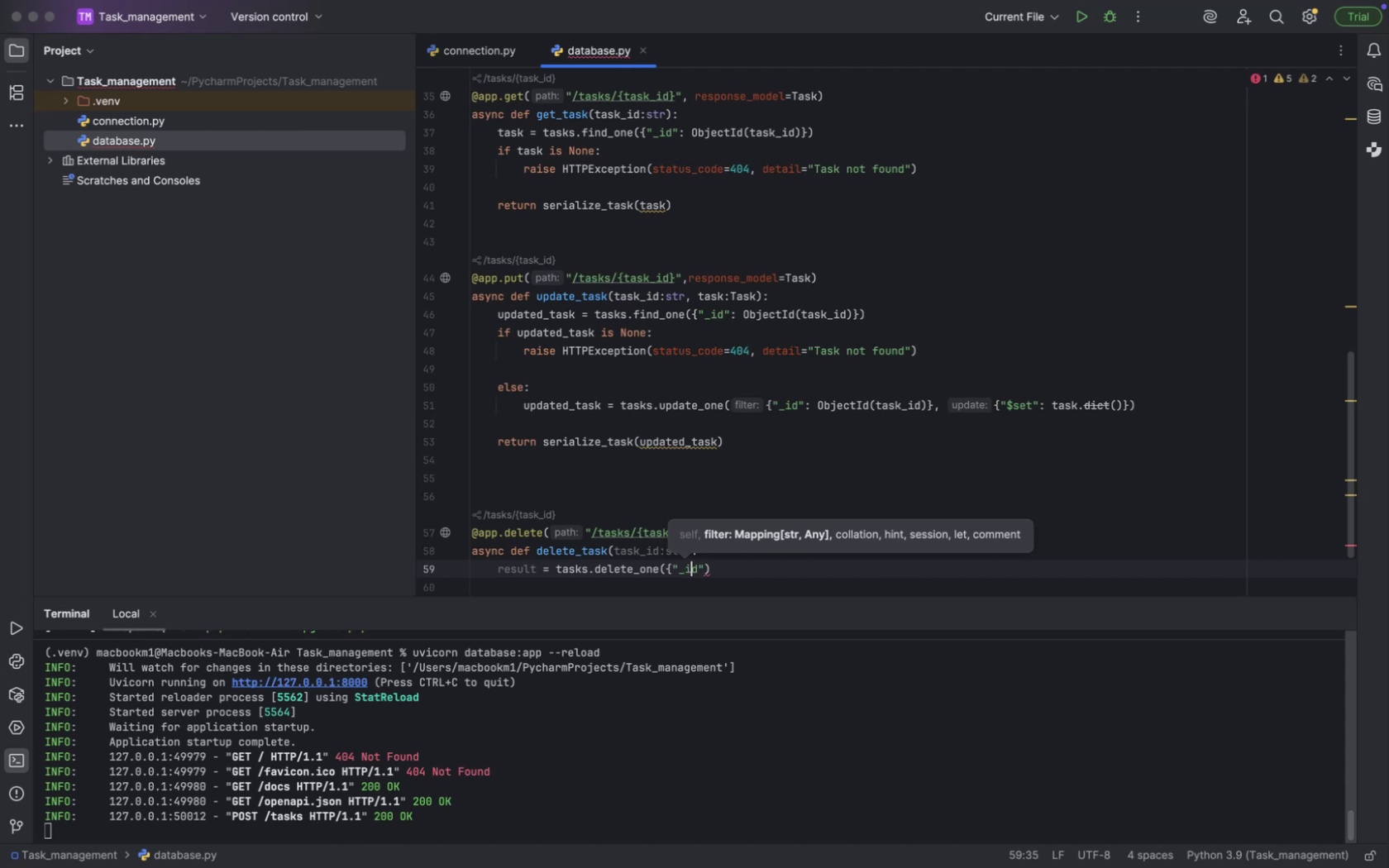 
key(ArrowRight)
 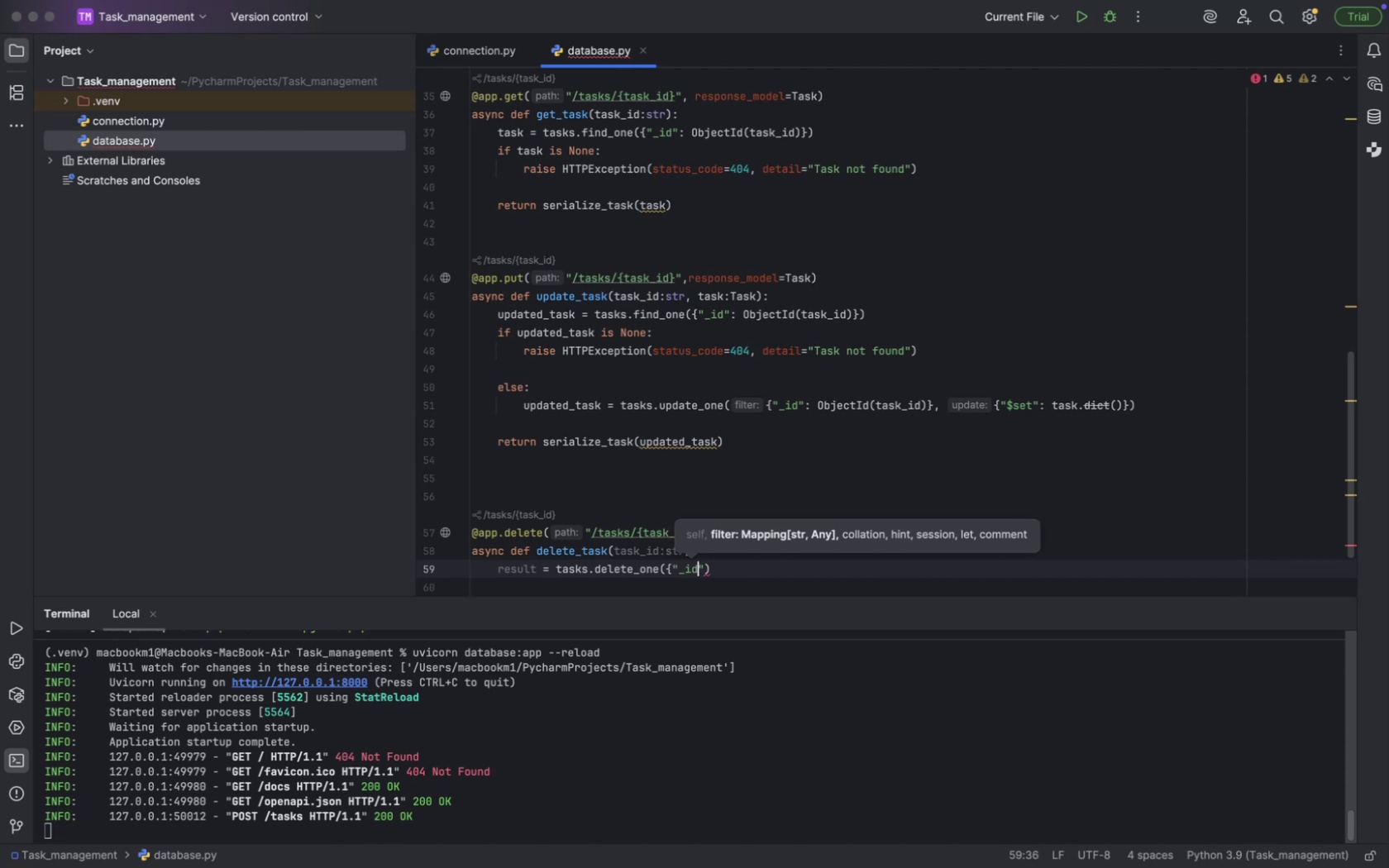 
key(ArrowRight)
 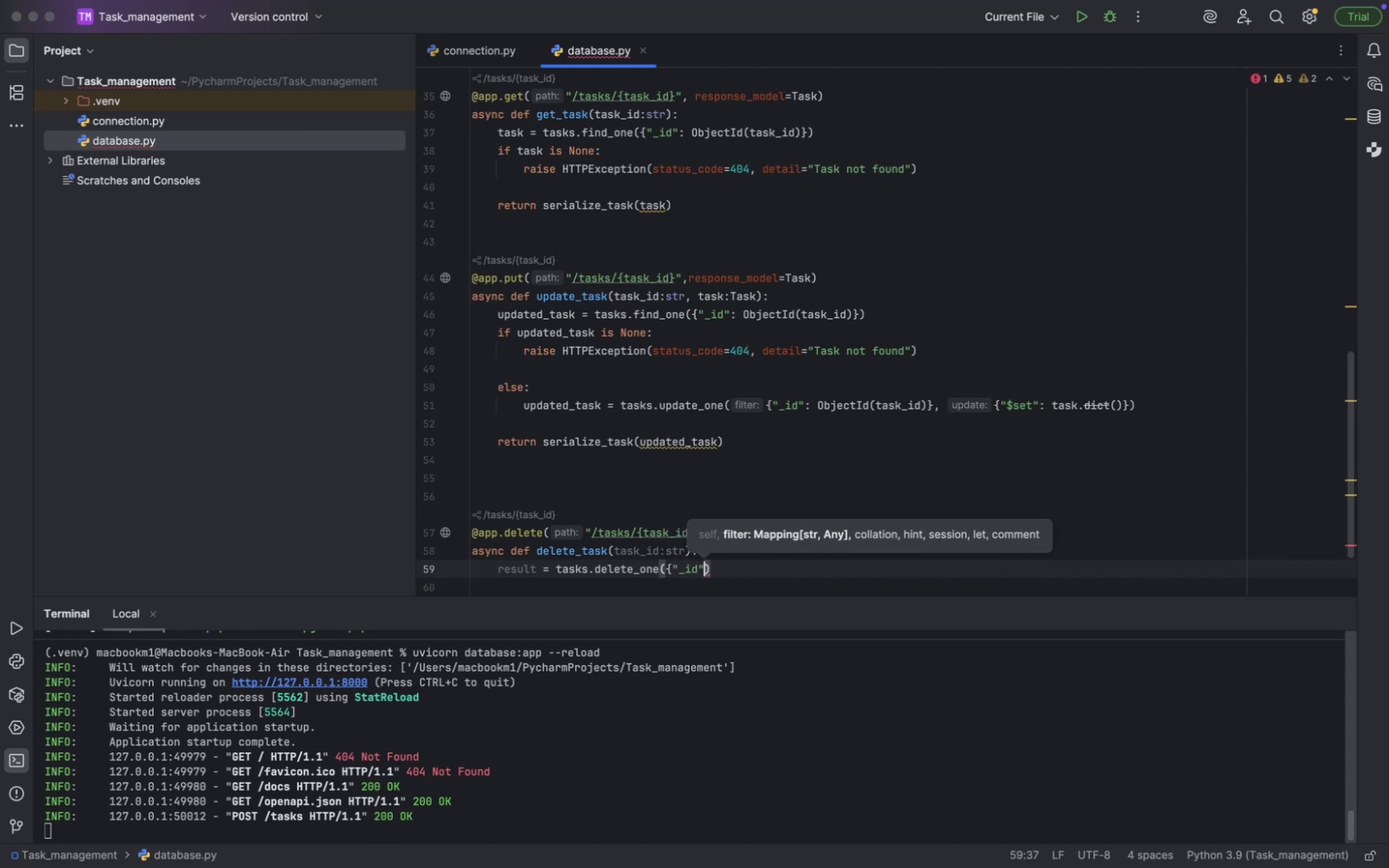 
key(Shift+Semicolon)
 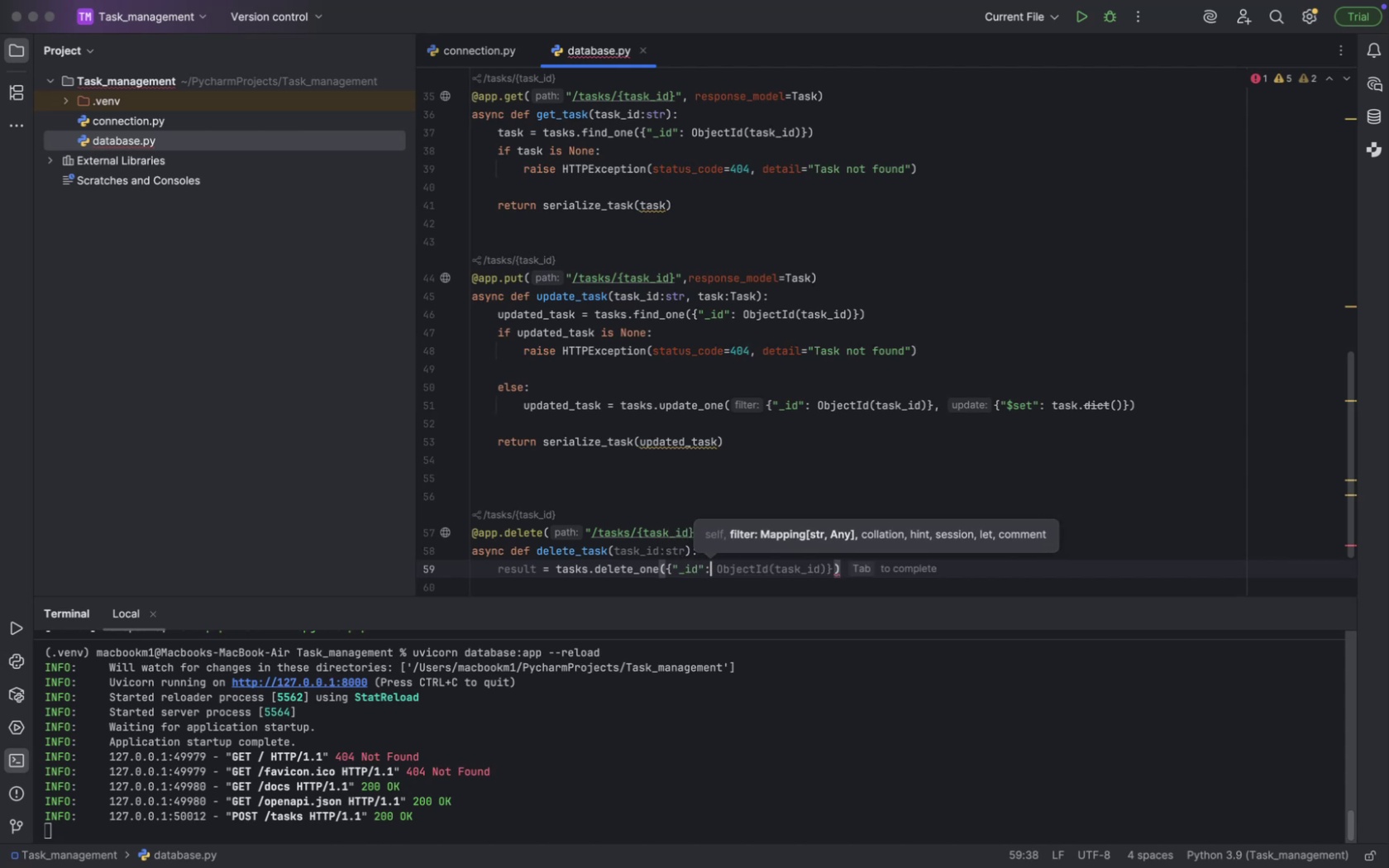 
key(ArrowRight)
 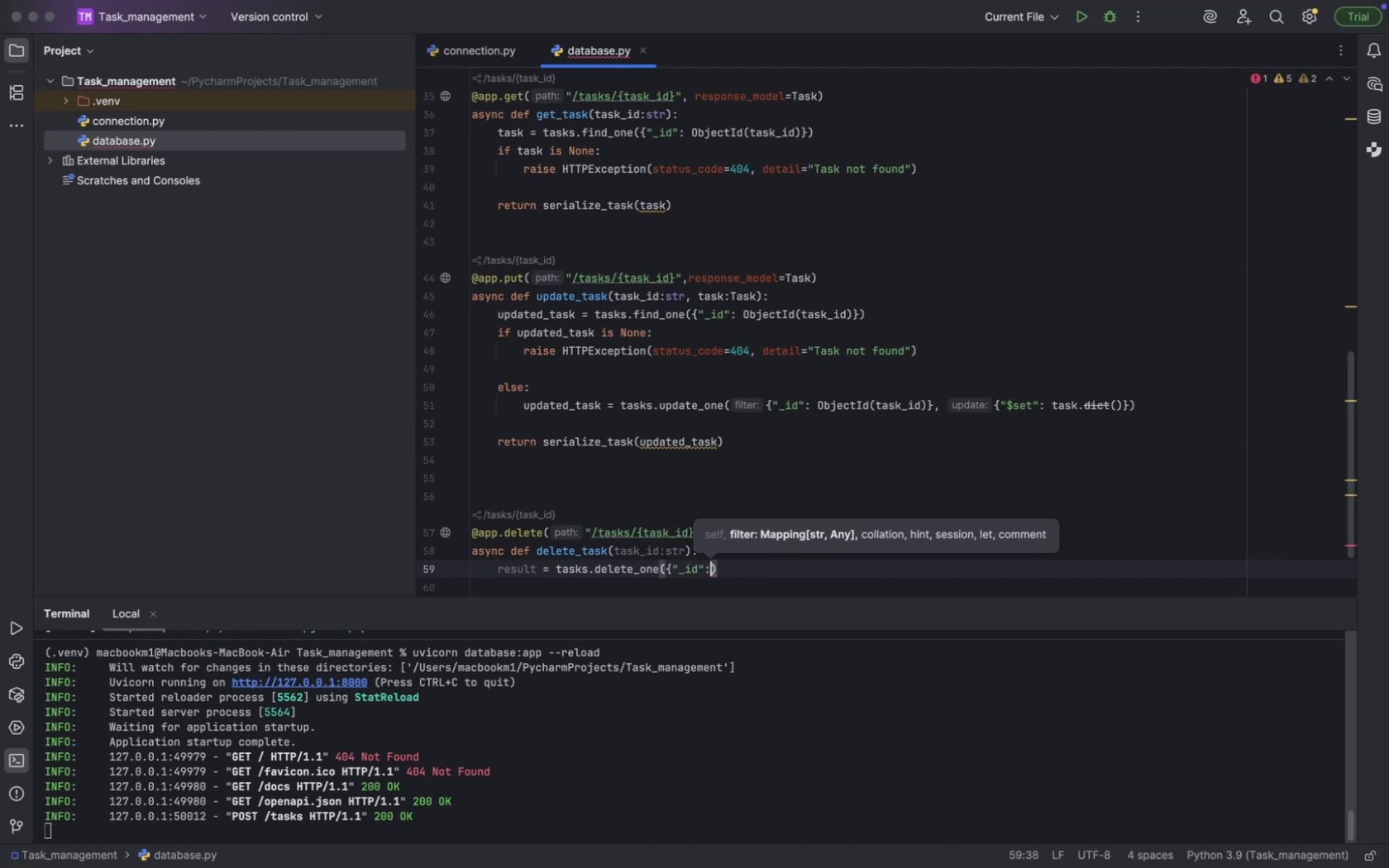 
key(Shift+BracketRight)
 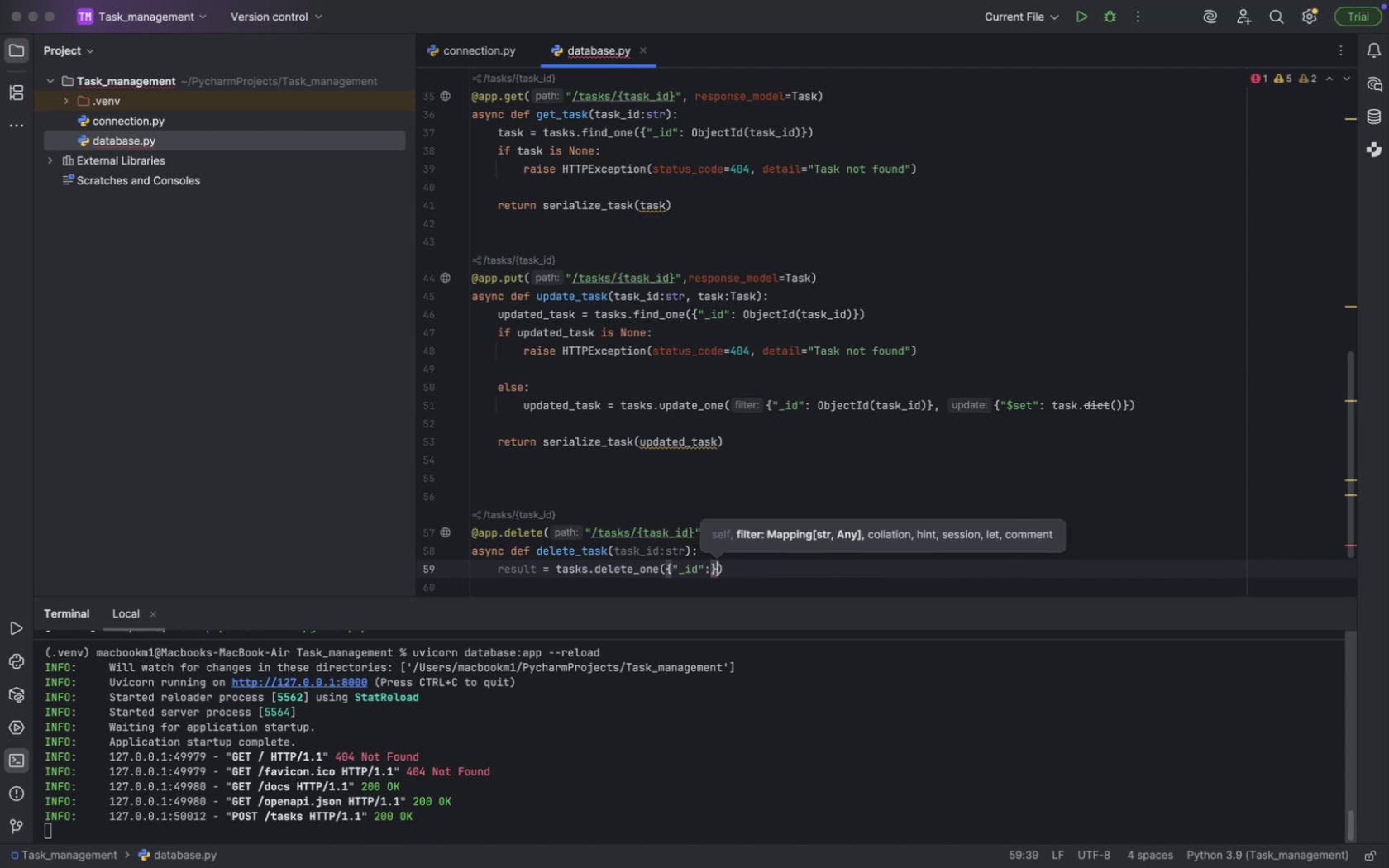 
key(ArrowLeft)
 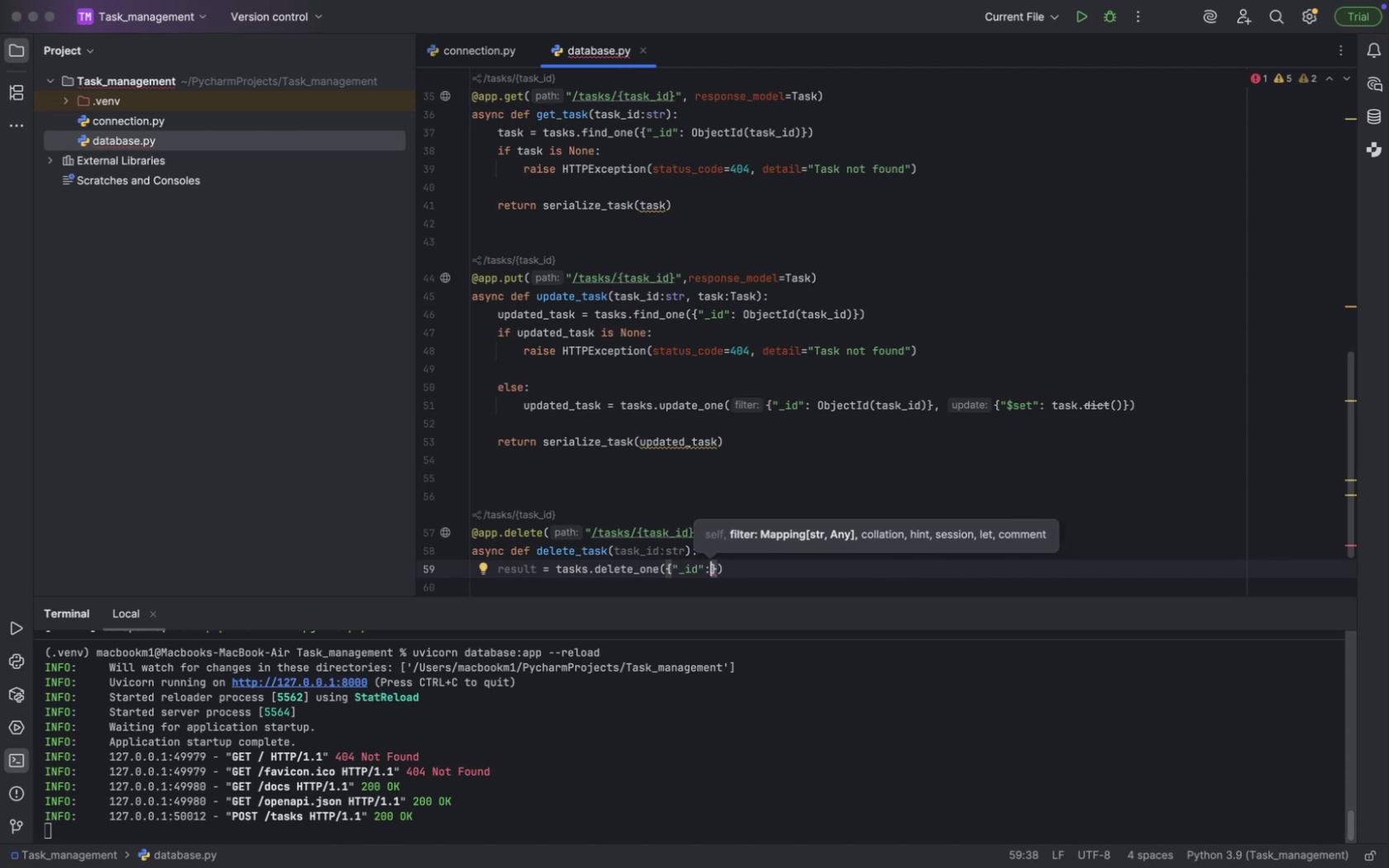 
key(CapsLock)
 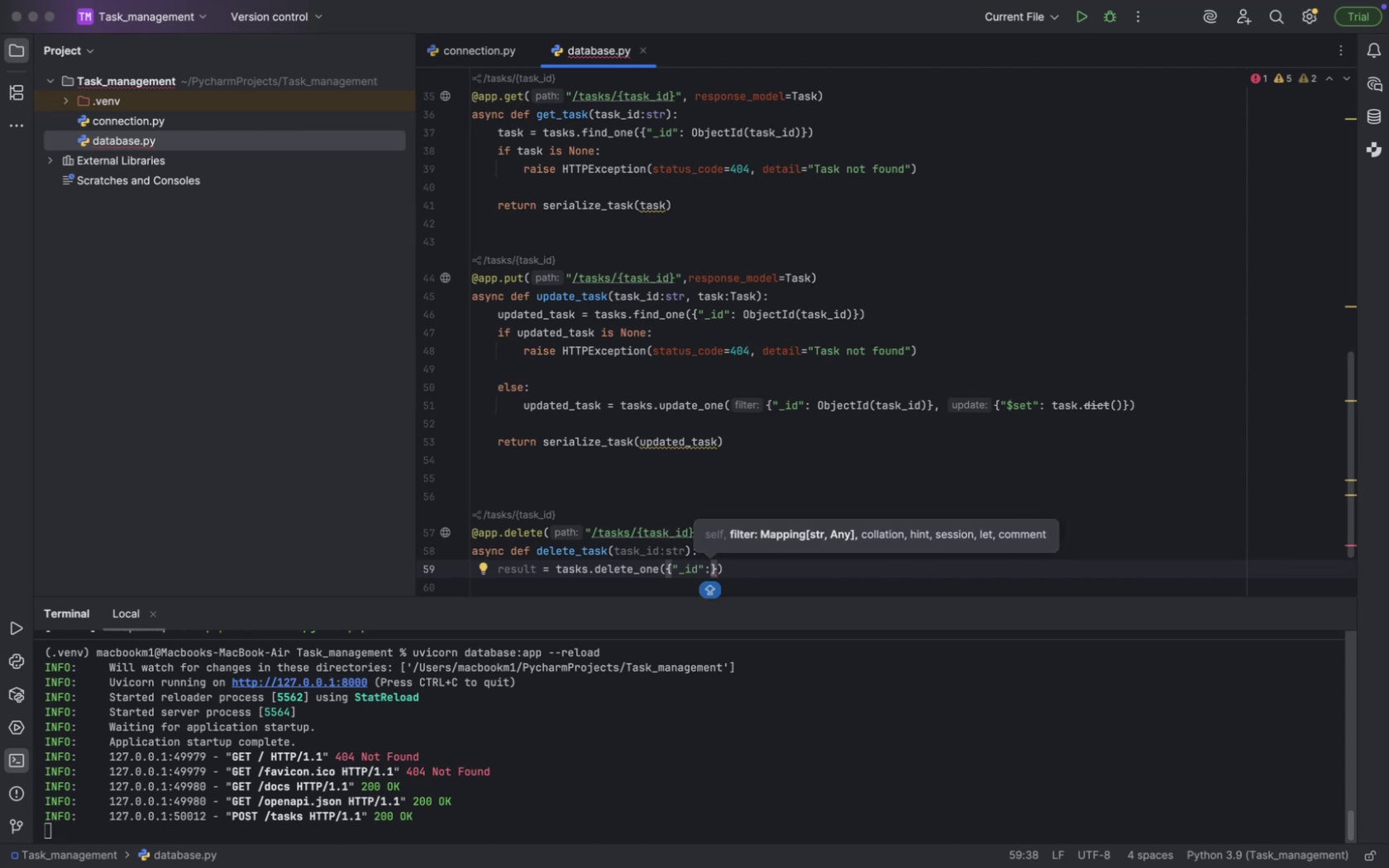 
key(O)
 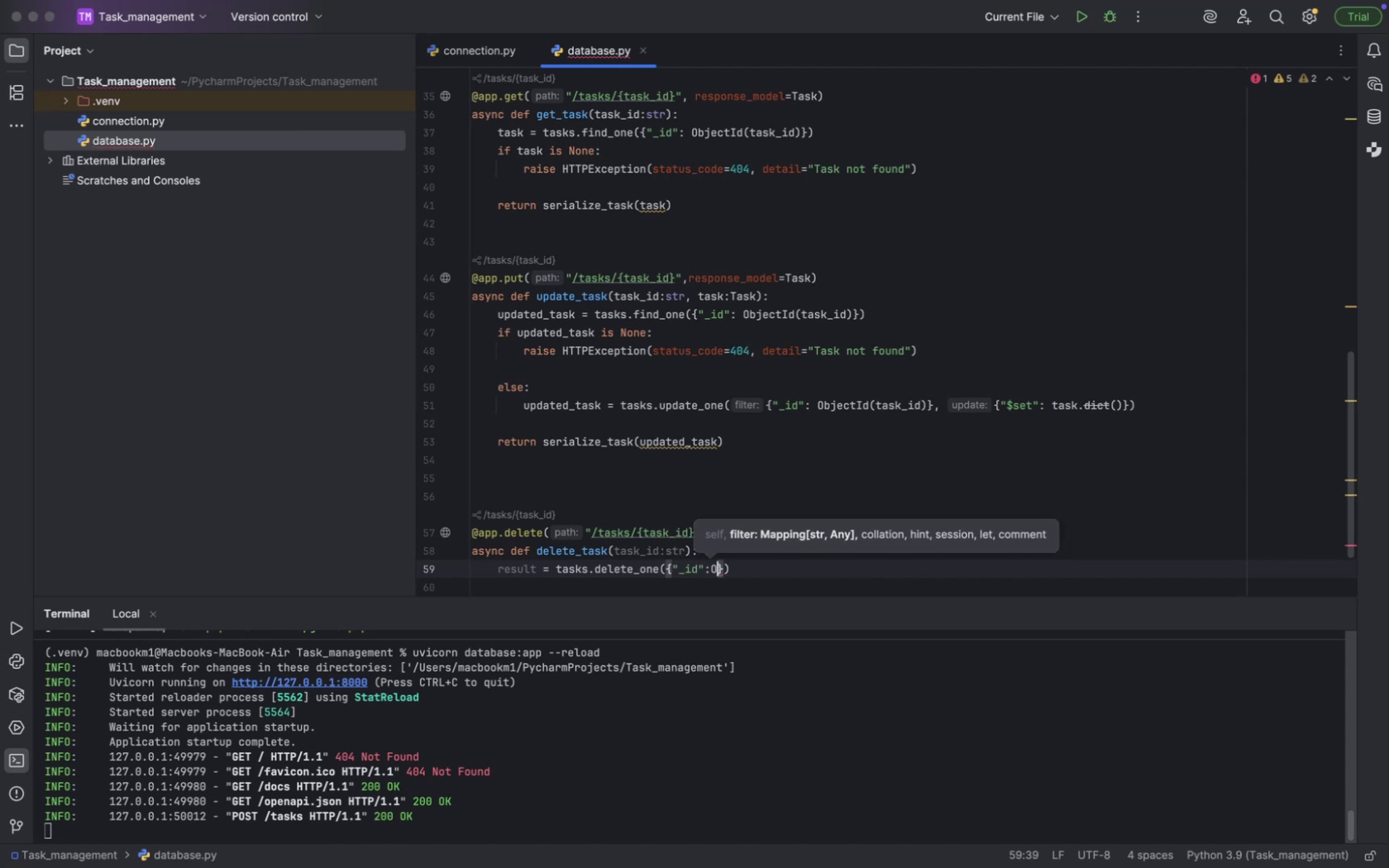 
key(CapsLock)
 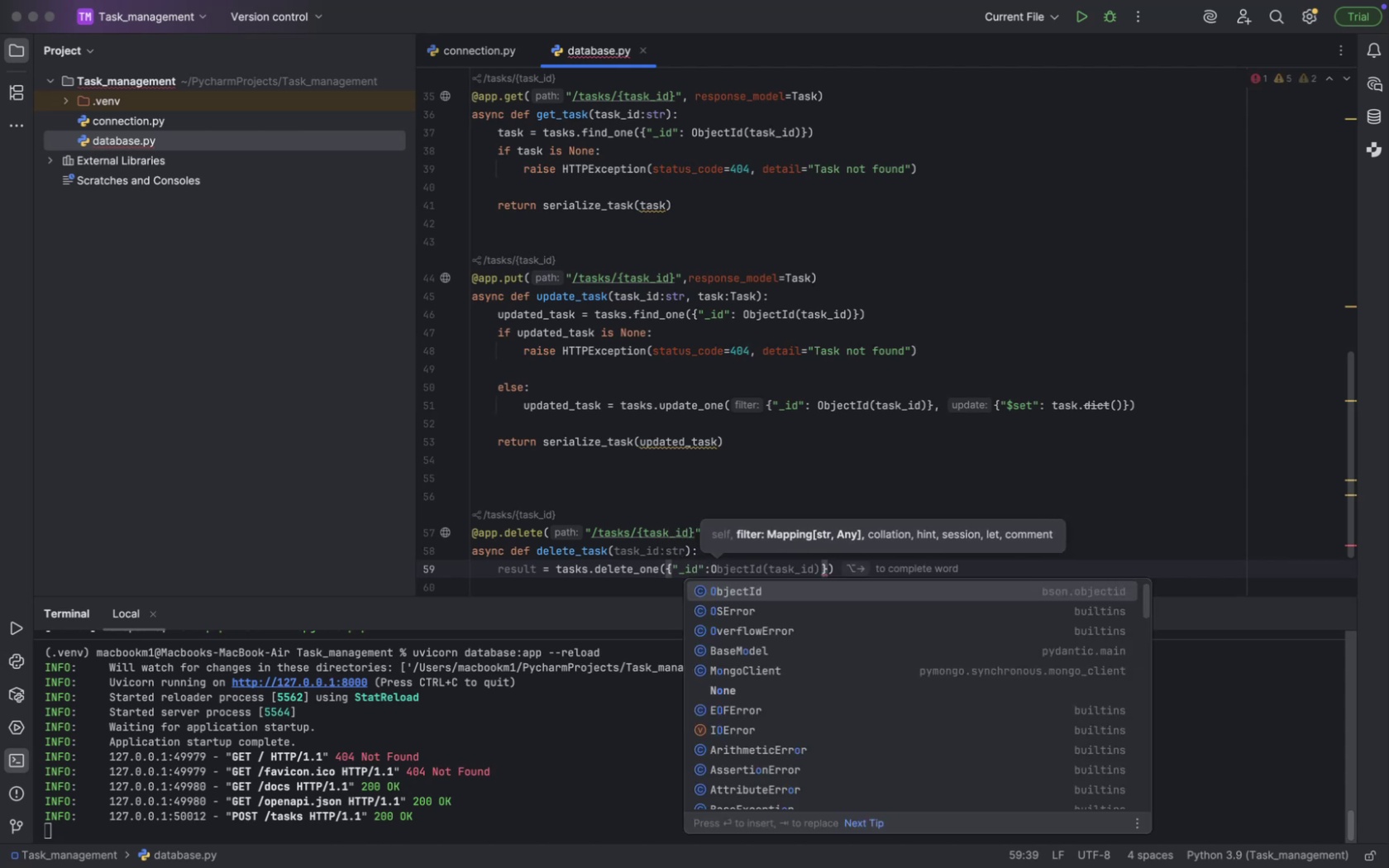 
key(Enter)
 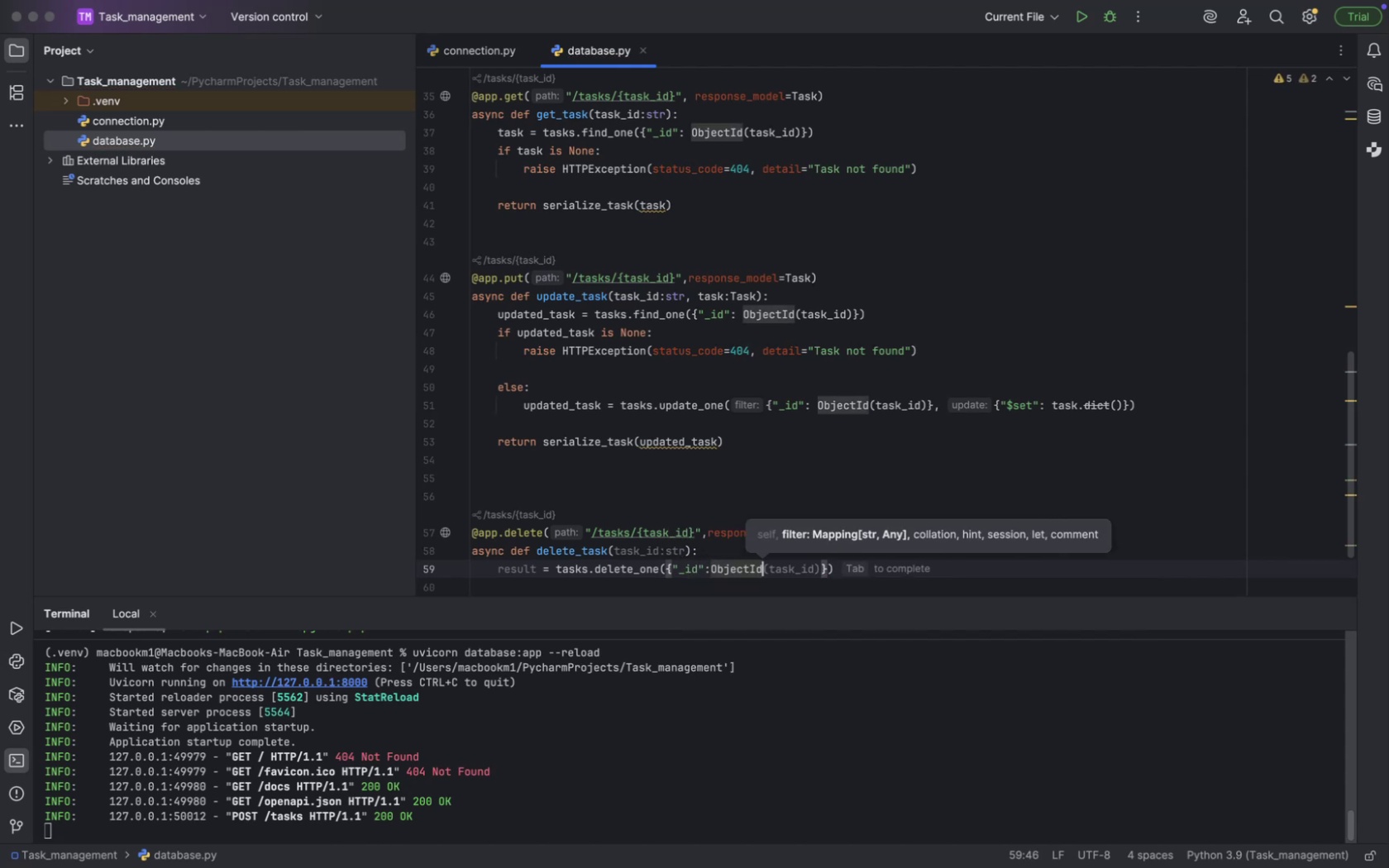 
type((task)
 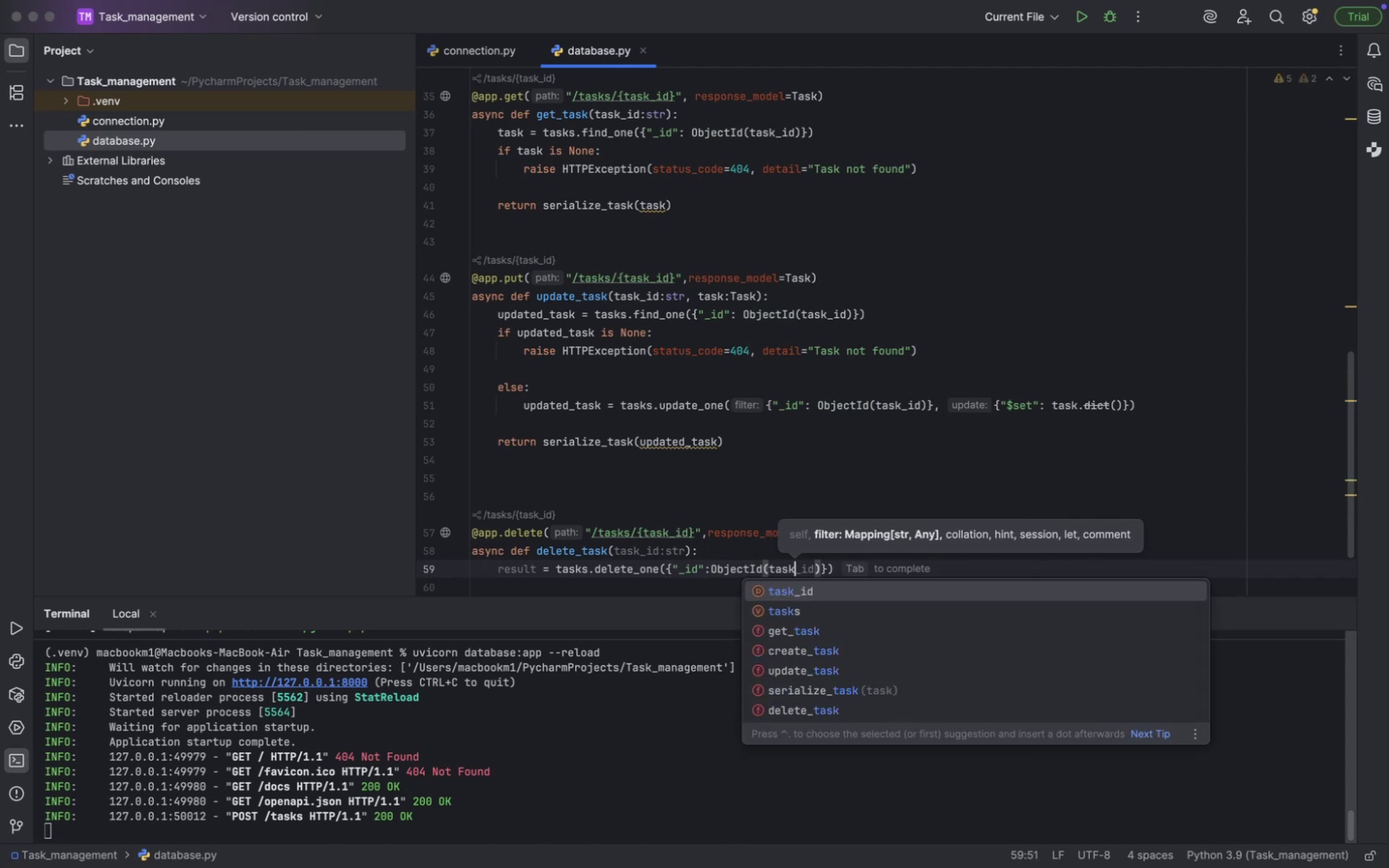 
key(Enter)
 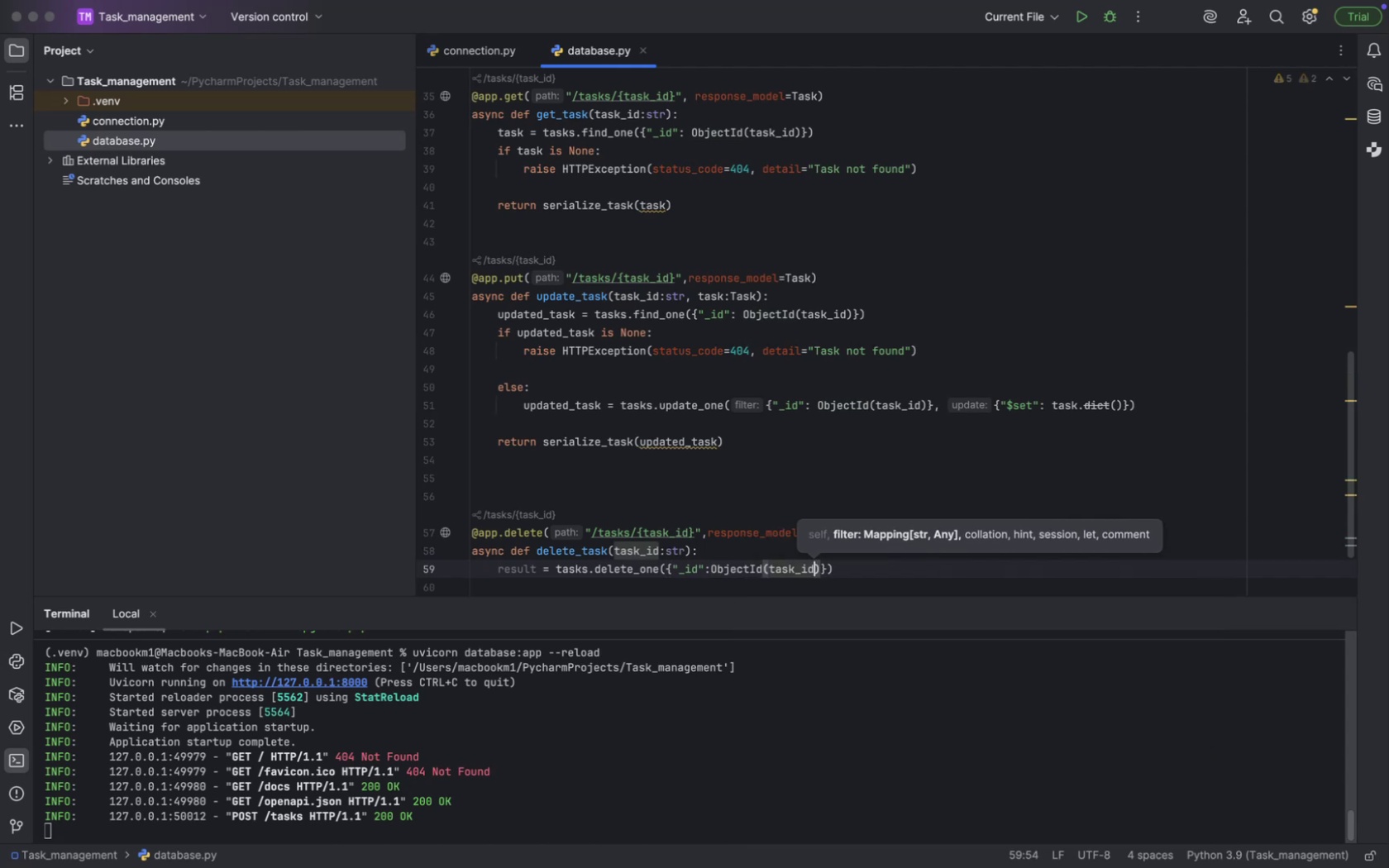 
key(ArrowRight)
 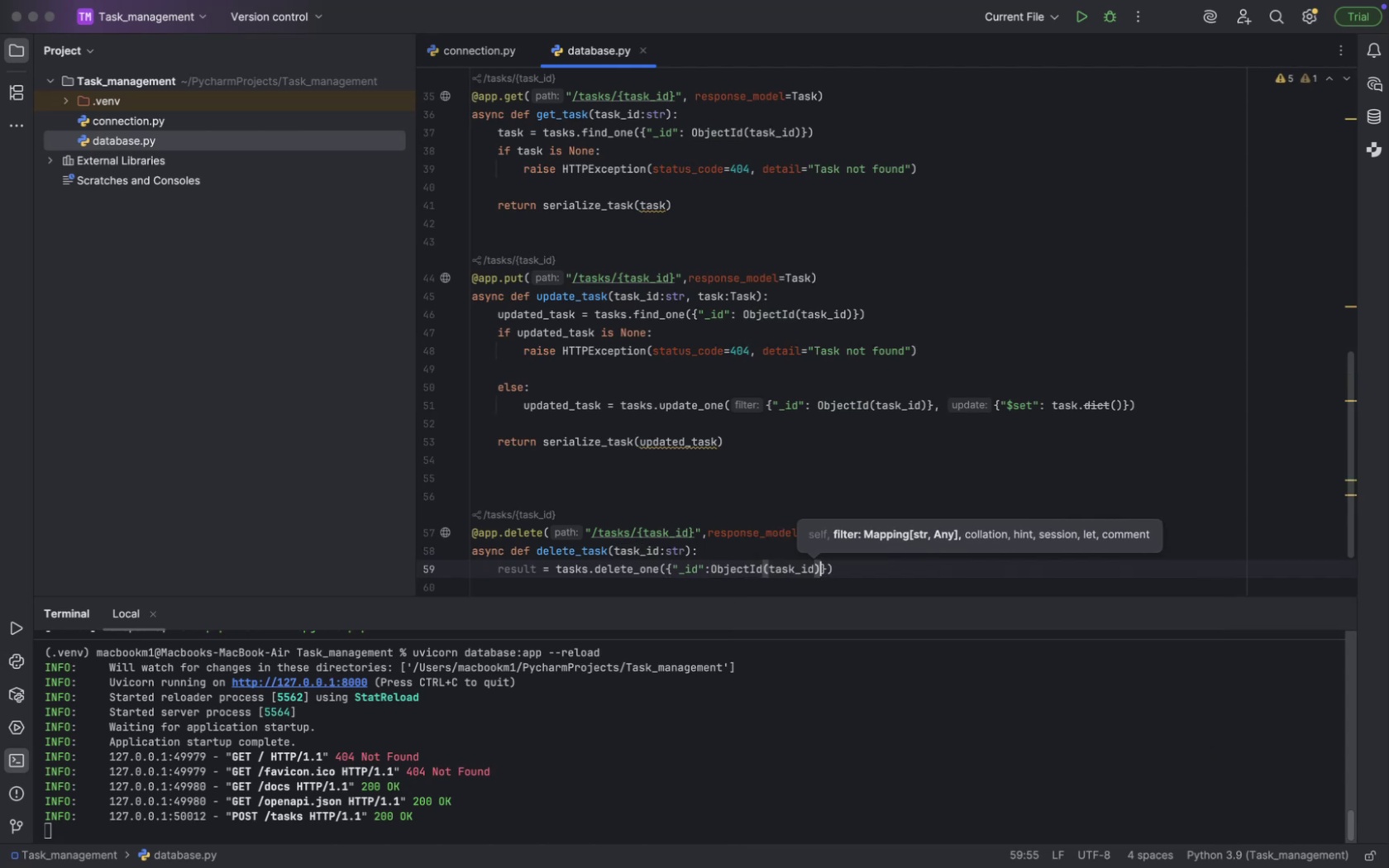 
key(ArrowRight)
 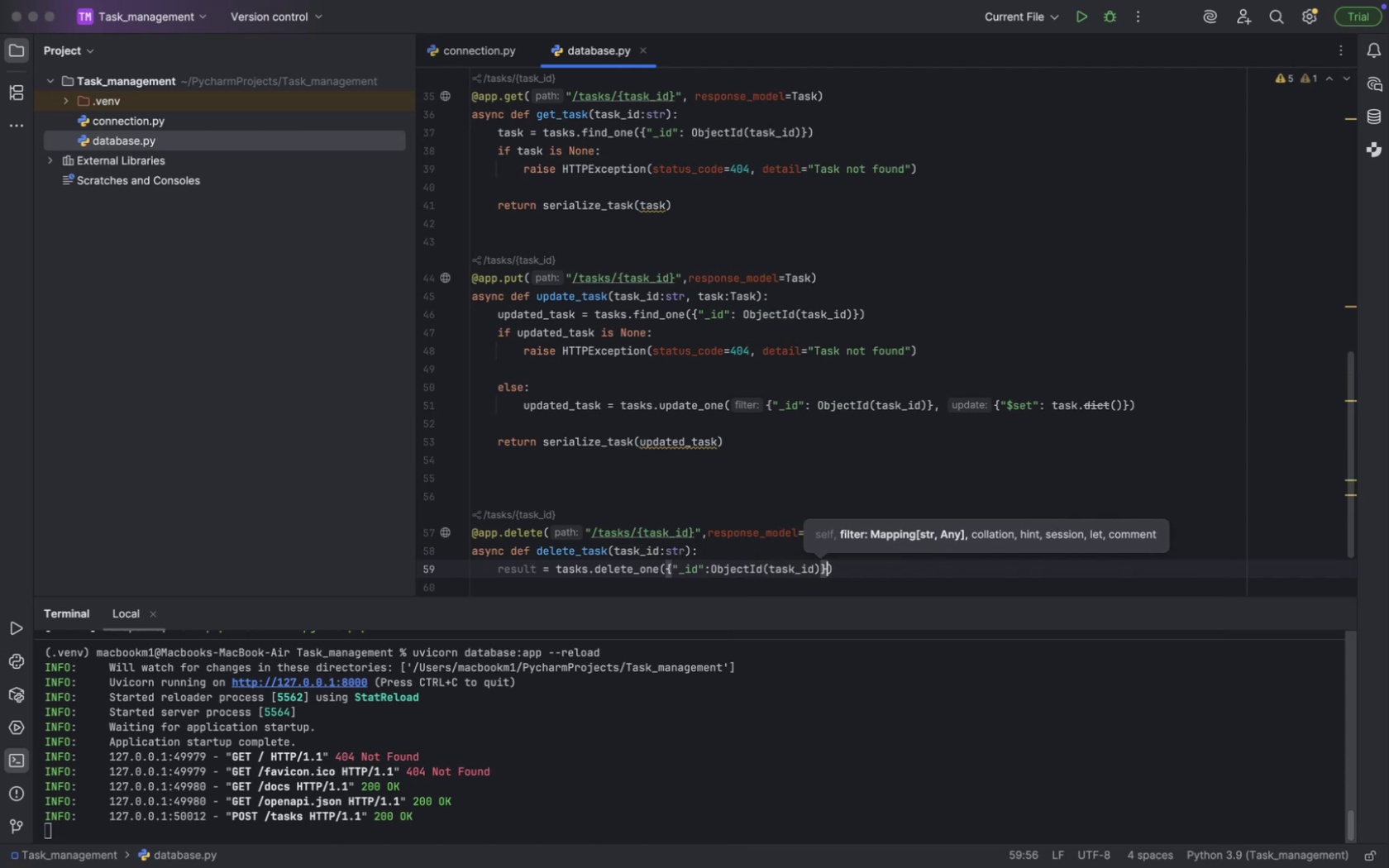 
key(ArrowRight)
 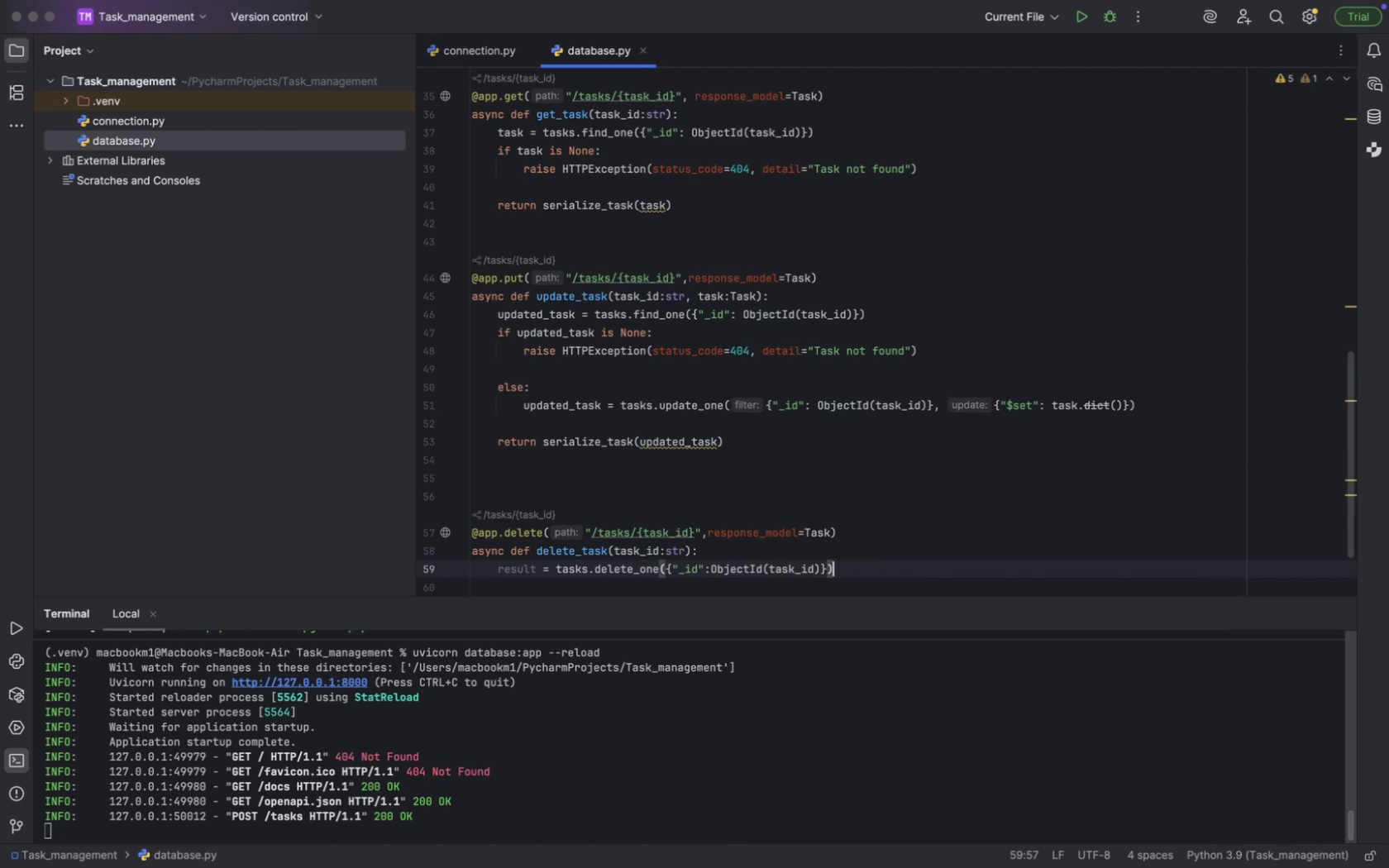 
key(Enter)
 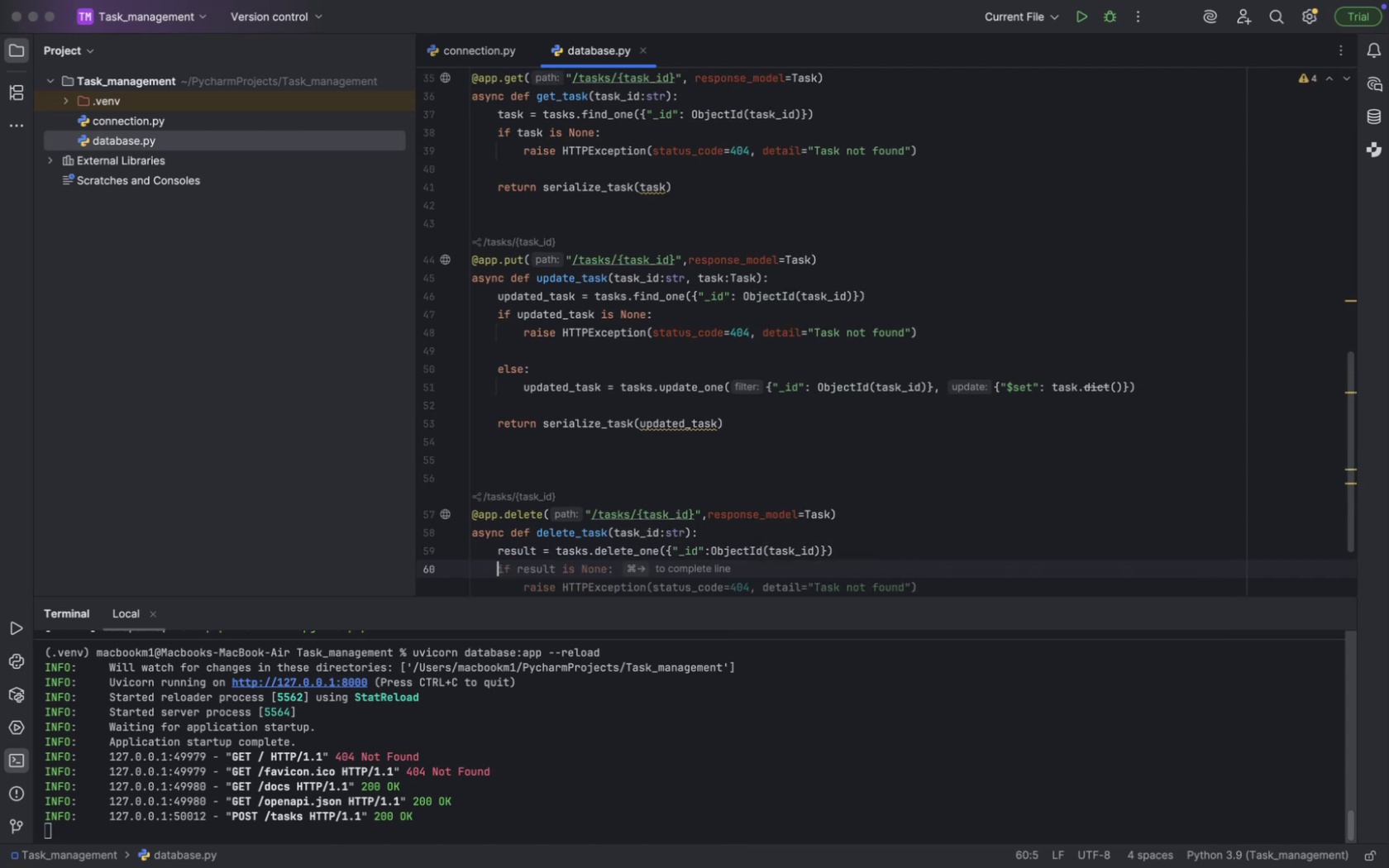 
type(if result.de)
 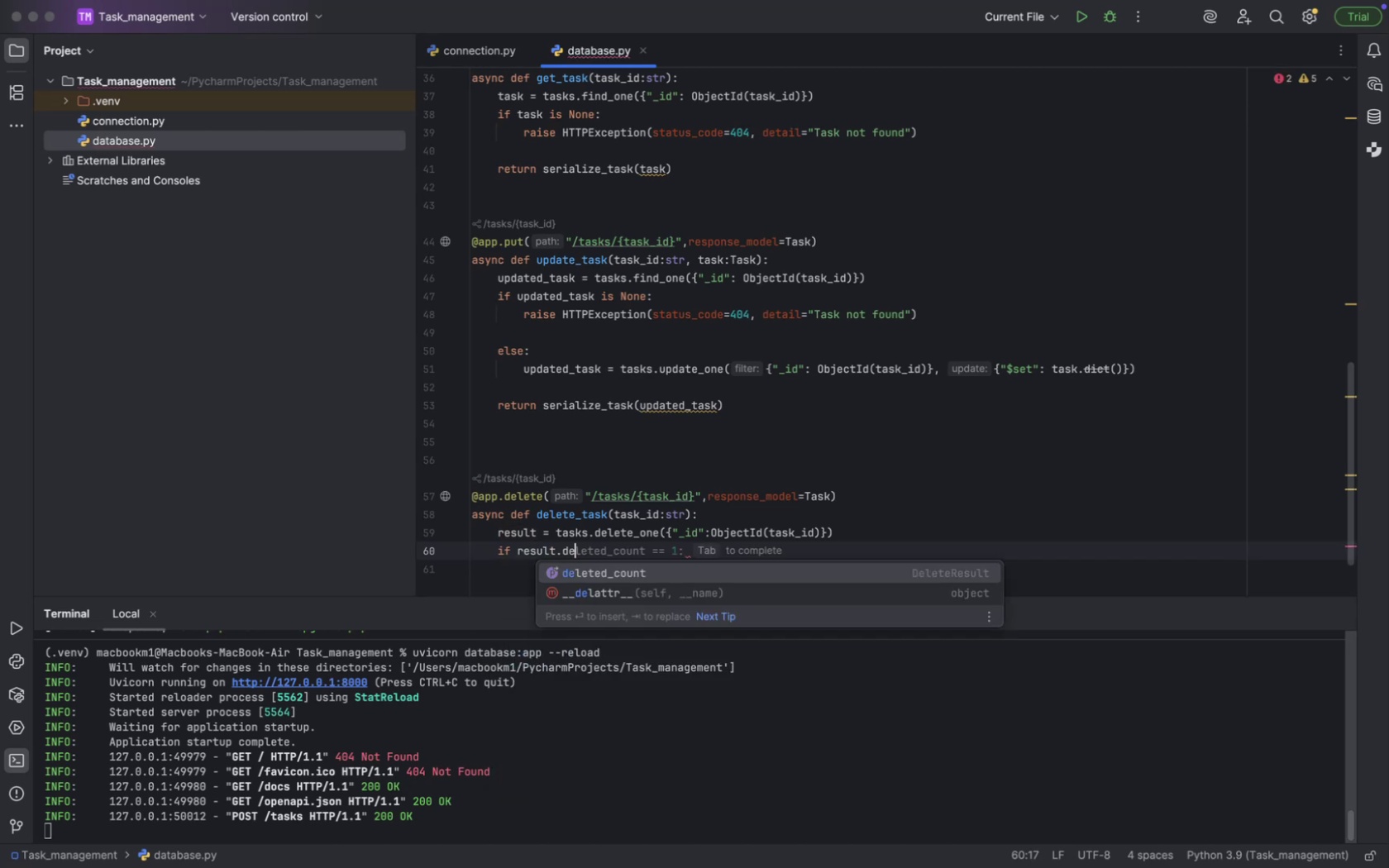 
key(Enter)
 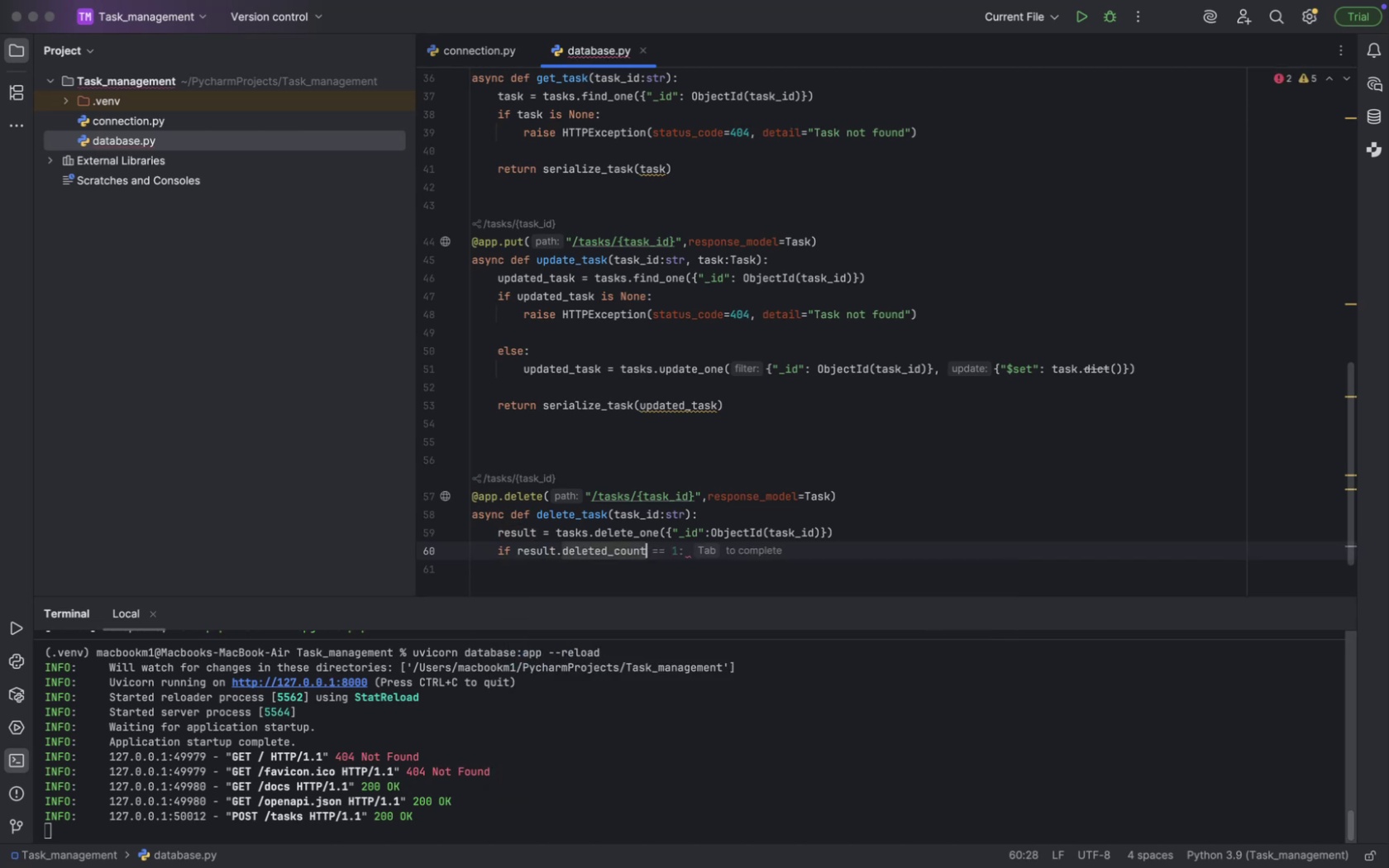 
key(Space)
 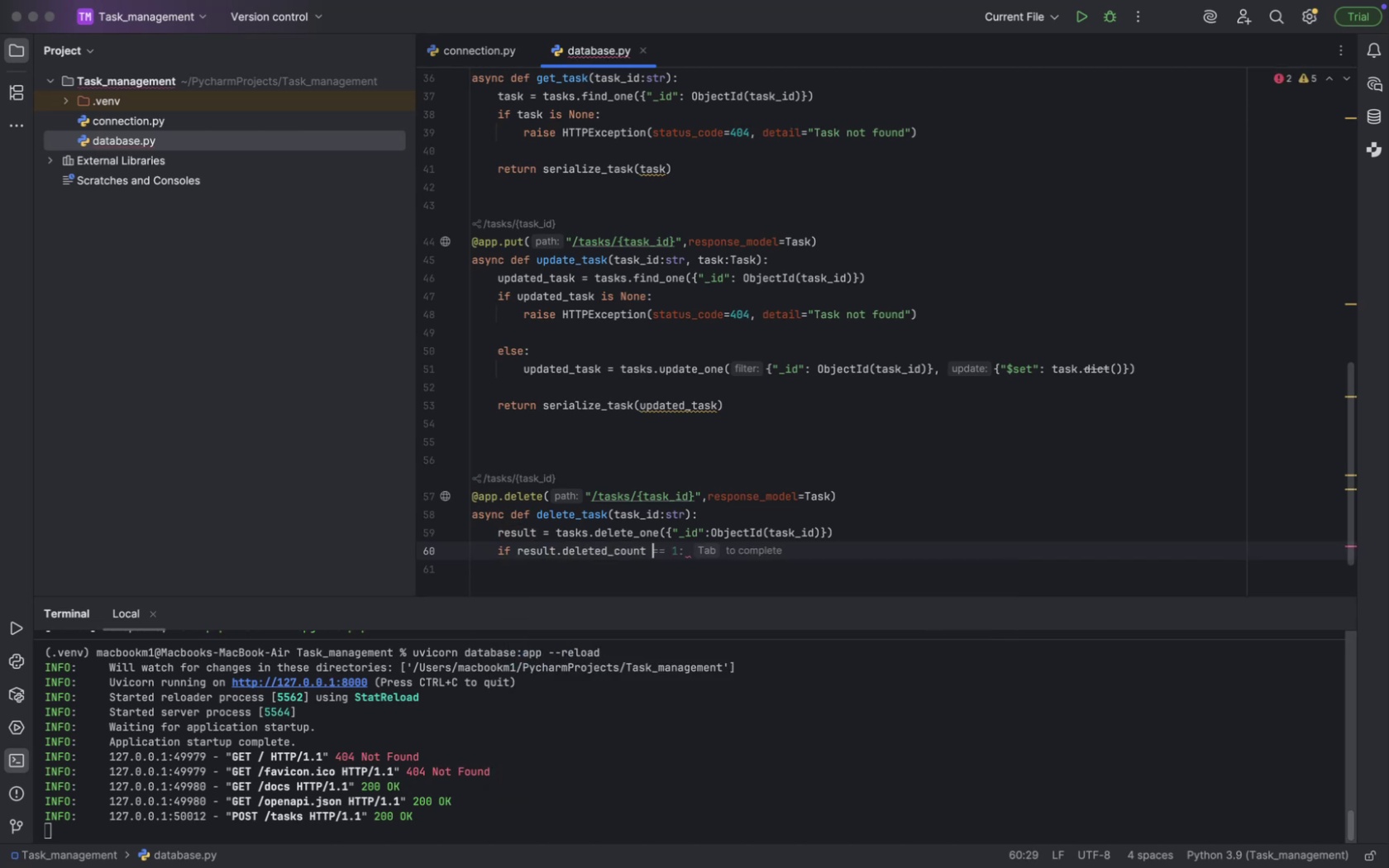 
key(Equal)
 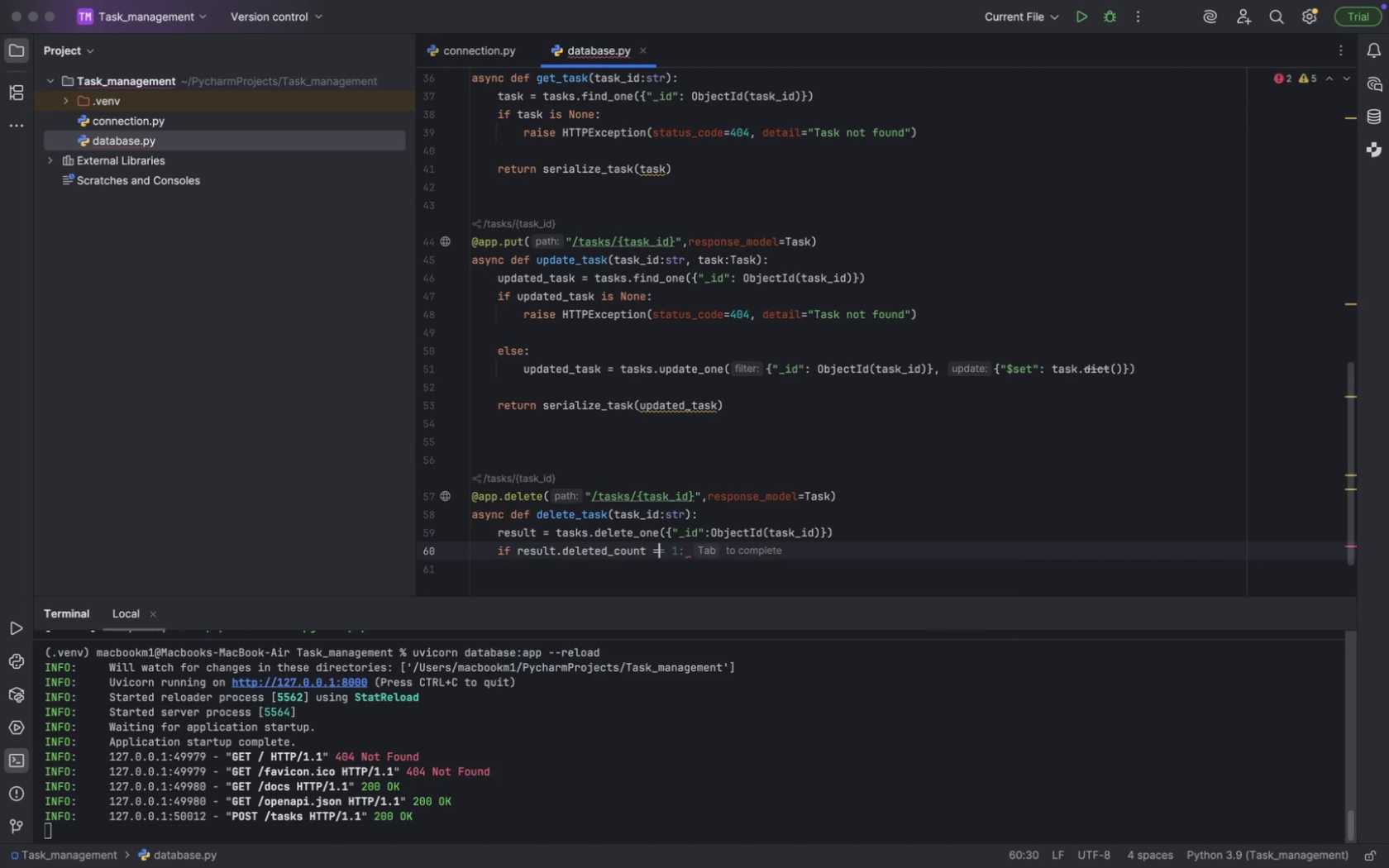 
key(Equal)
 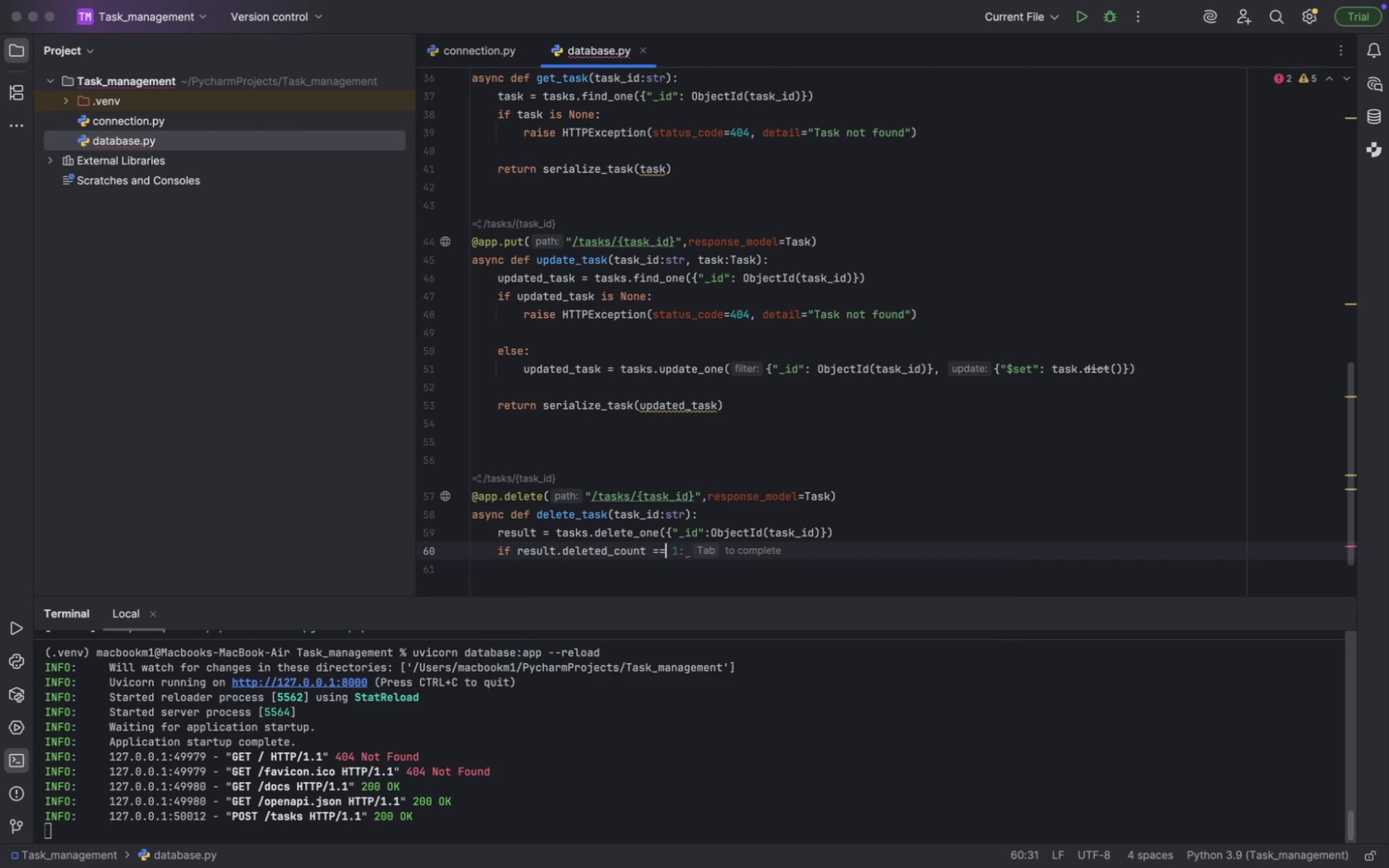 
key(Equal)
 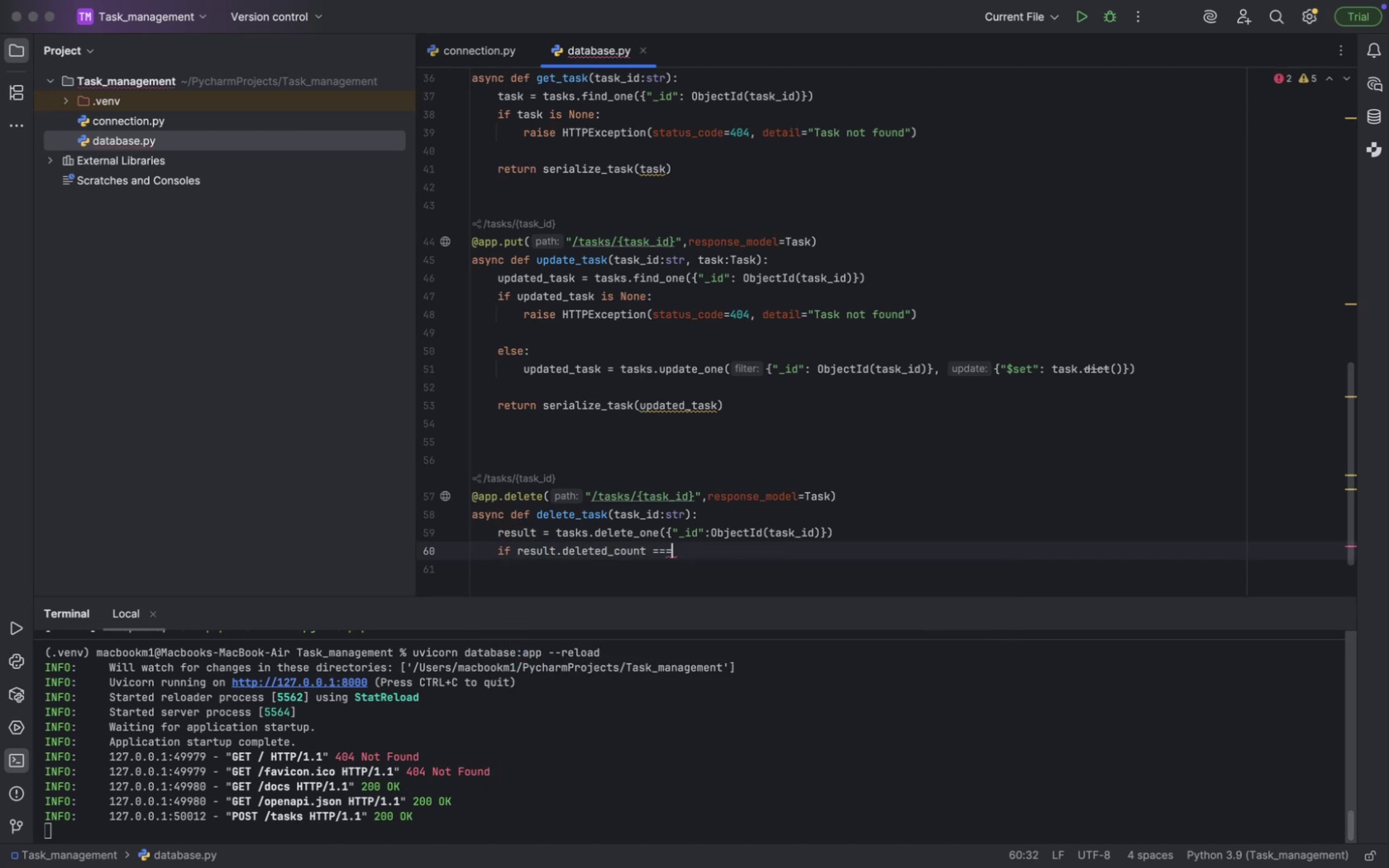 
key(Space)
 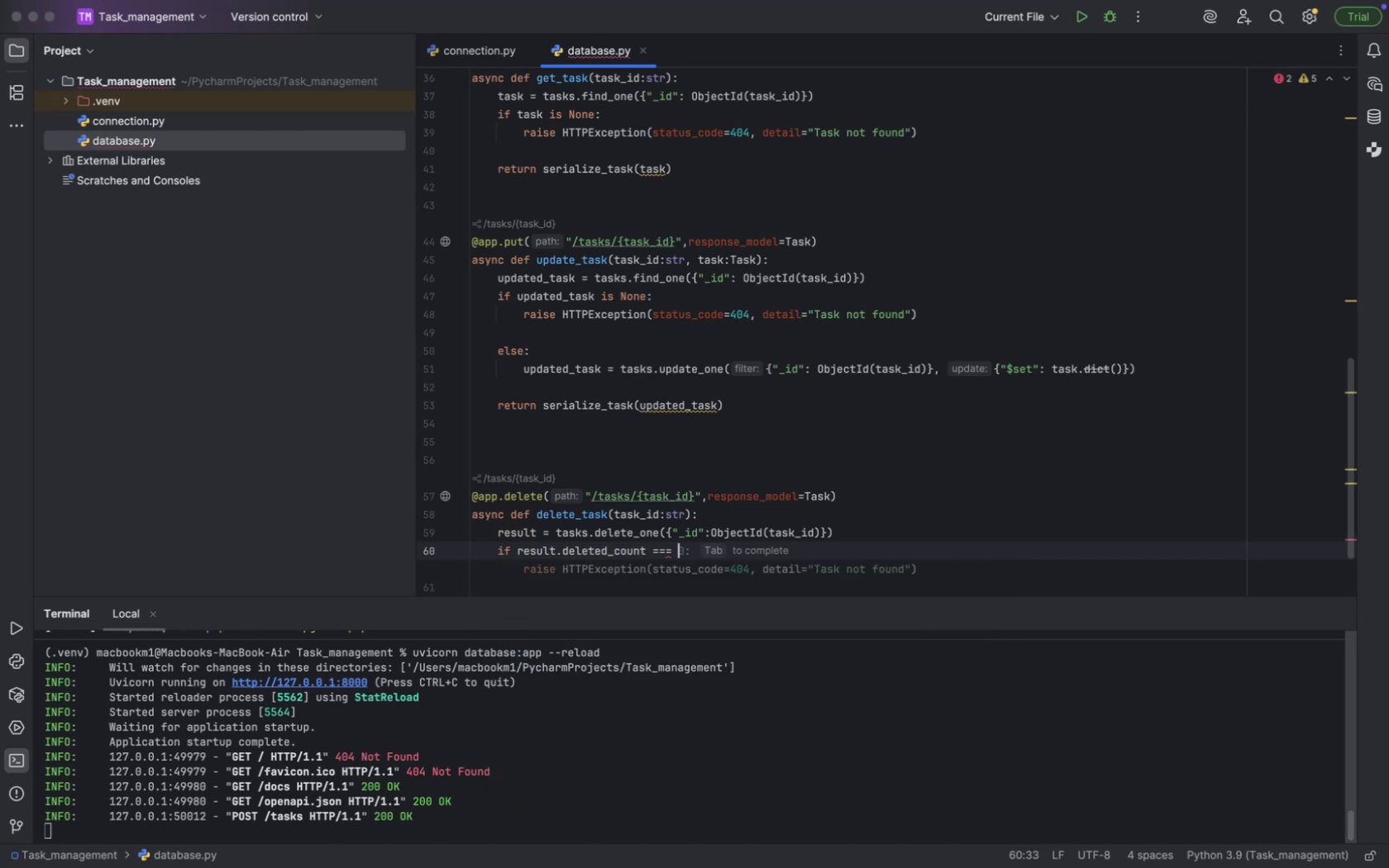 
key(Backspace)
 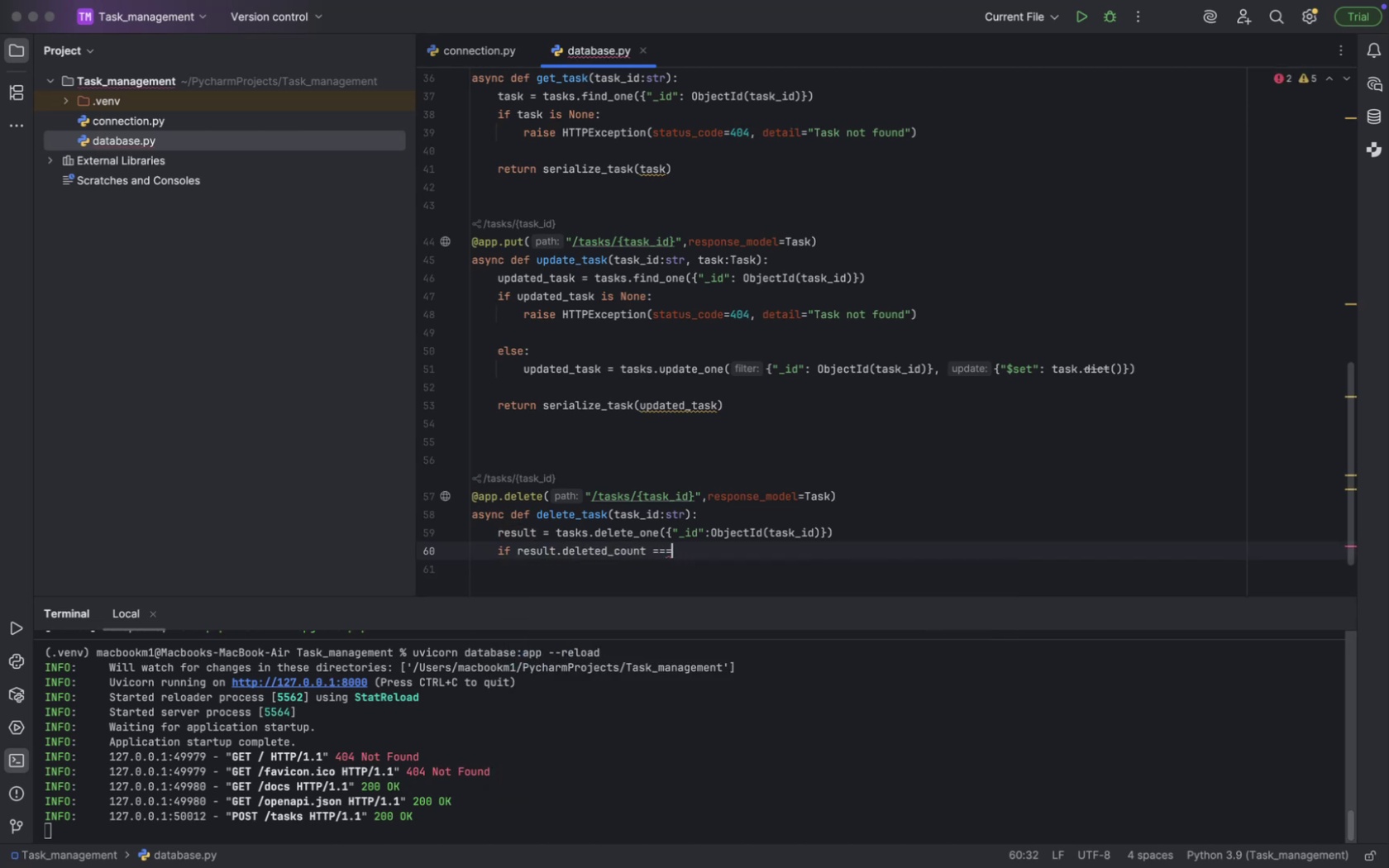 
key(Backspace)
 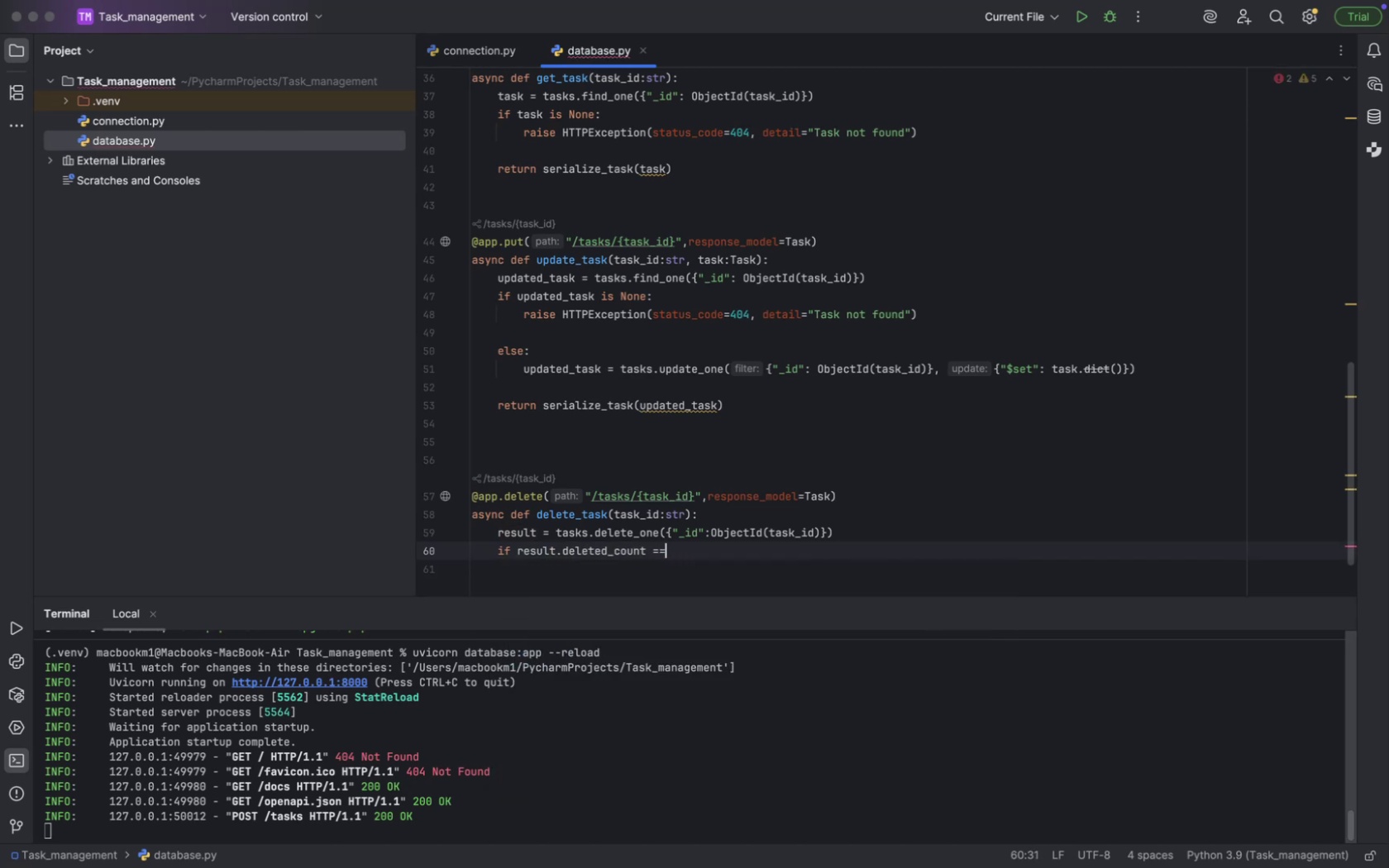 
key(Space)
 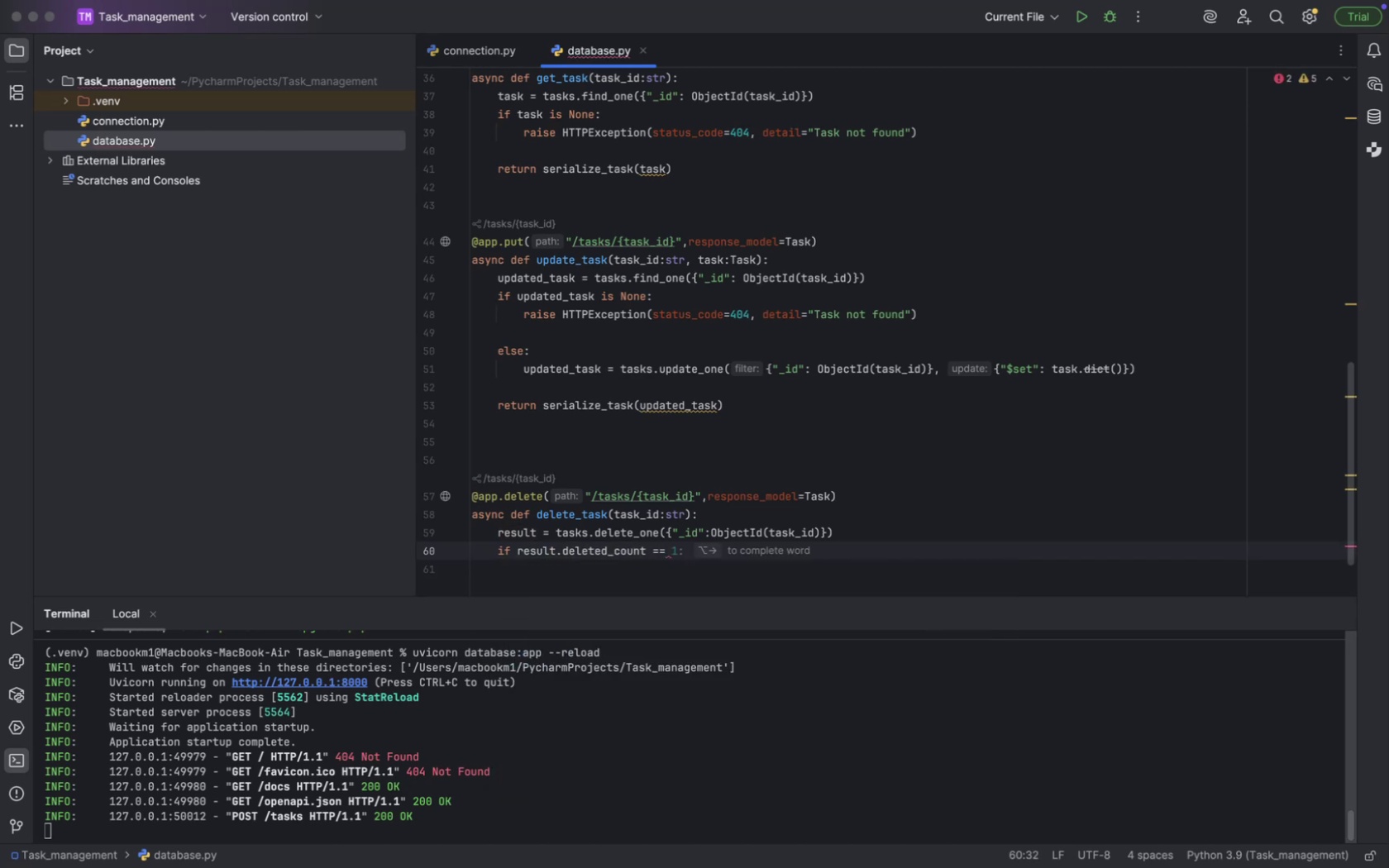 
key(0)
 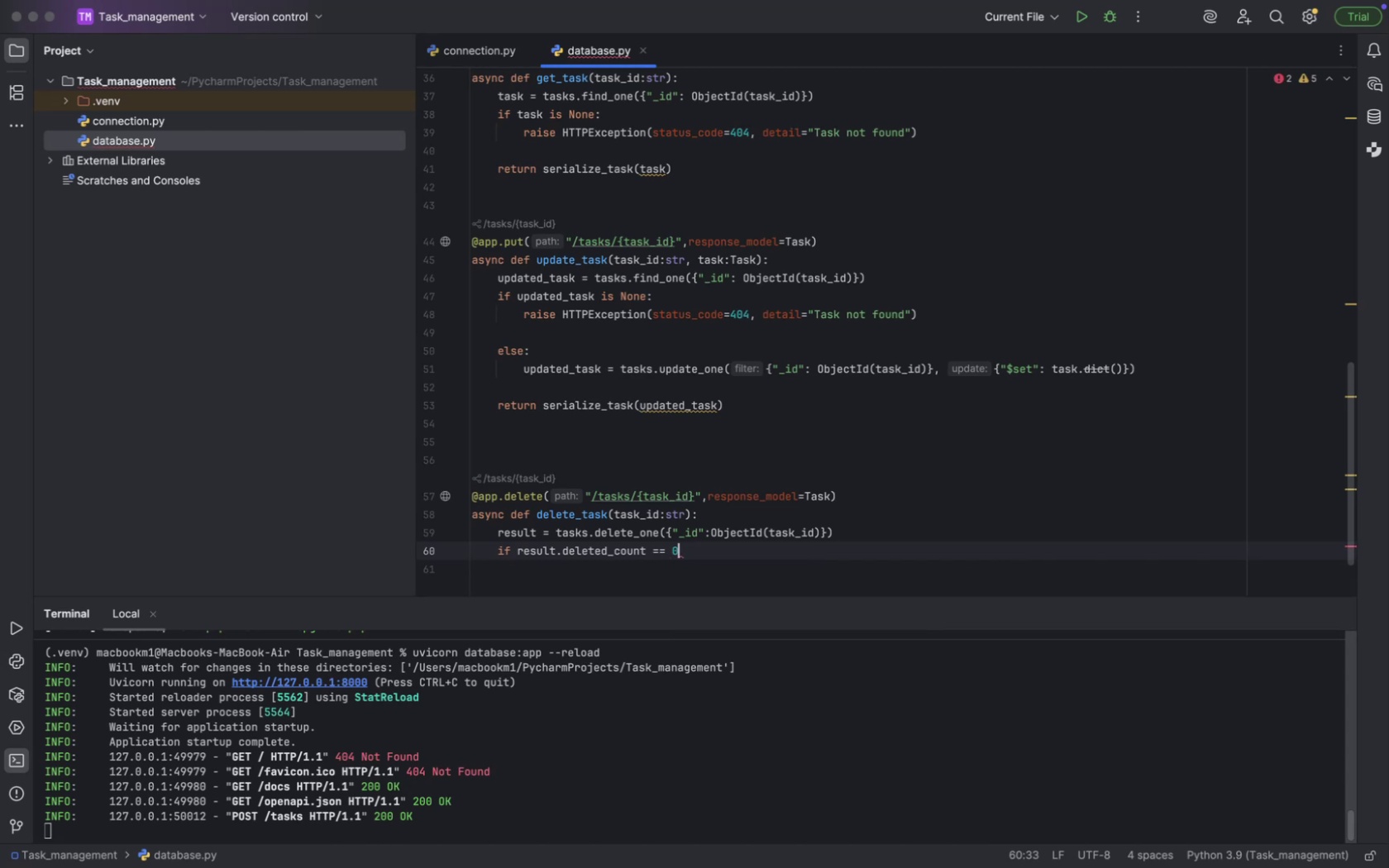 
key(Shift+Semicolon)
 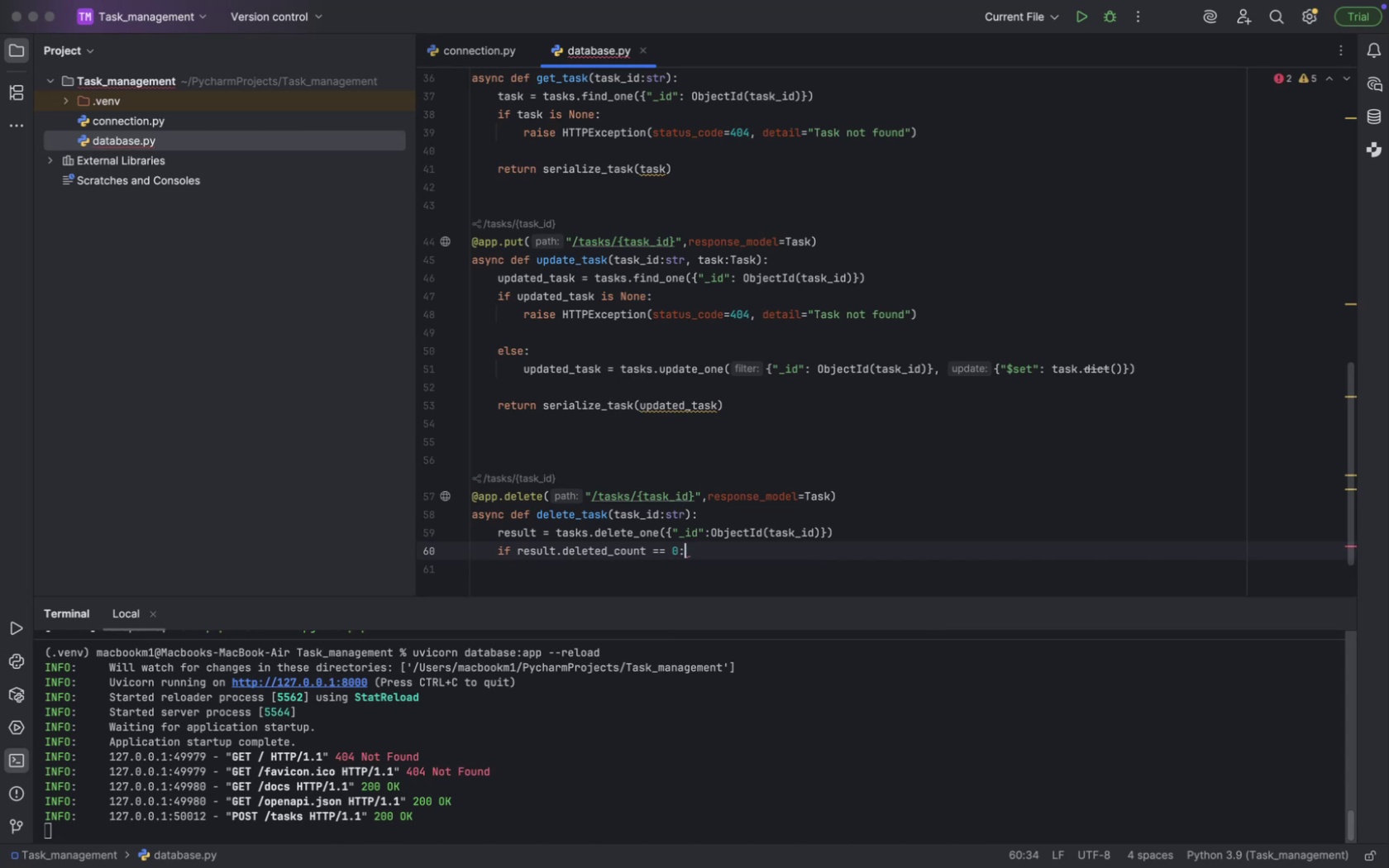 
key(Enter)
 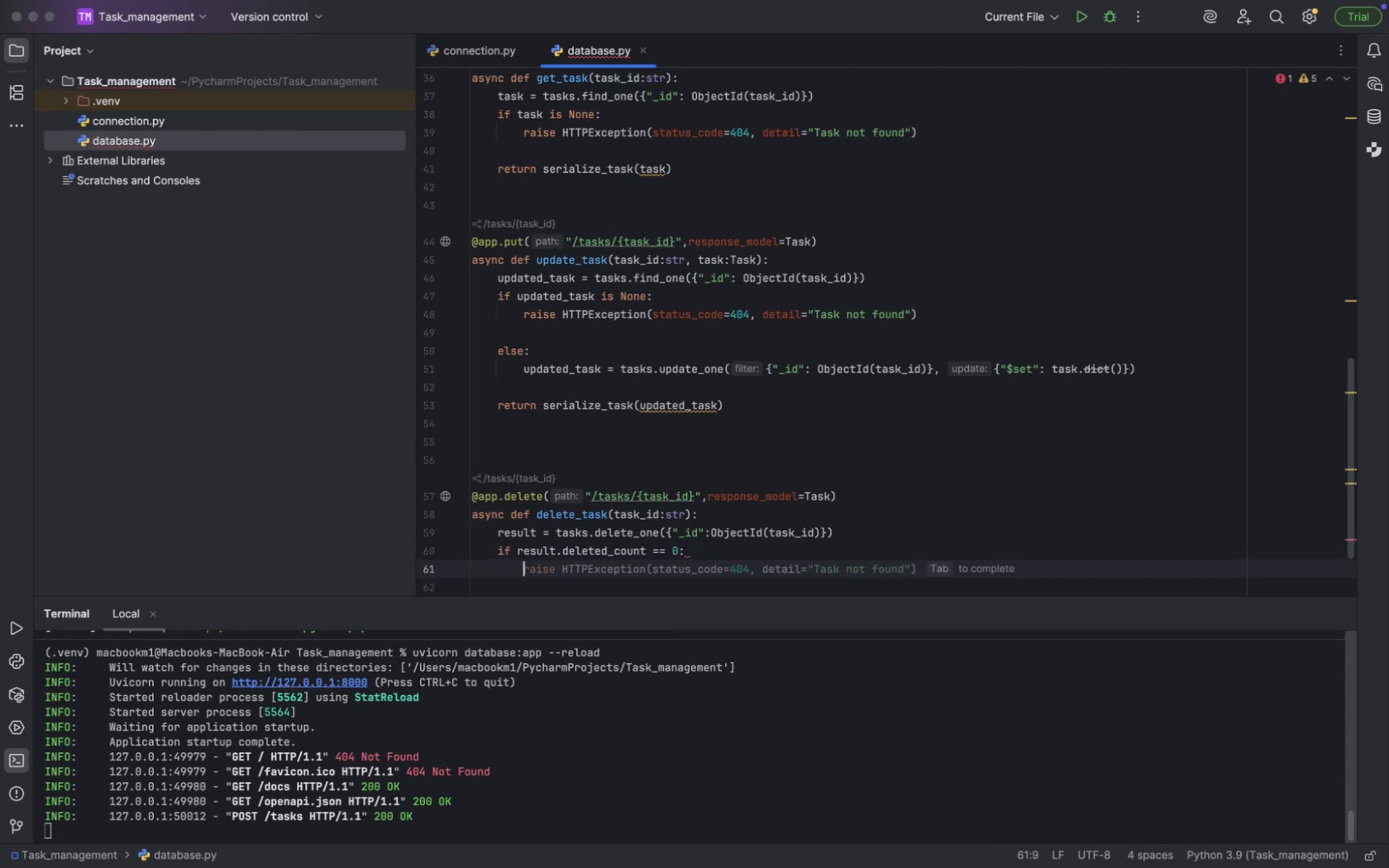 
type(raise HTT)
 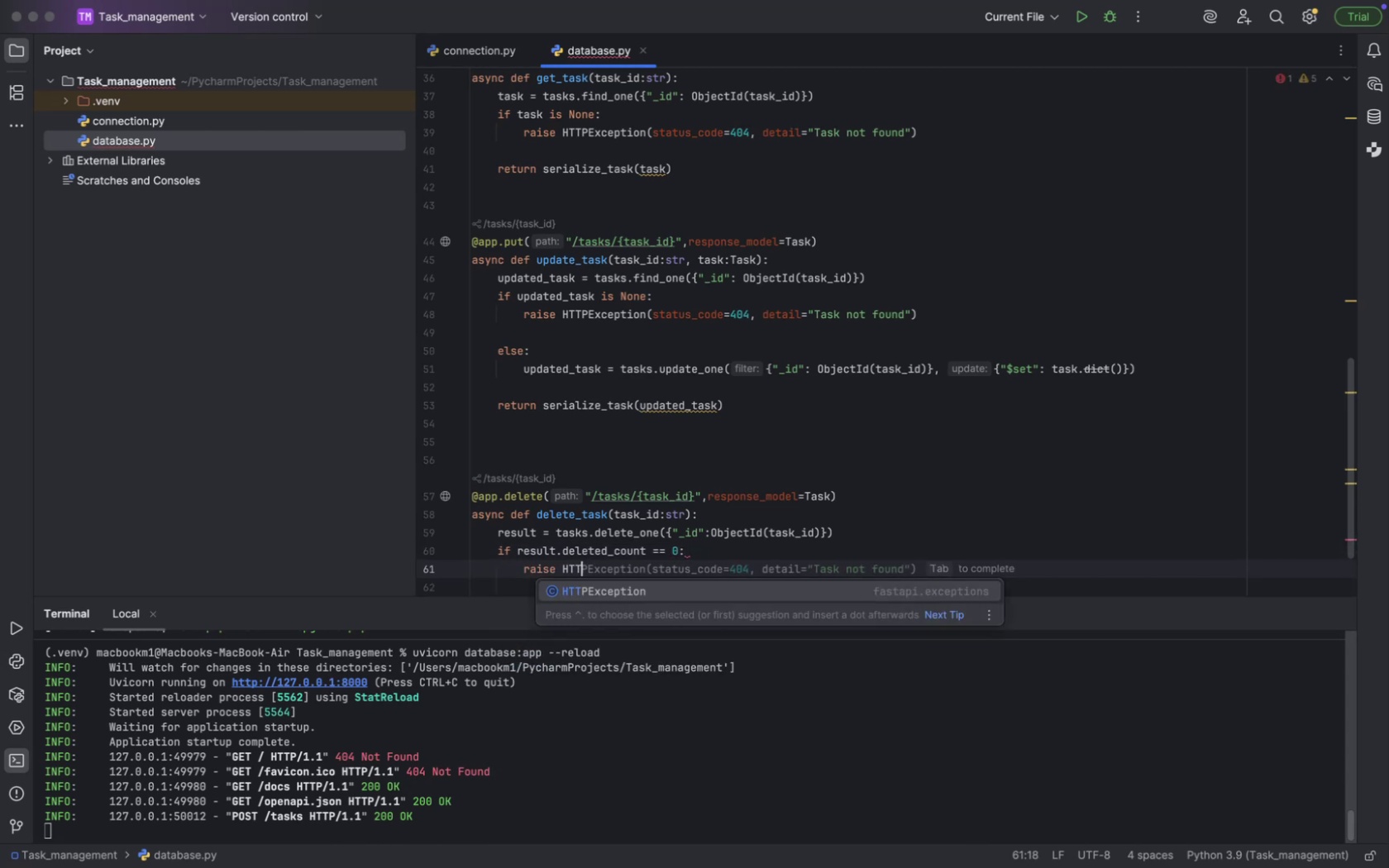 
key(Enter)
 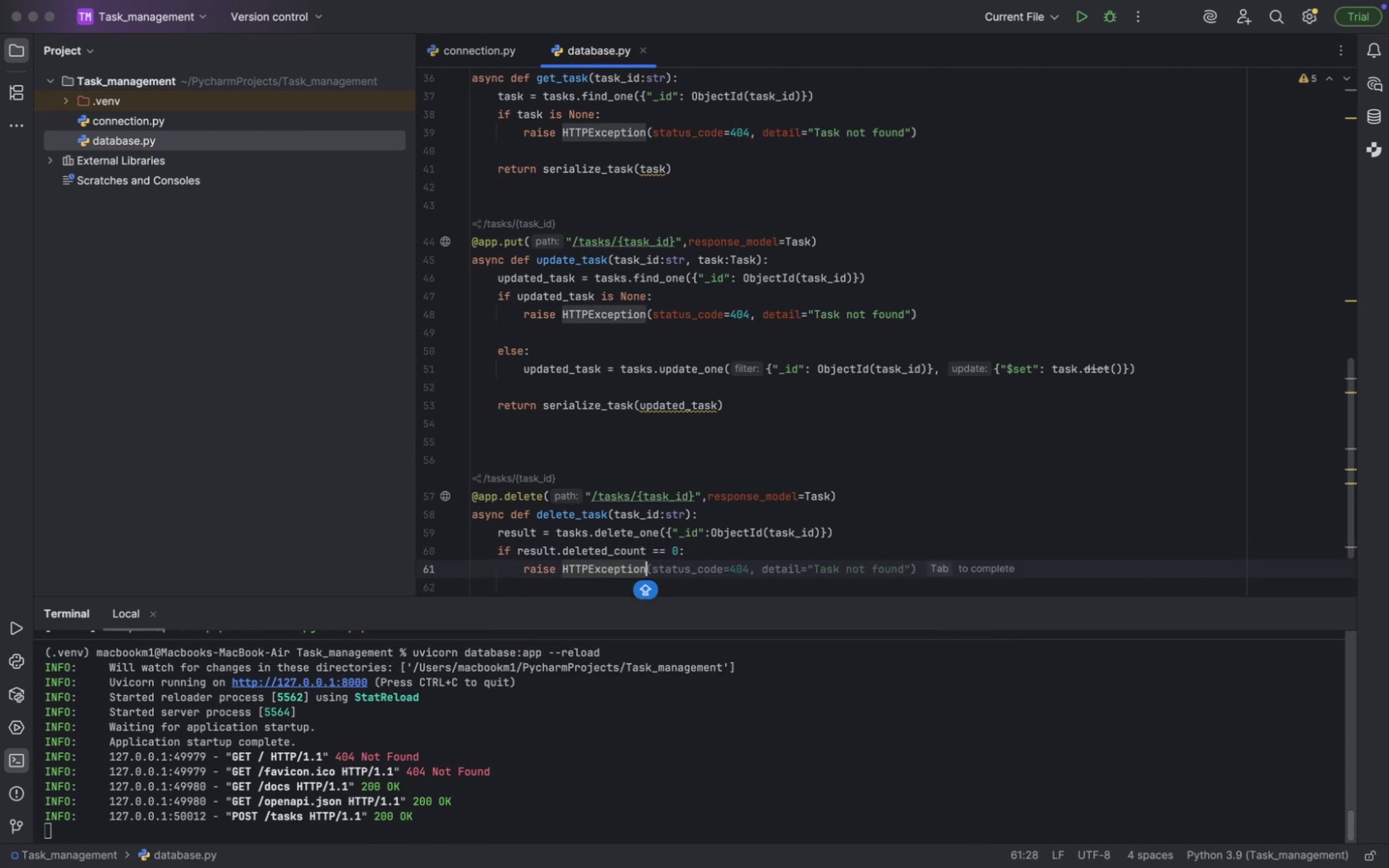 
type((status_code=404, de)
 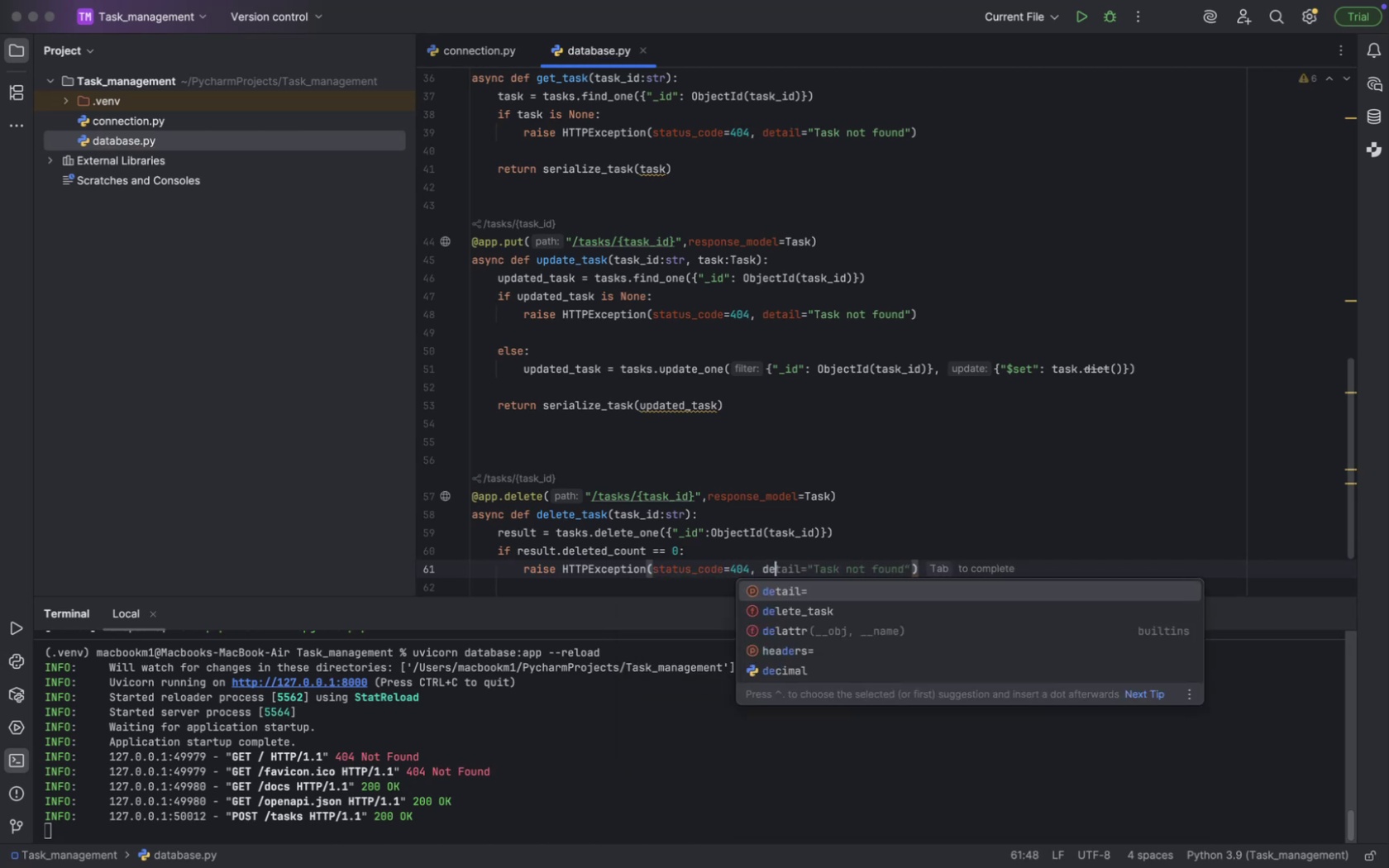 
key(Enter)
 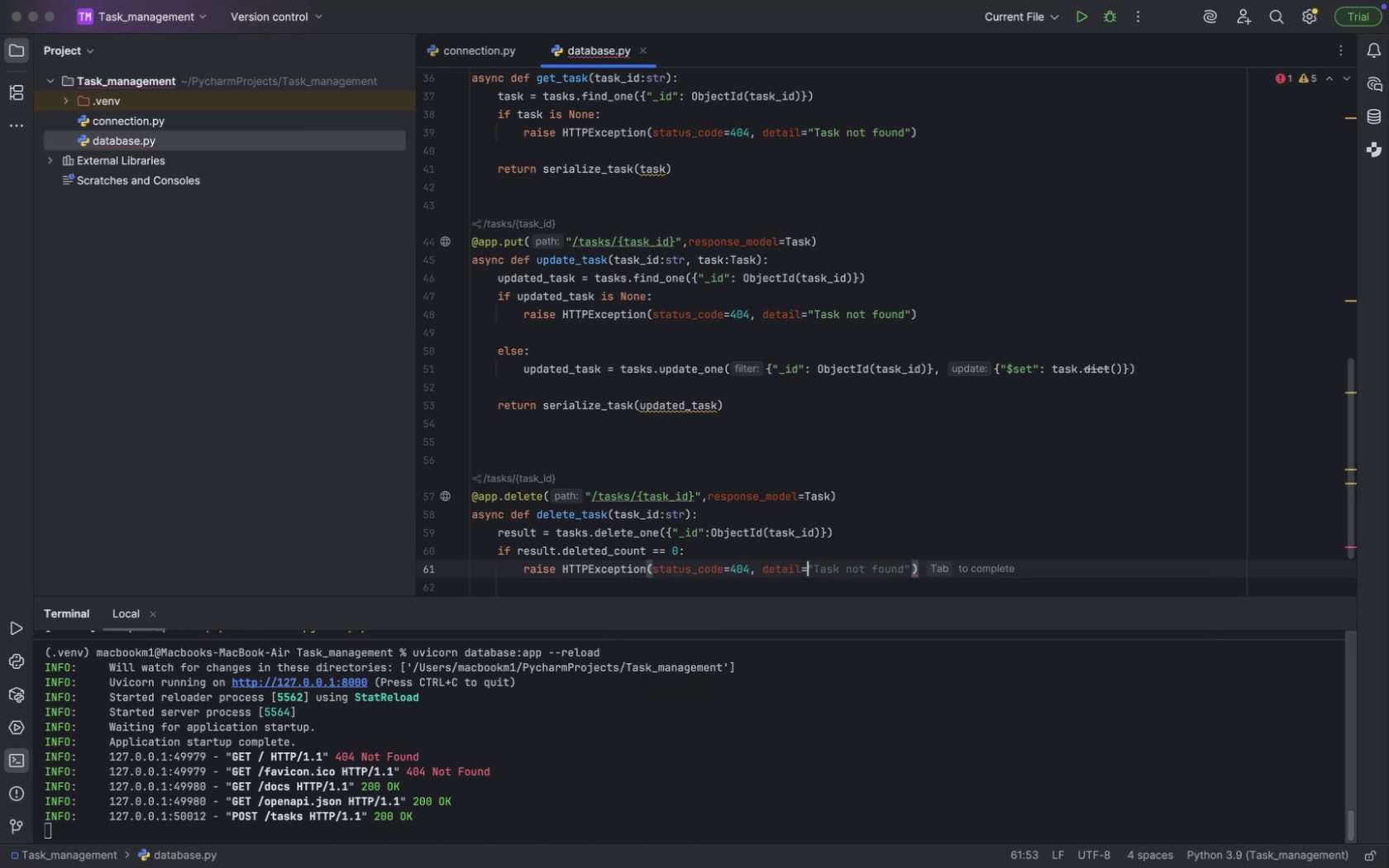 
type("Task nOT)
key(Backspace)
key(Backspace)
key(Backspace)
type(Not Do)
key(Backspace)
key(Backspace)
type(f)
key(Backspace)
type(Founf)
key(Backspace)
type(d")
 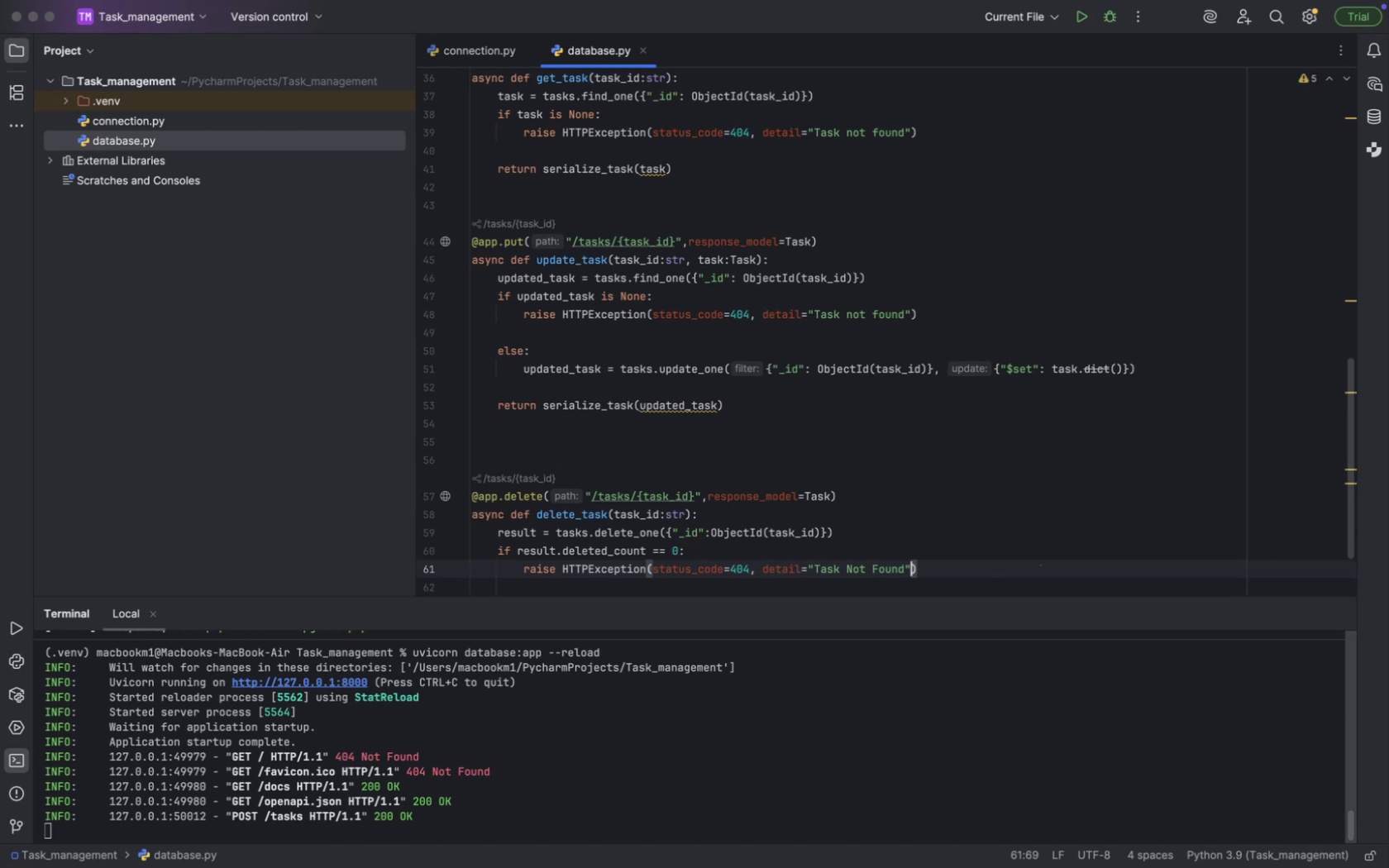 
 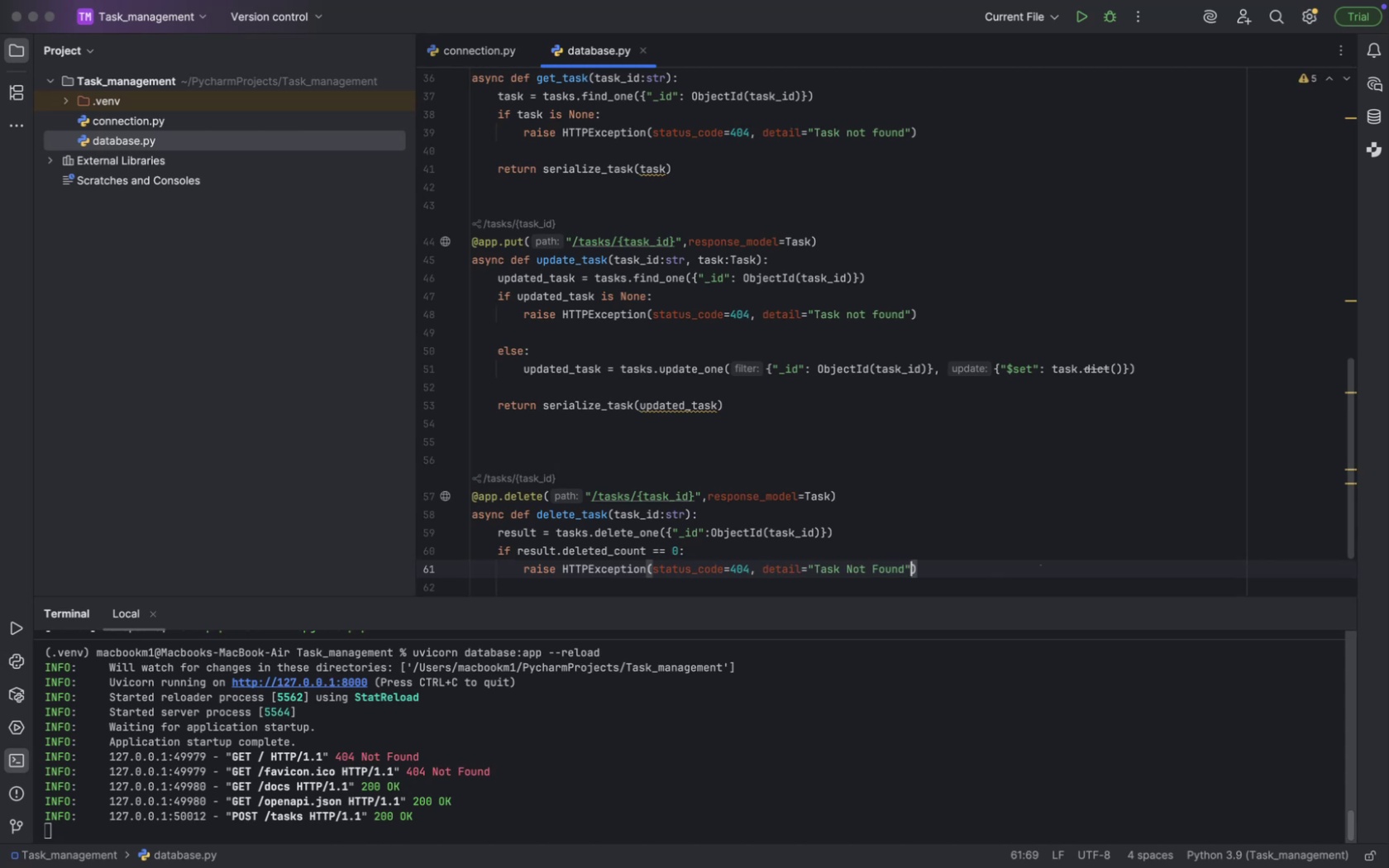 
key(ArrowRight)
 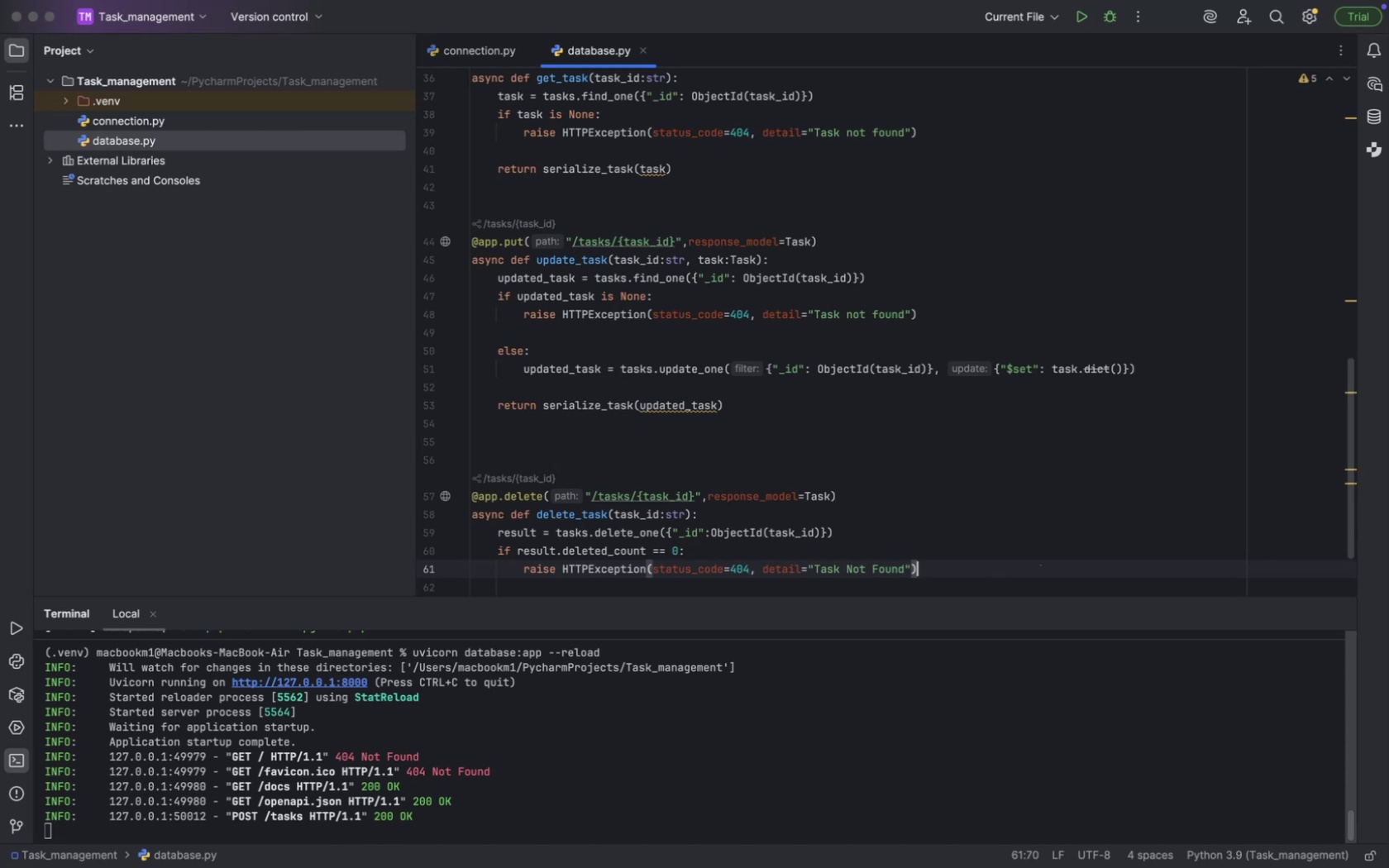 
key(Enter)
 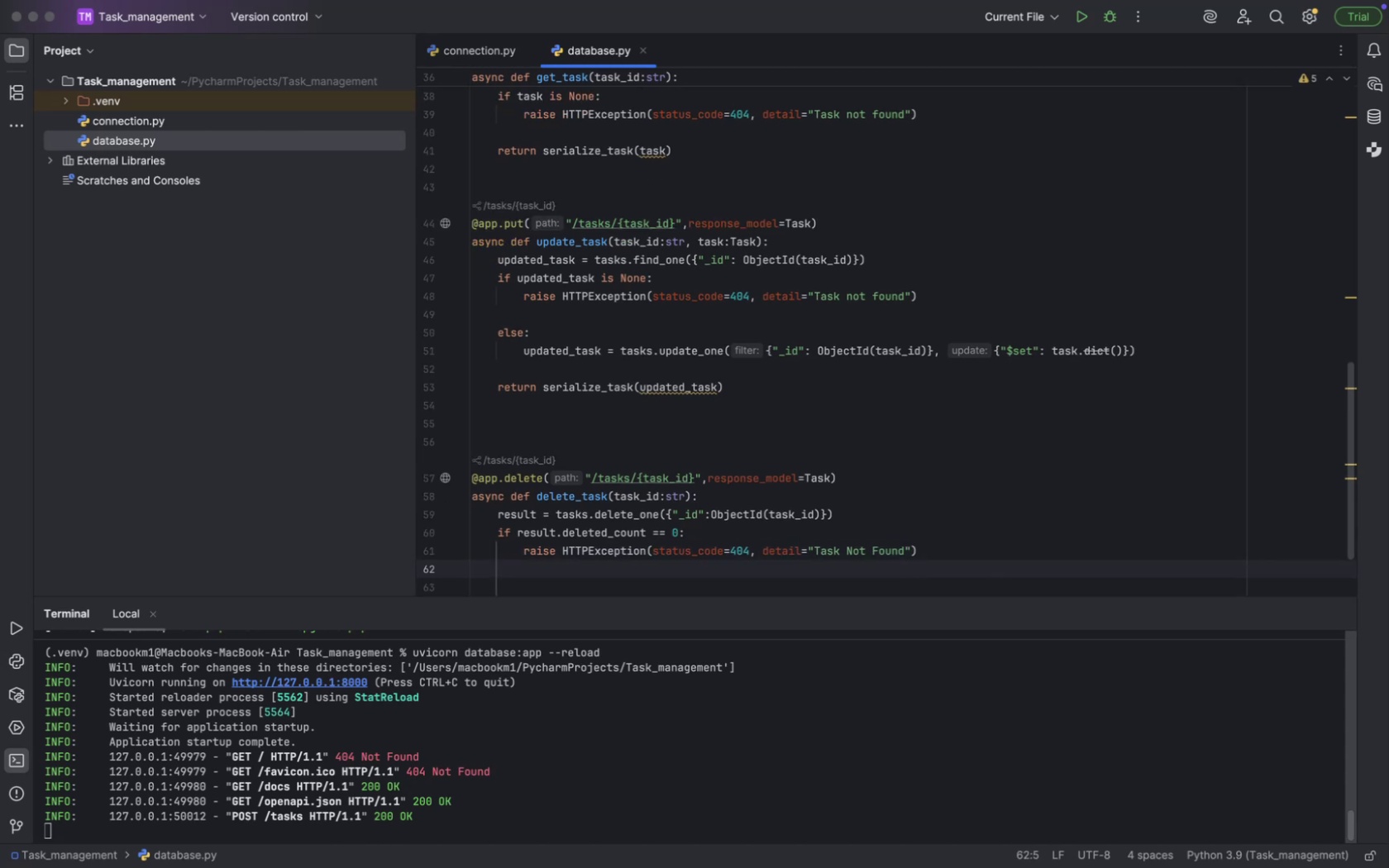 
key(Enter)
 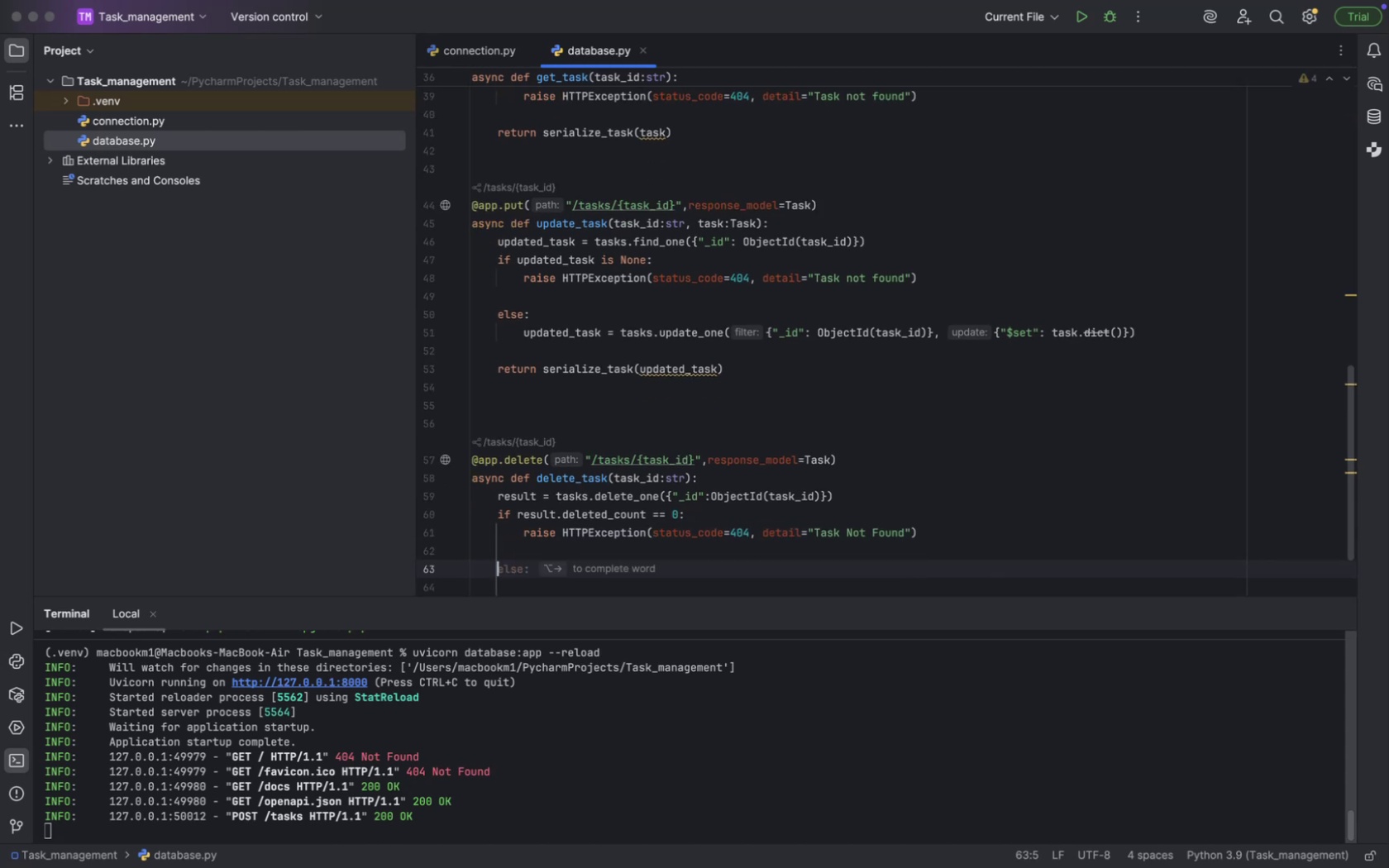 
type(return {")
 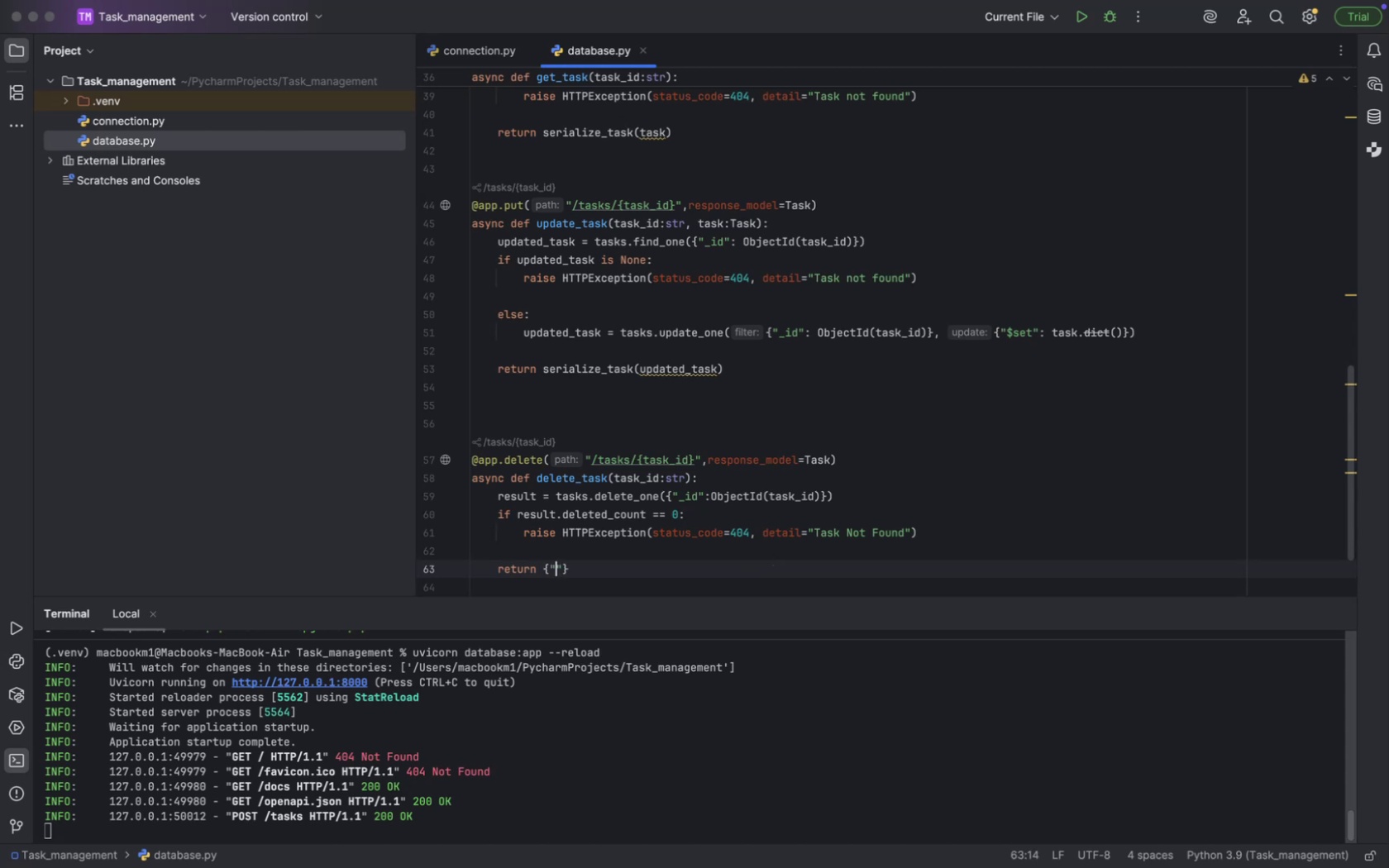 
type(messa)
 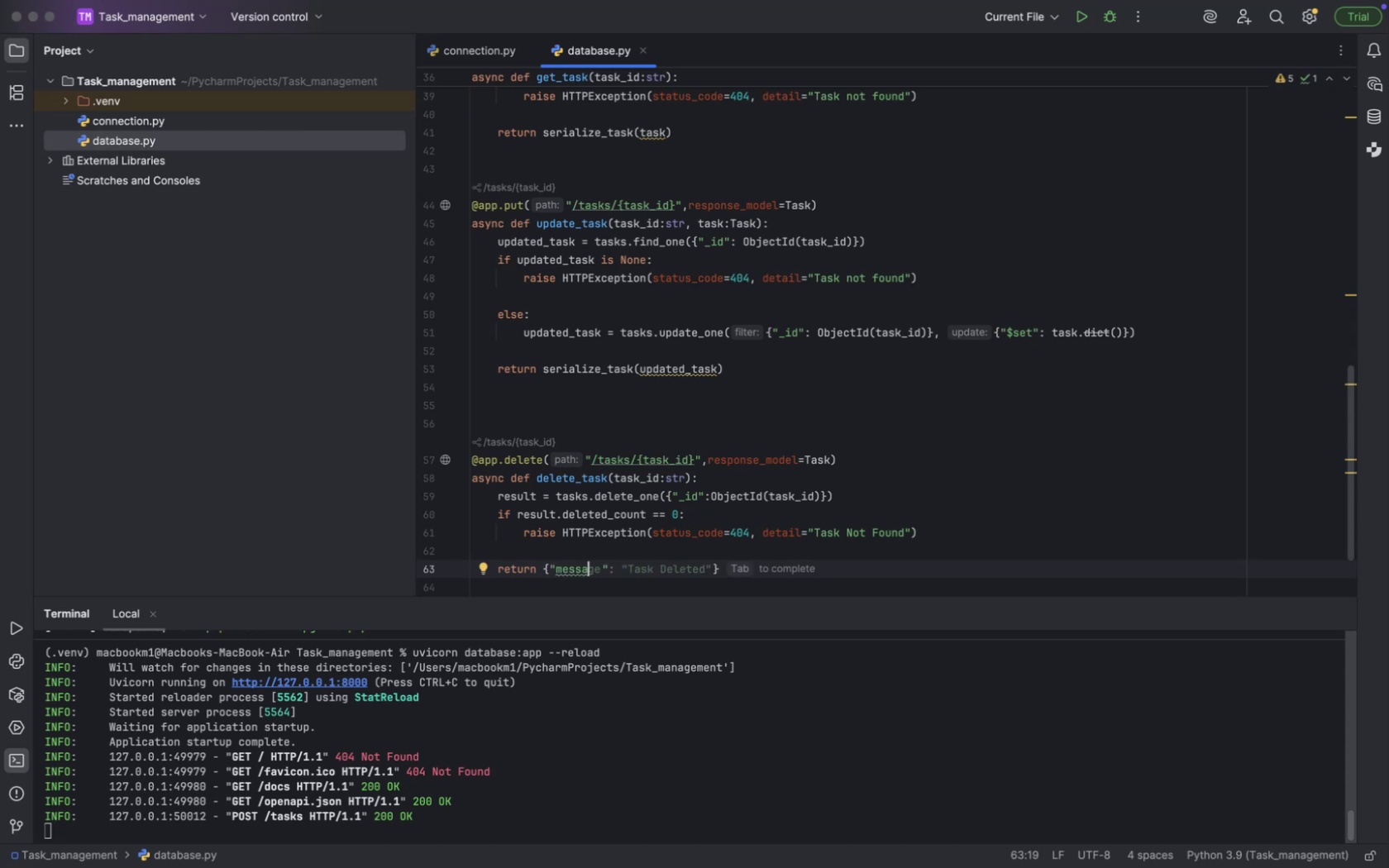 
type(ge)
 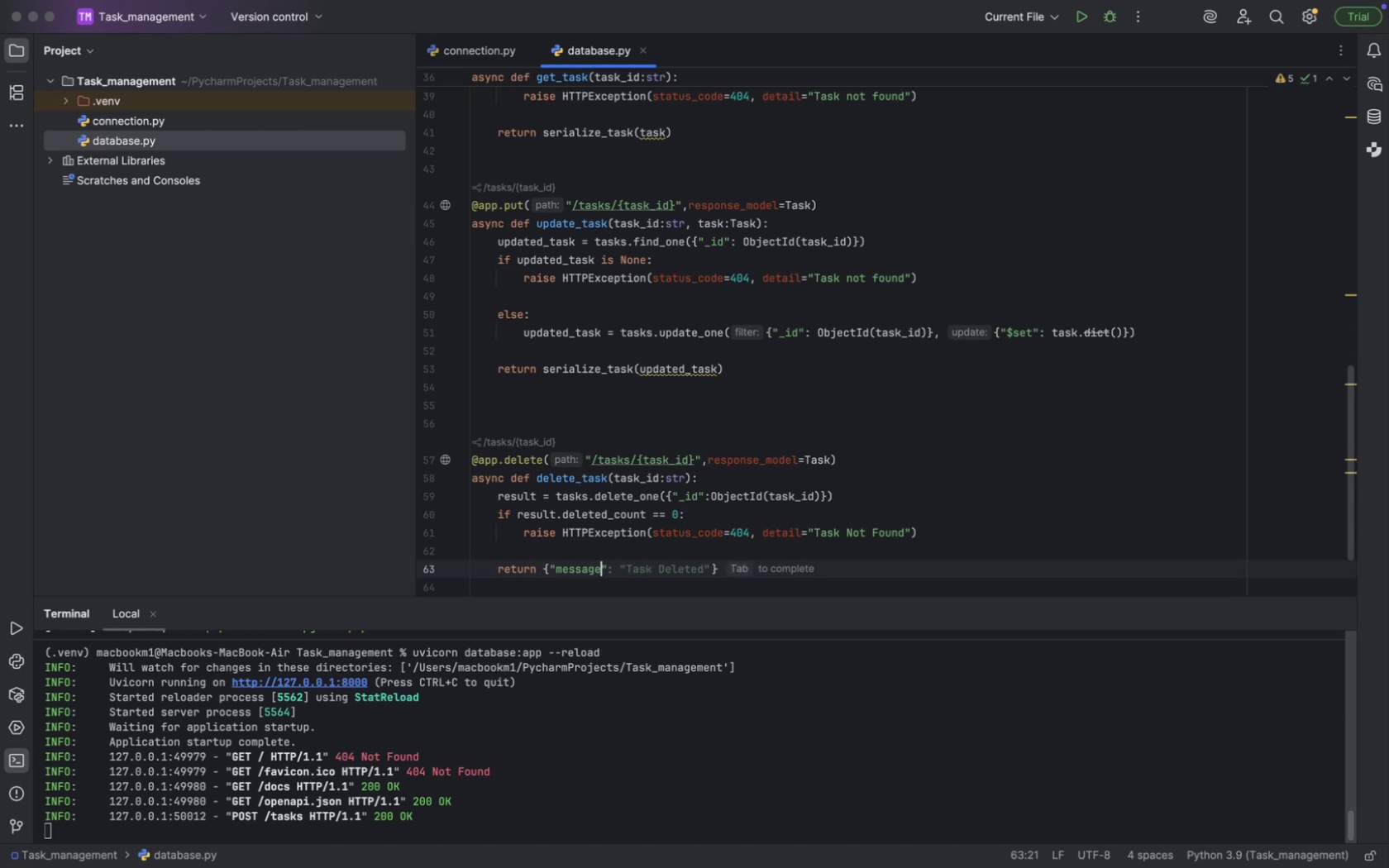 
key(ArrowRight)
 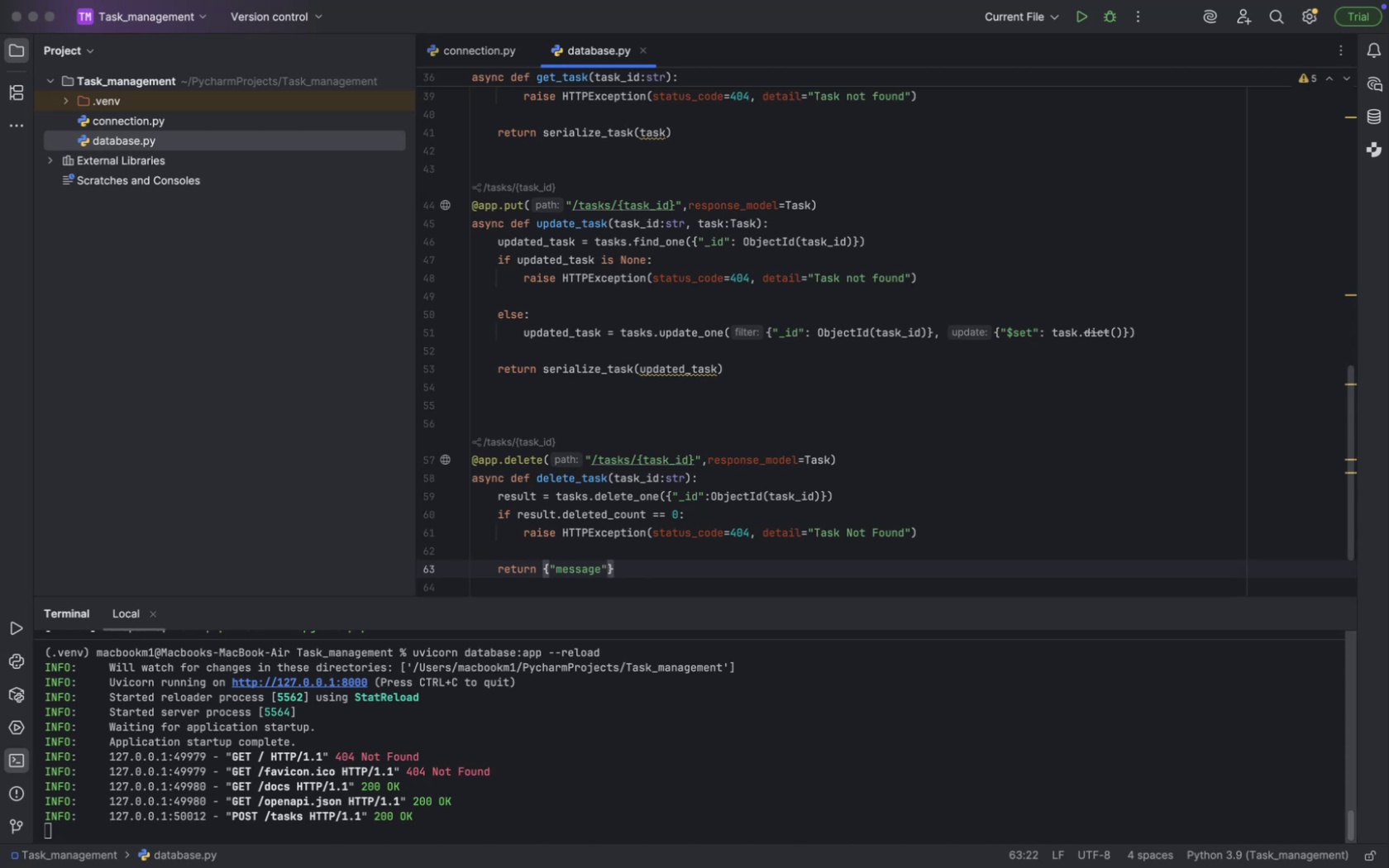 
type(:"Task Delel)
key(Backspace)
type(e)
key(Backspace)
type(ted)
 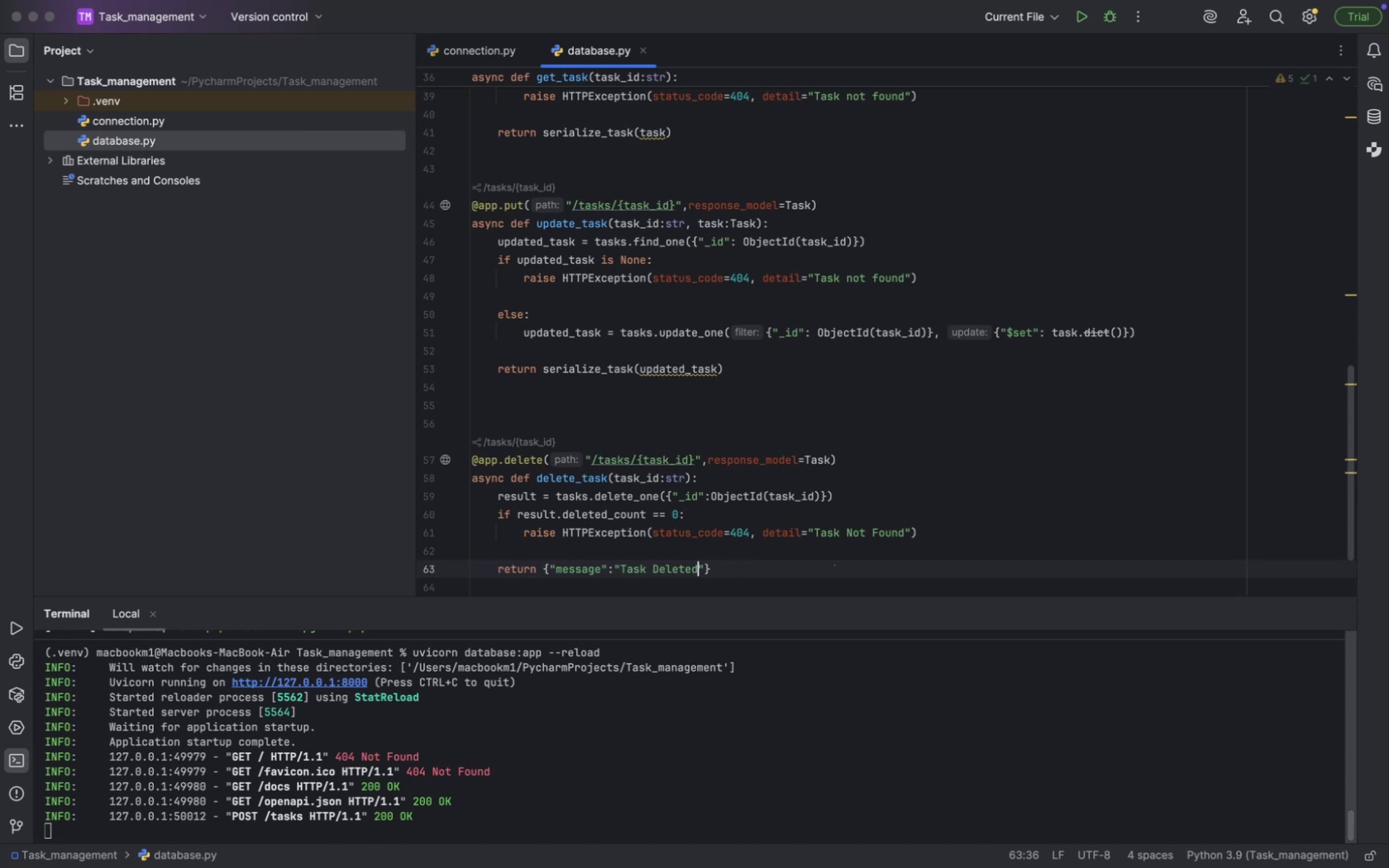 
key(ArrowRight)
 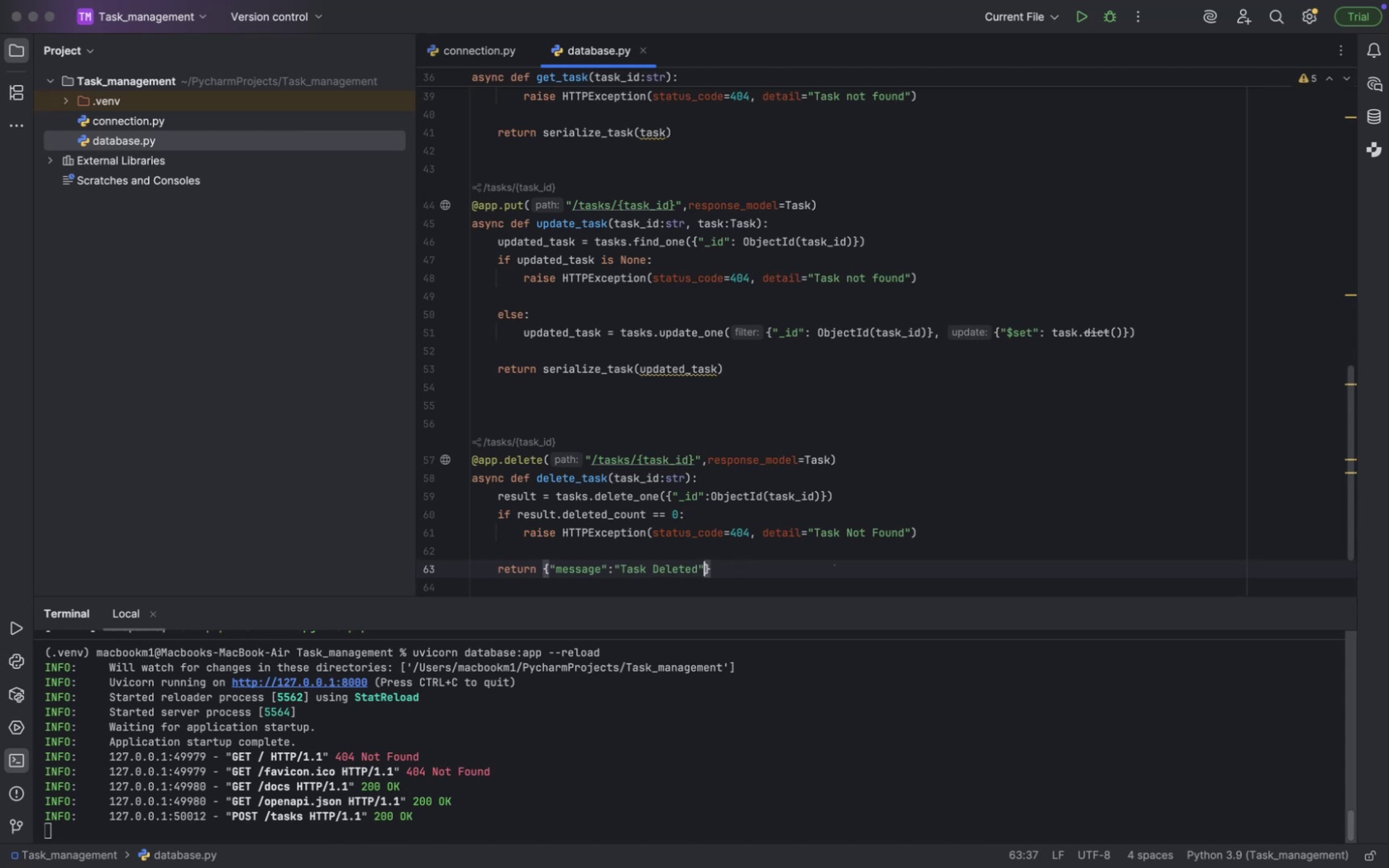 
key(ArrowRight)
 